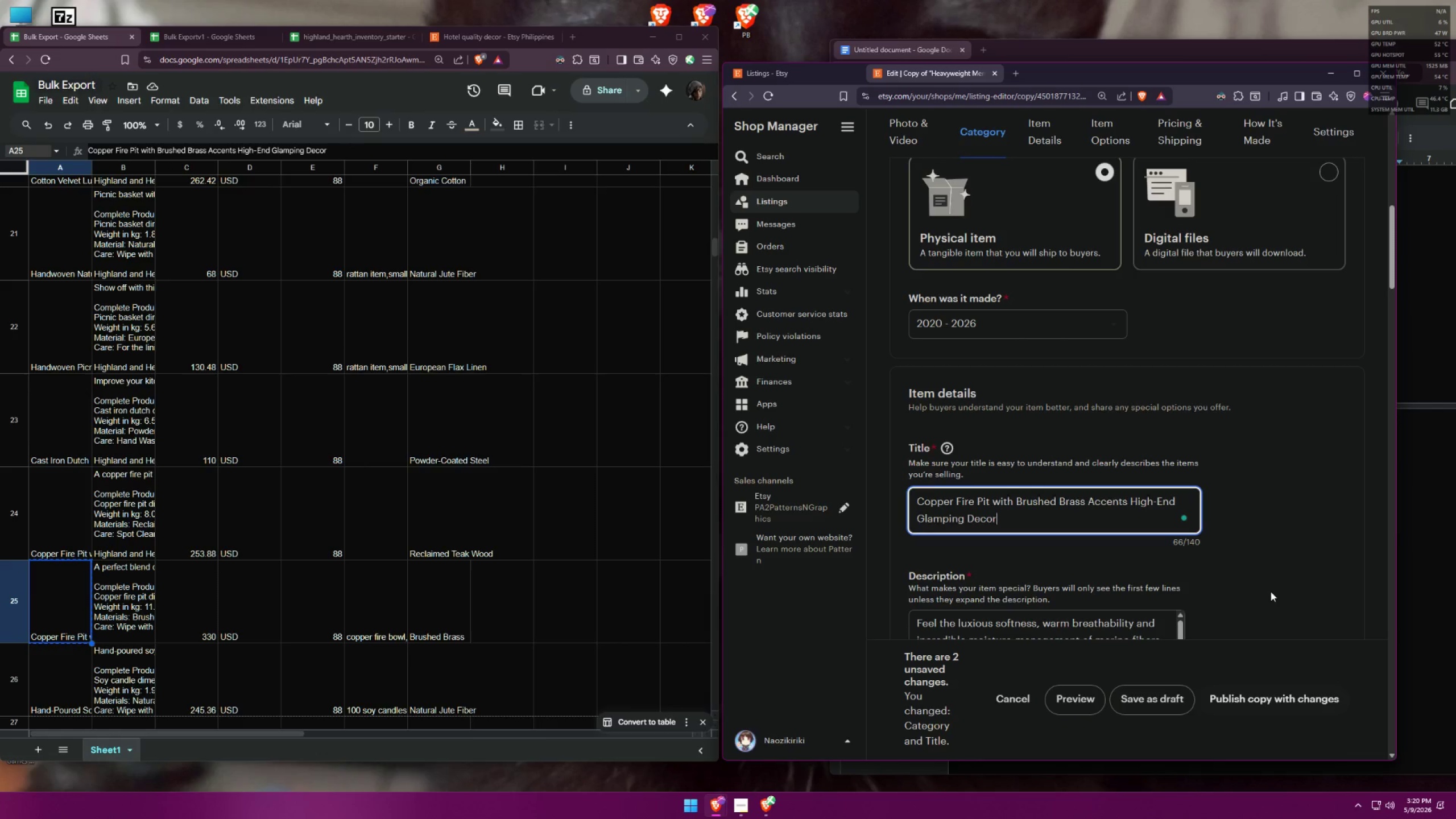 
wait(9.29)
 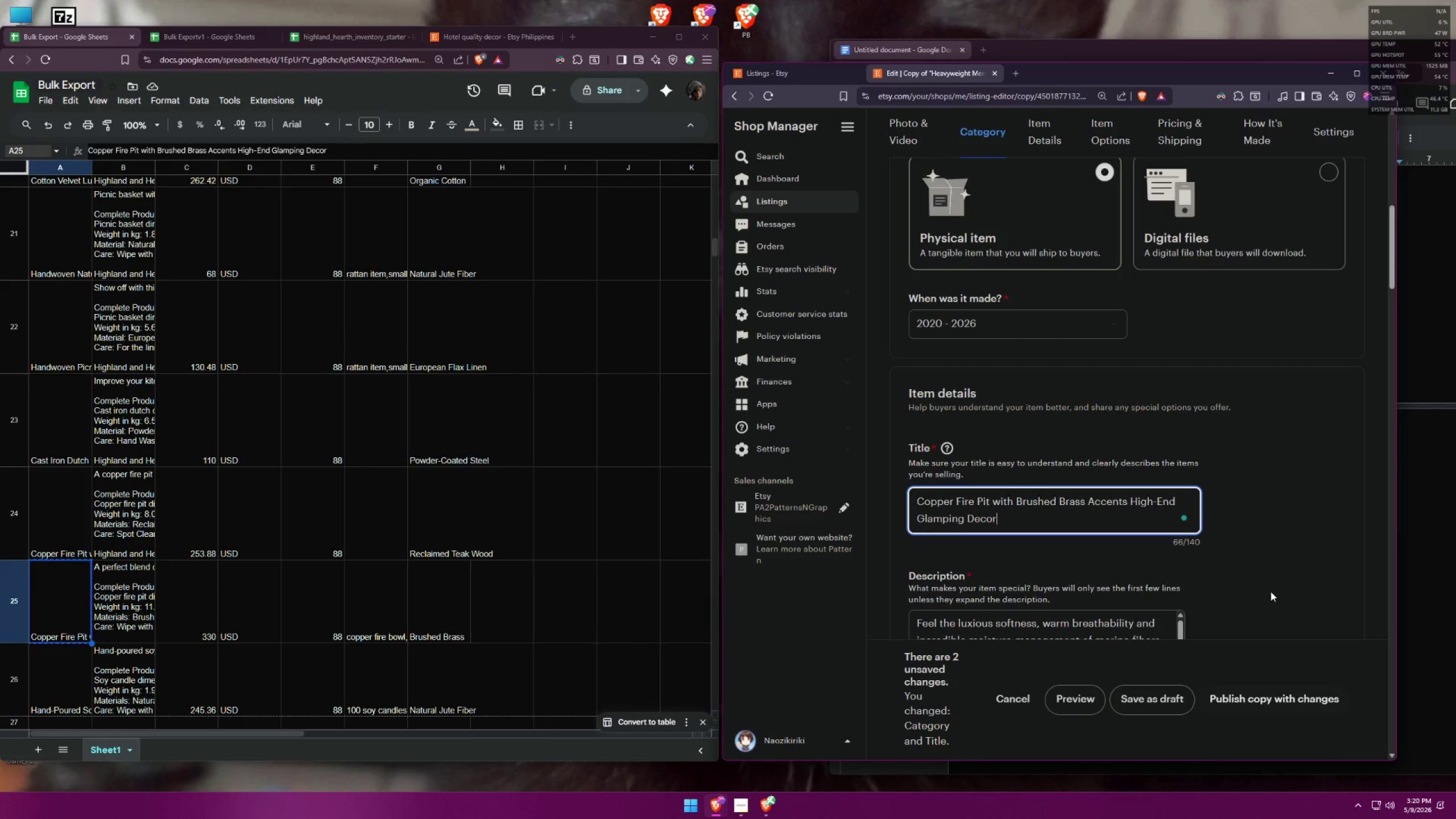 
type(Rustic )
 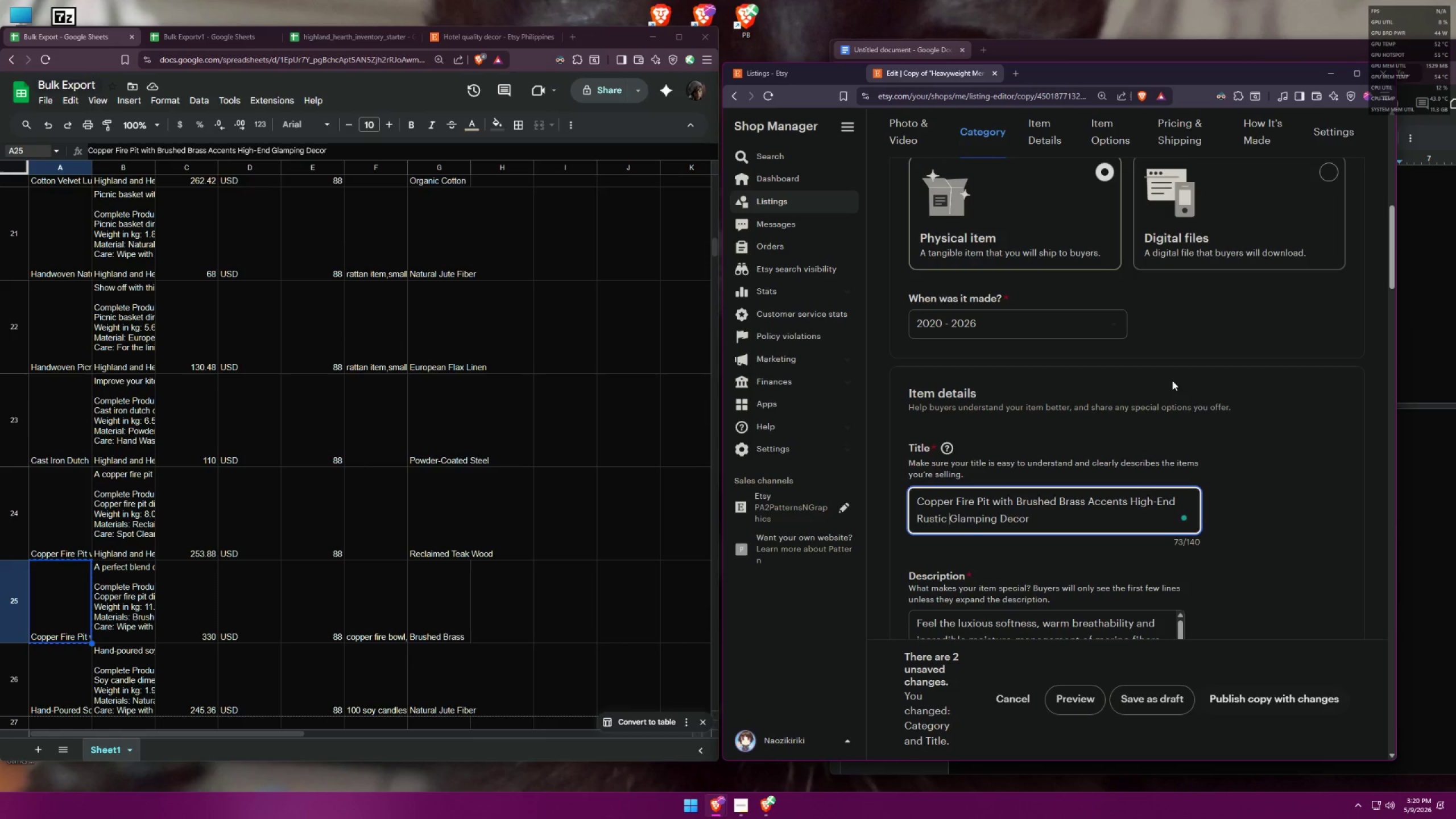 
wait(6.01)
 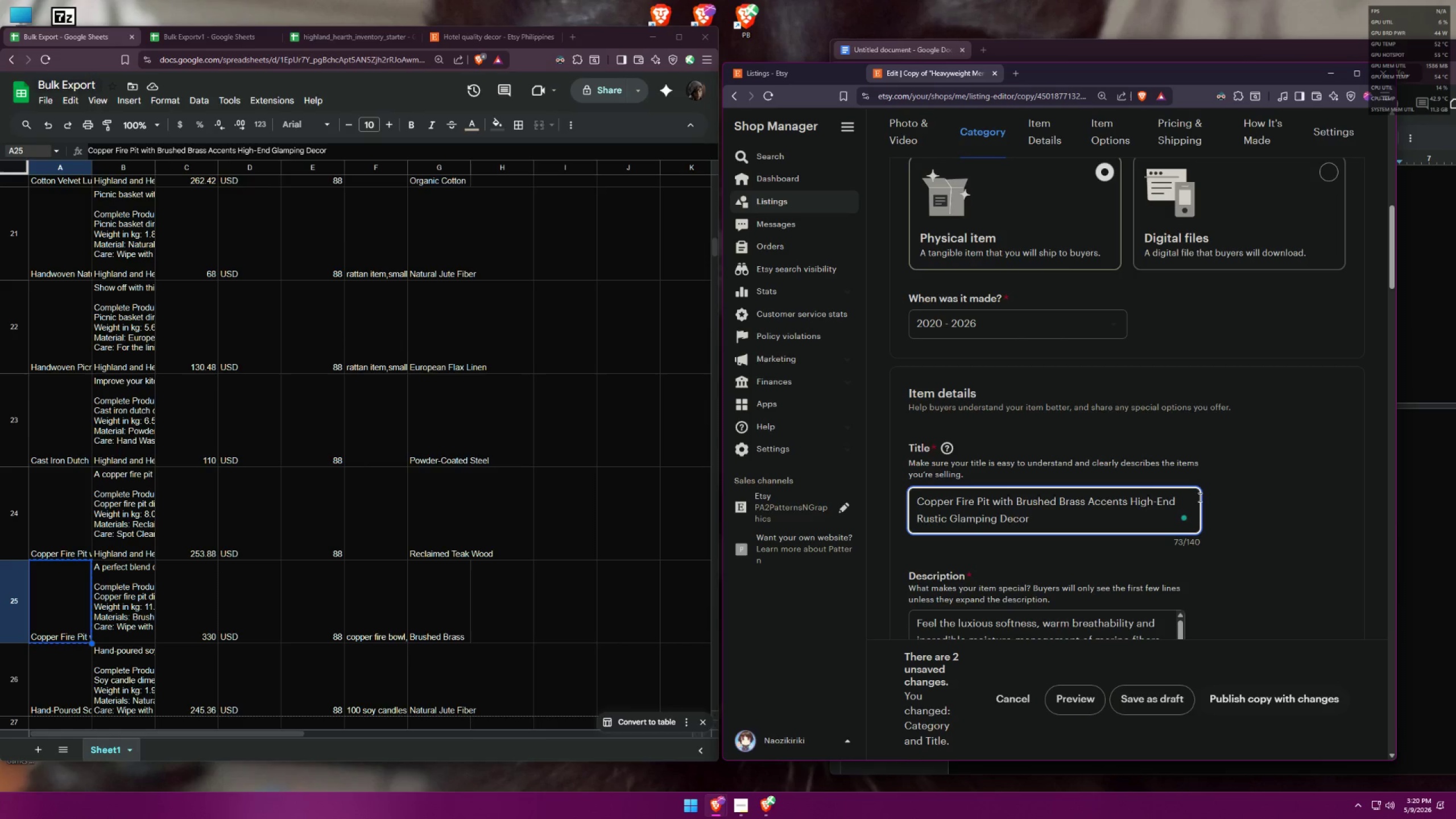 
type(rustic)
 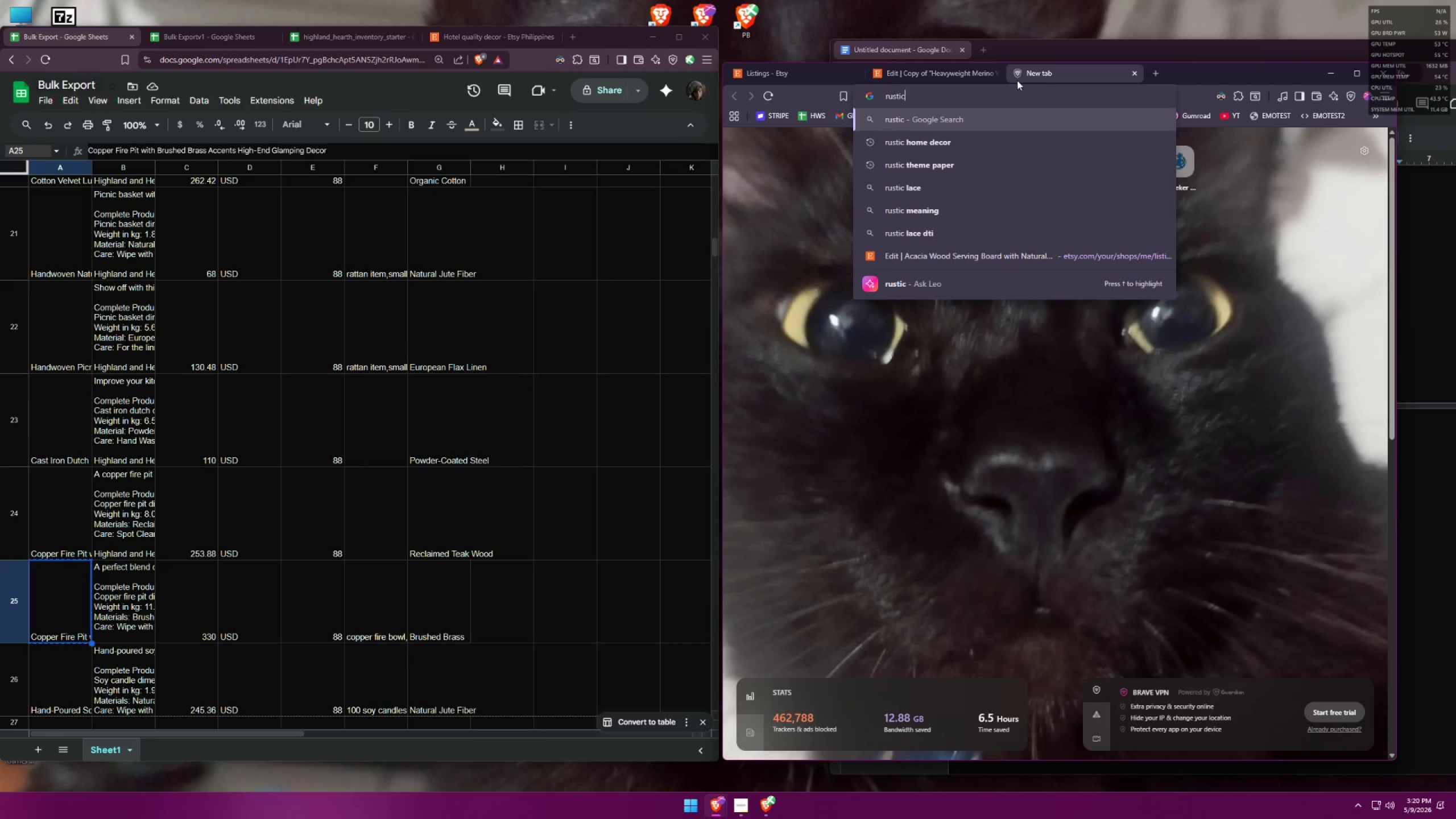 
key(Enter)
 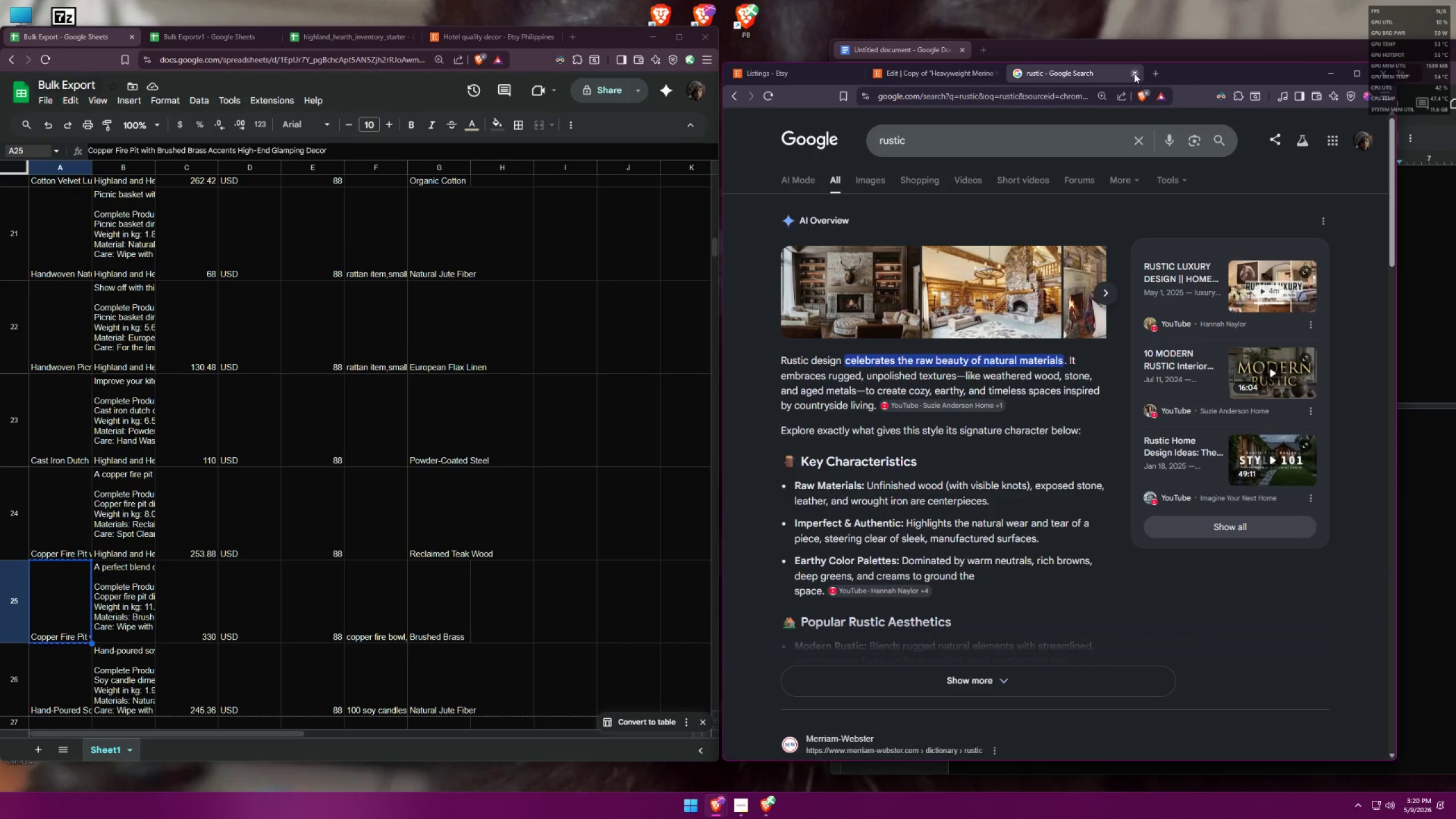 
wait(5.28)
 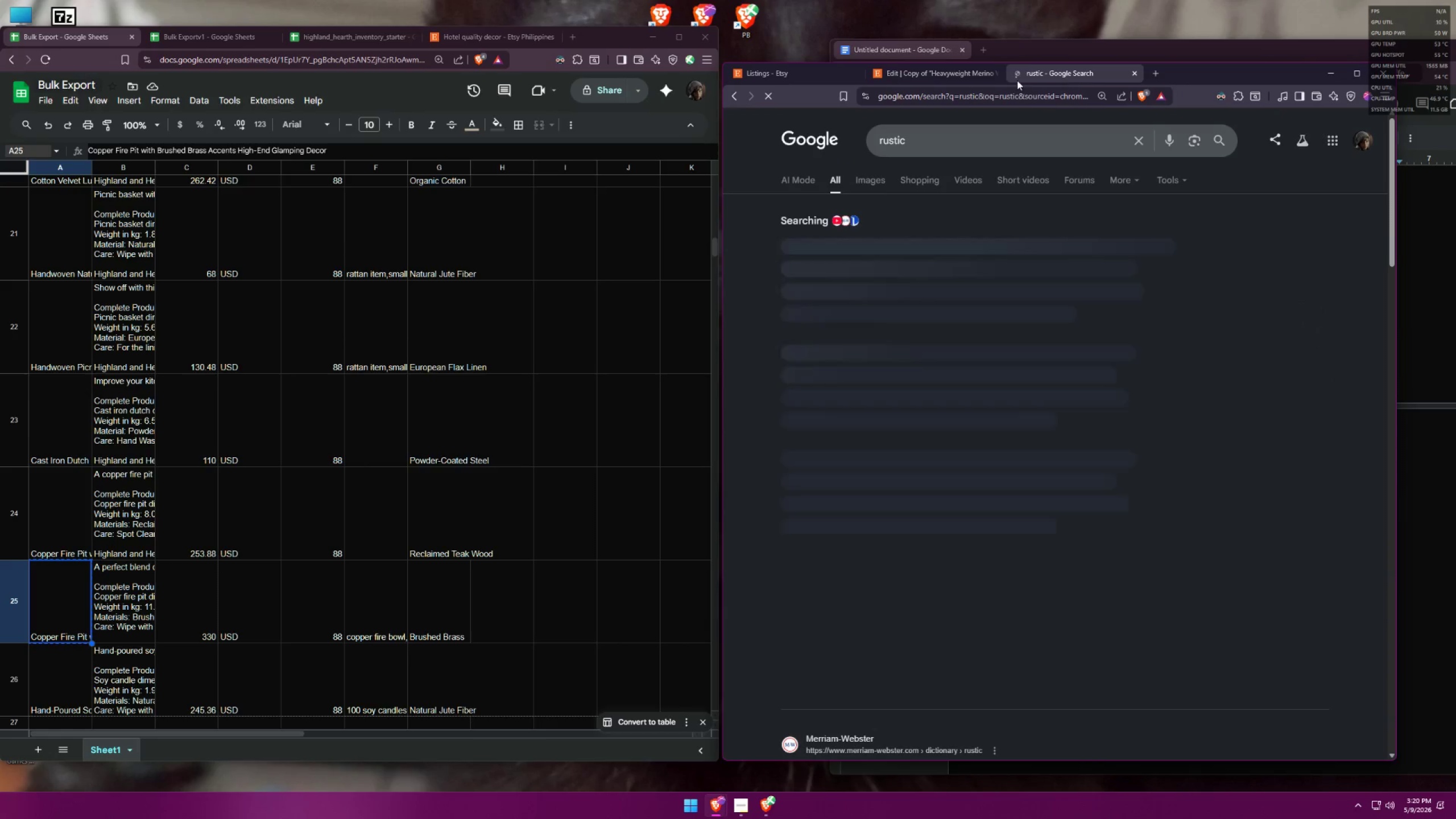 
left_click_drag(start_coordinate=[1287, 450], to_coordinate=[1281, 446])
 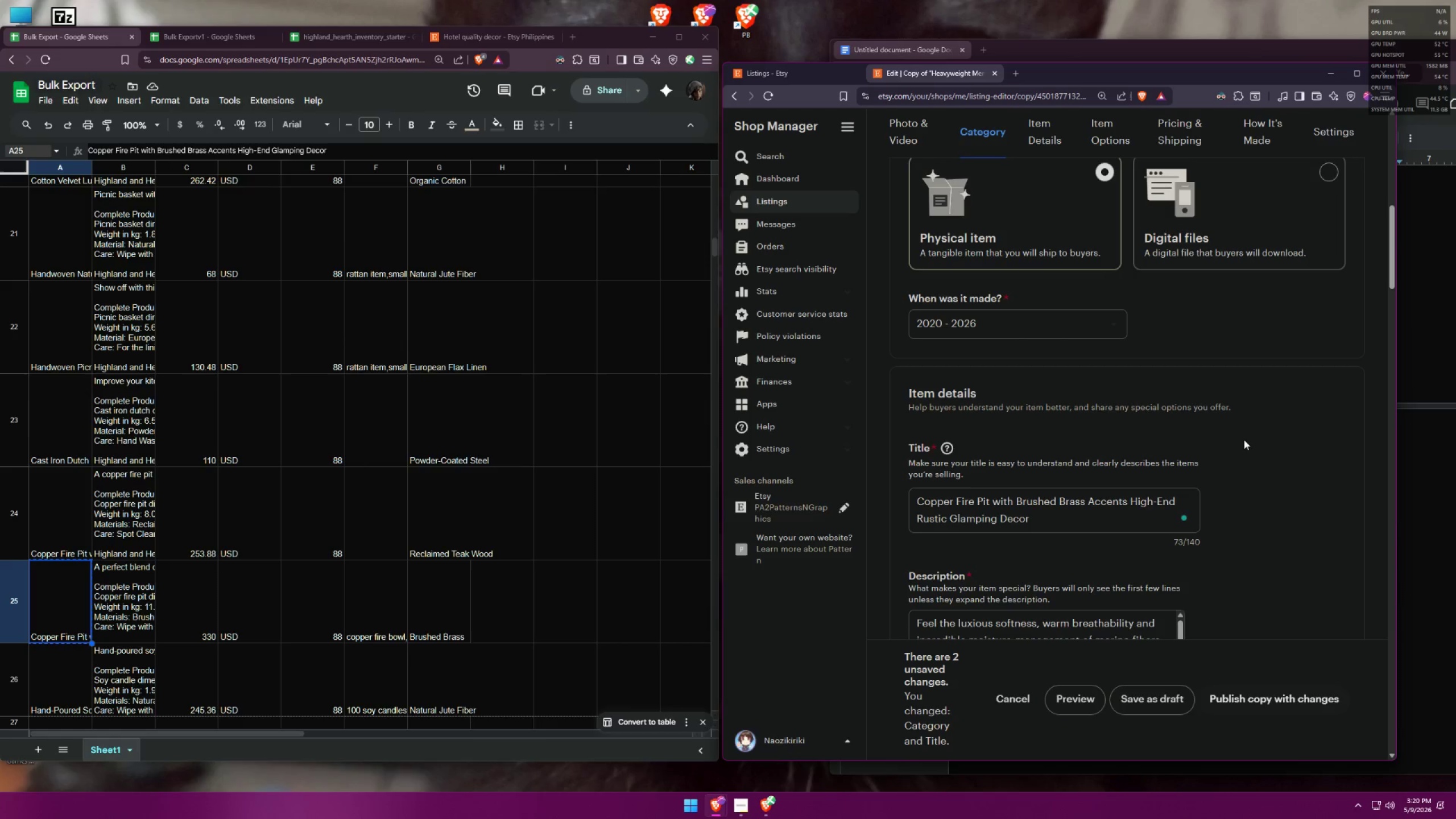 
wait(5.88)
 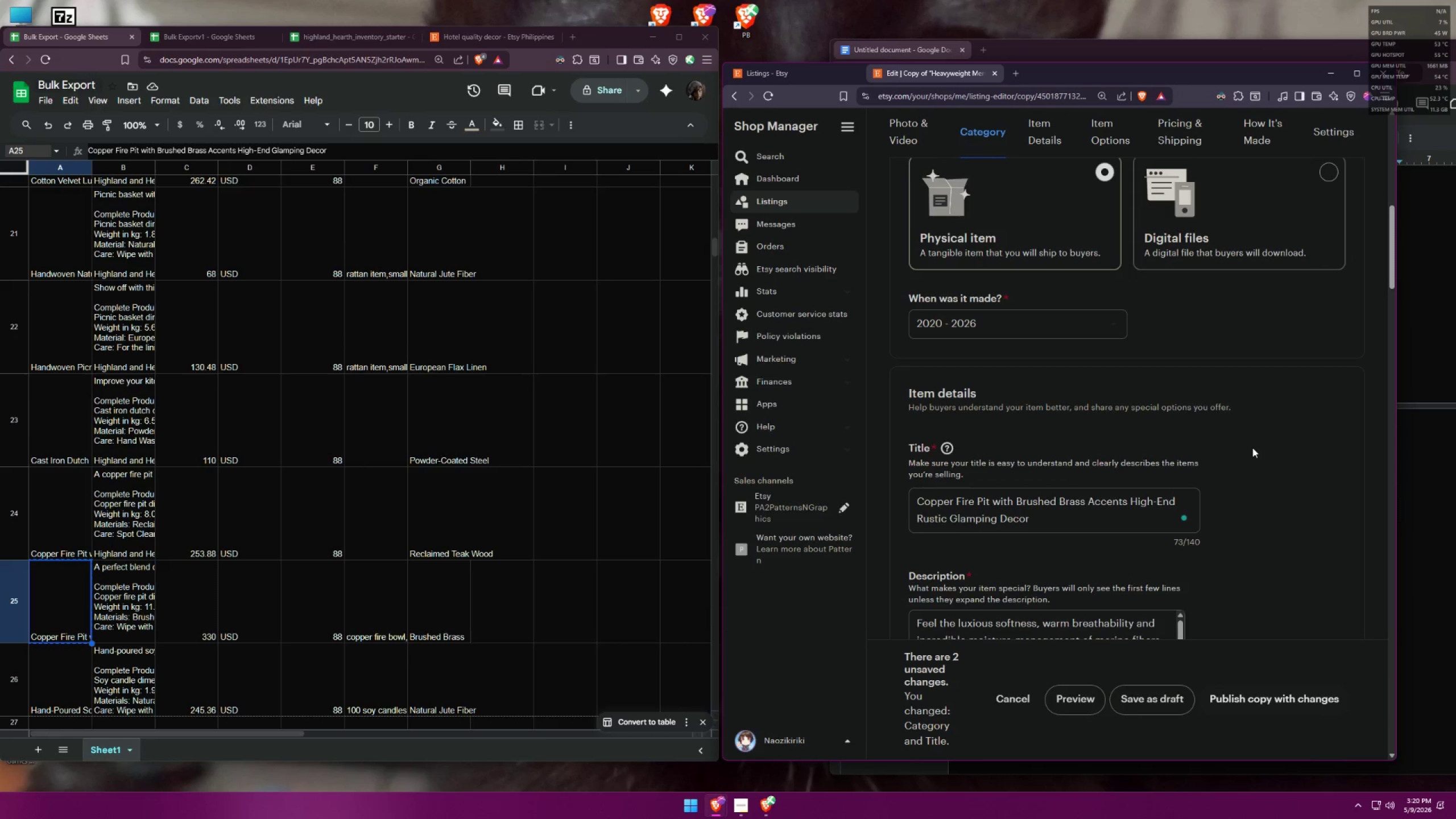 
left_click([1174, 503])
 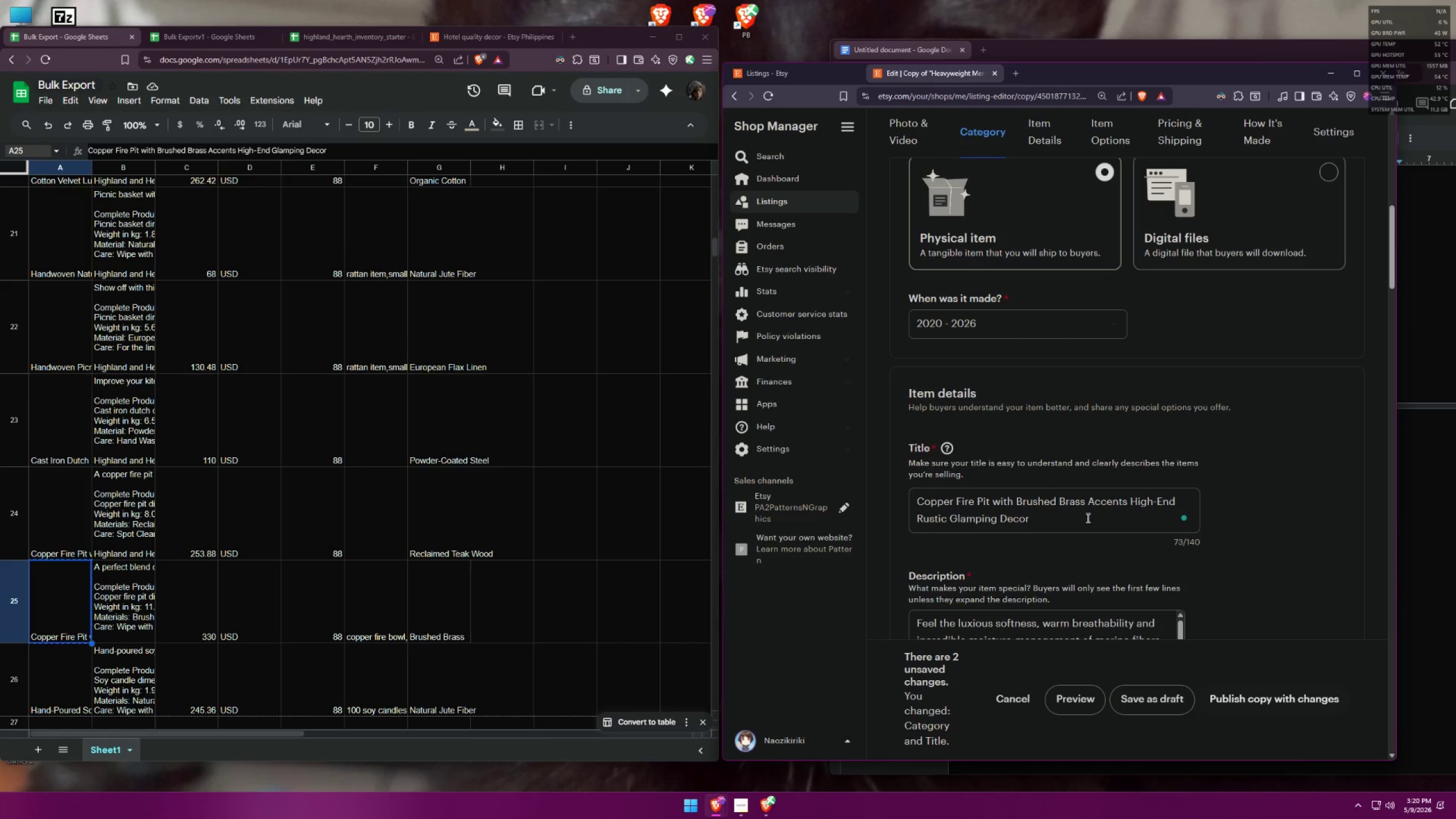 
scroll: coordinate [1093, 487], scroll_direction: up, amount: 3.0
 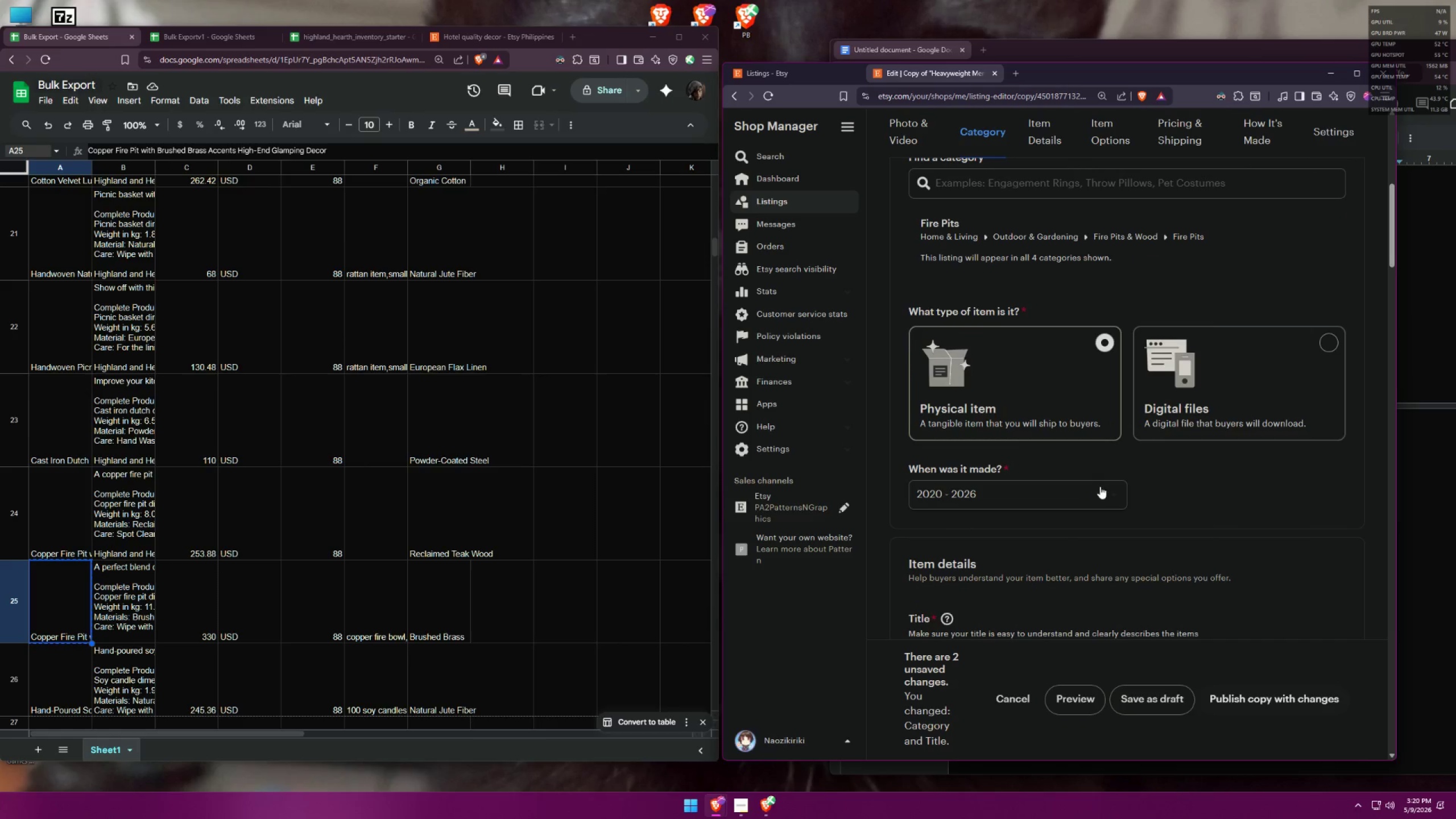 
scroll: coordinate [1170, 482], scroll_direction: down, amount: 4.0
 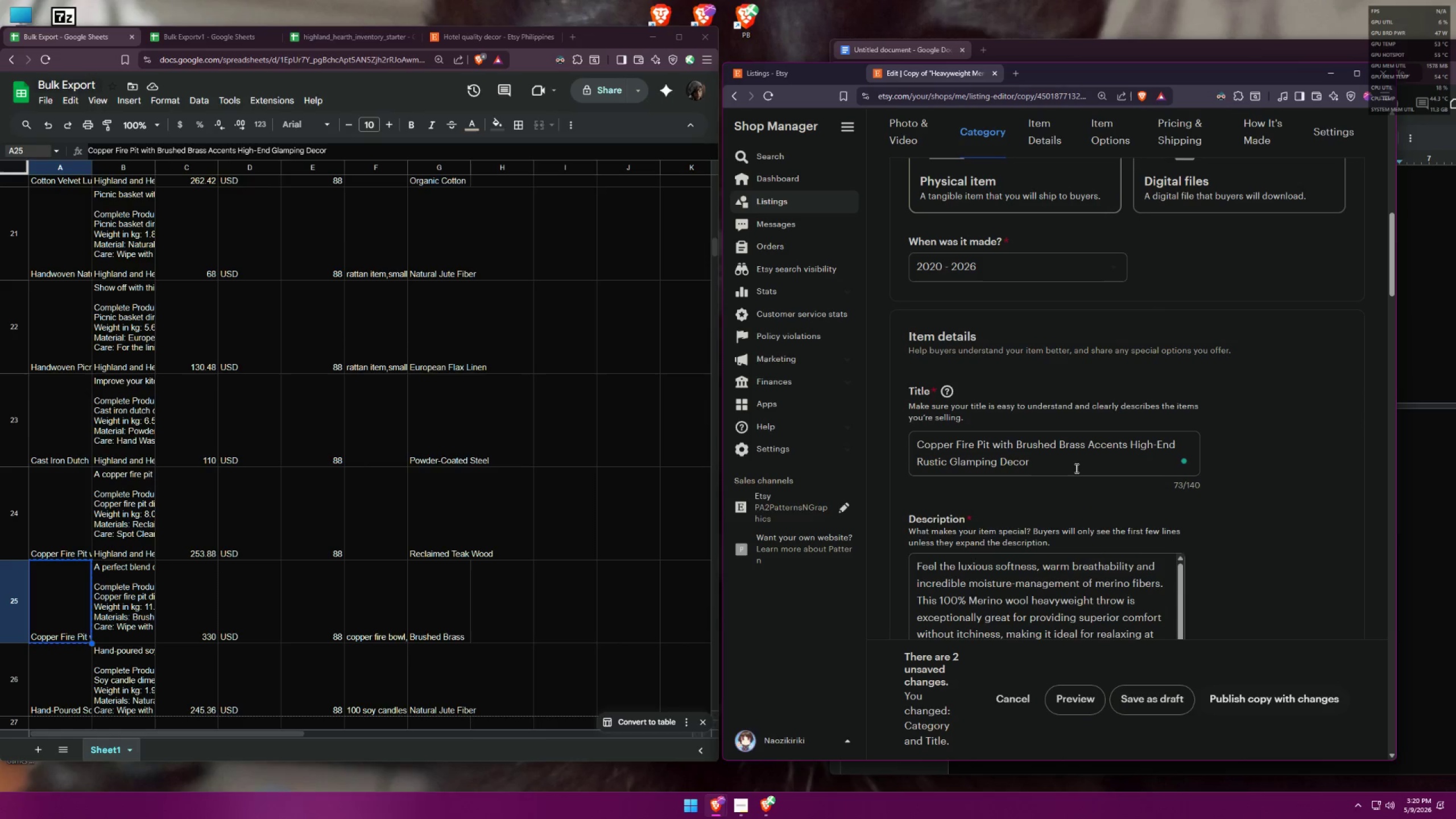 
left_click([1062, 464])
 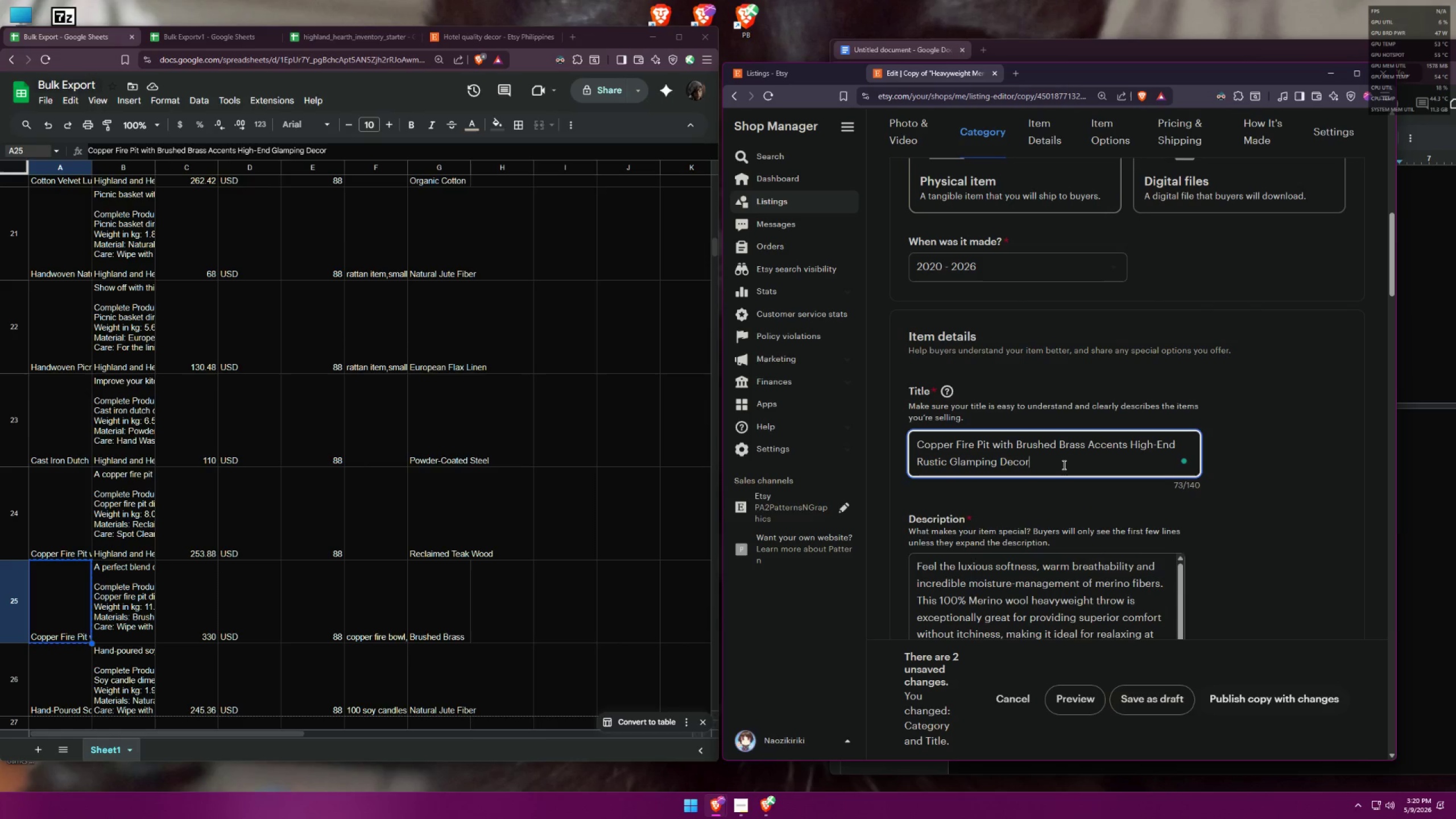 
key(Control+A)
 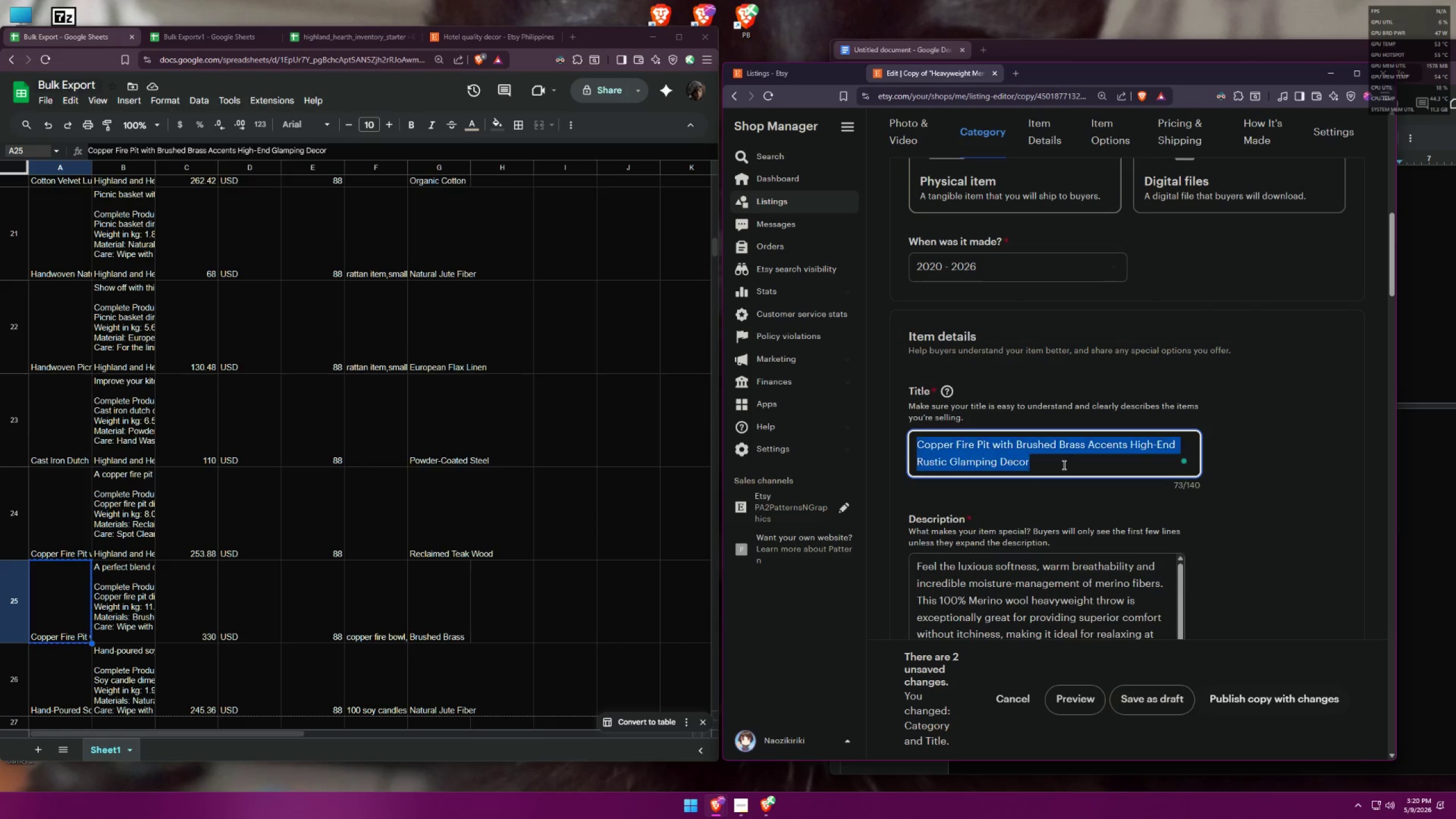 
key(Control+C)
 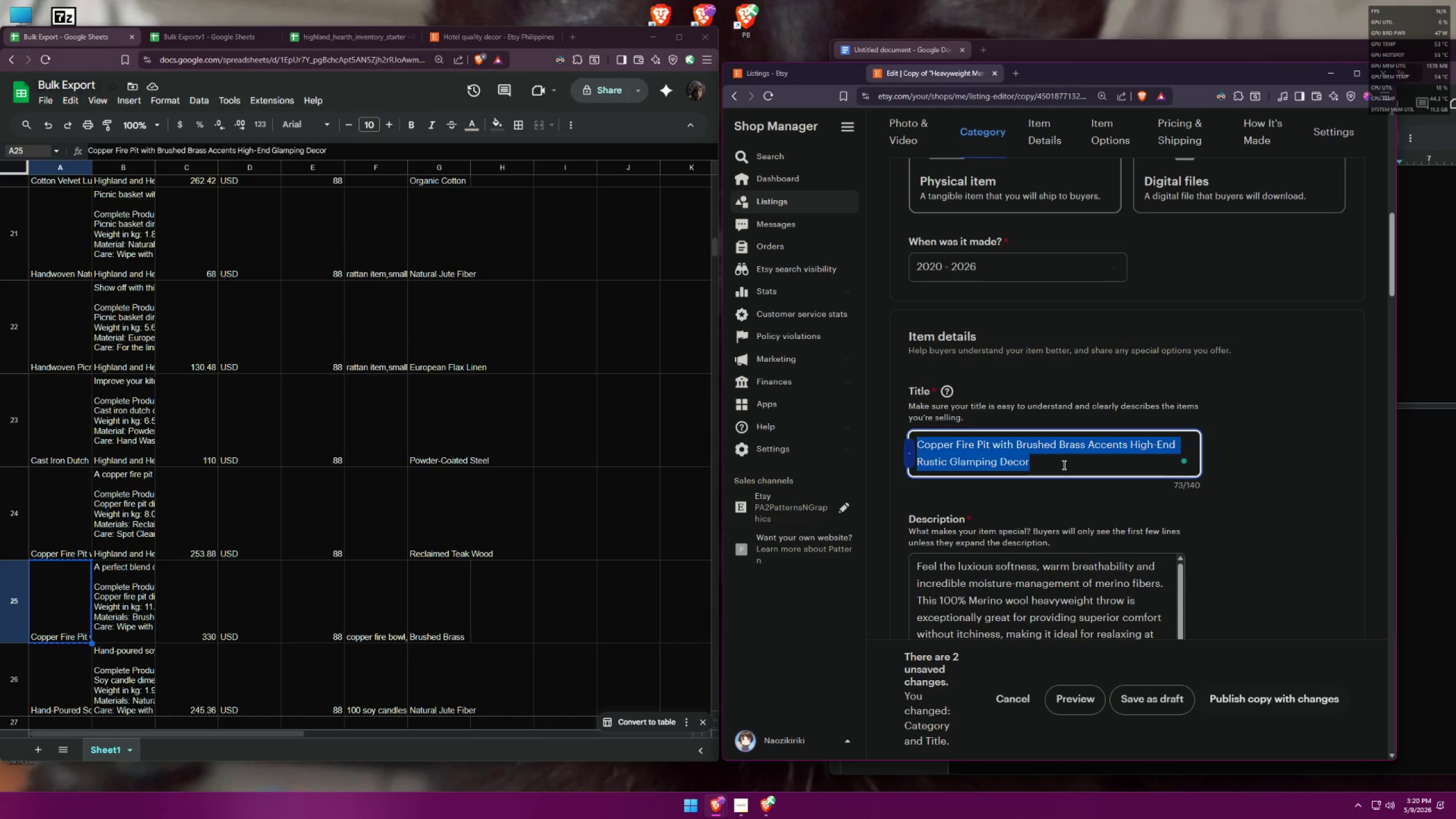 
key(Control+C)
 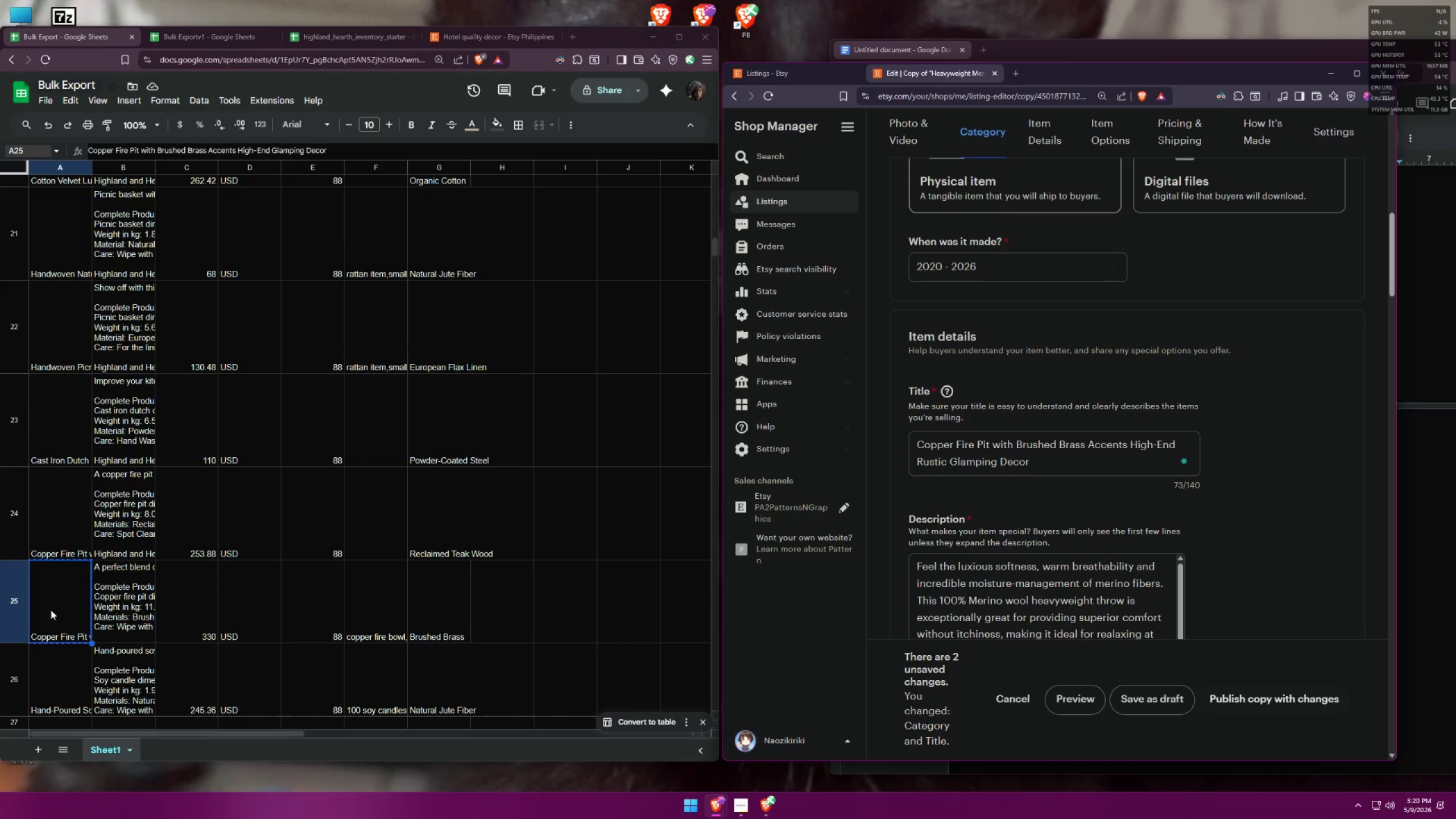 
key(Control+A)
 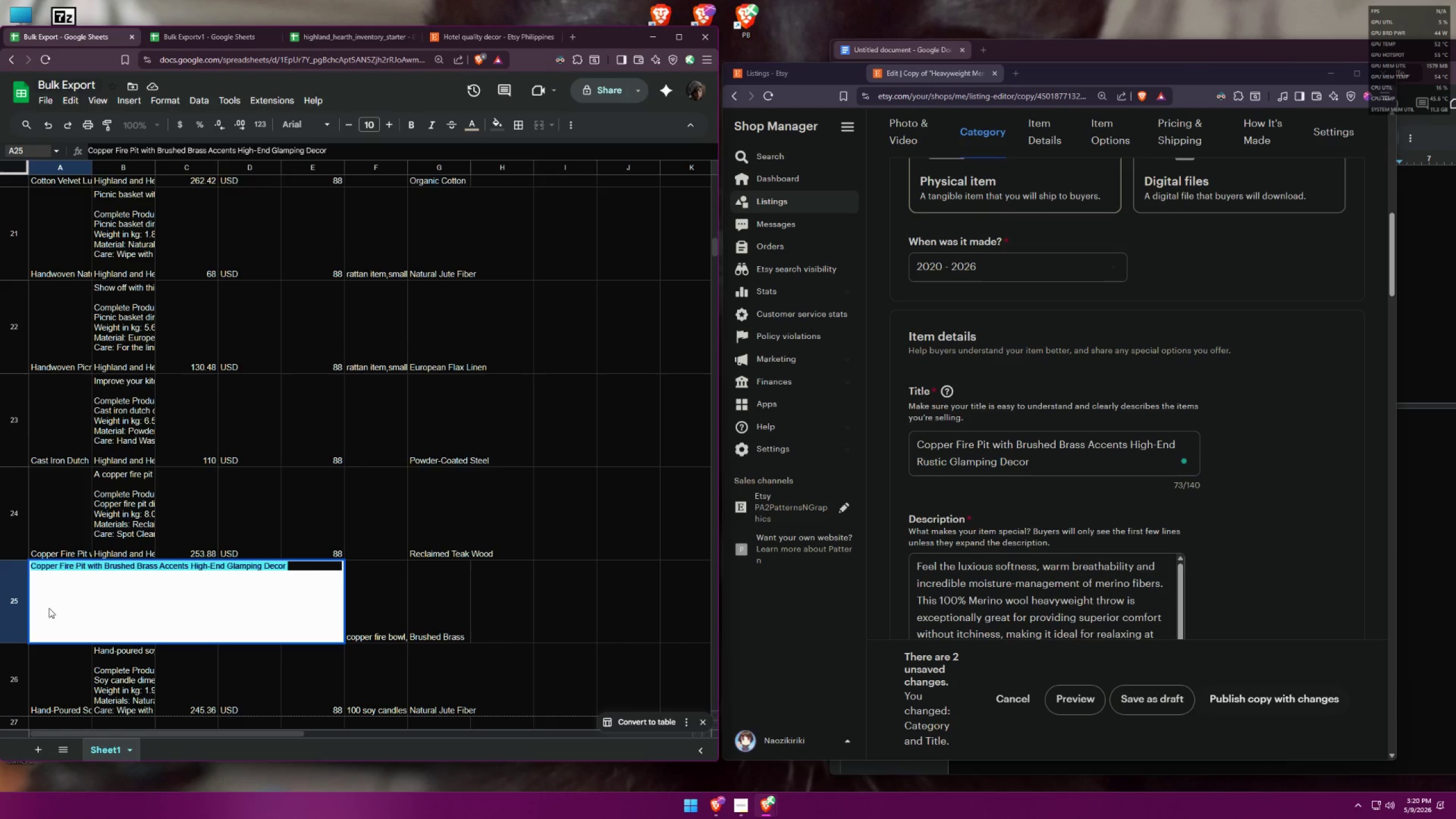 
key(Control+V)
 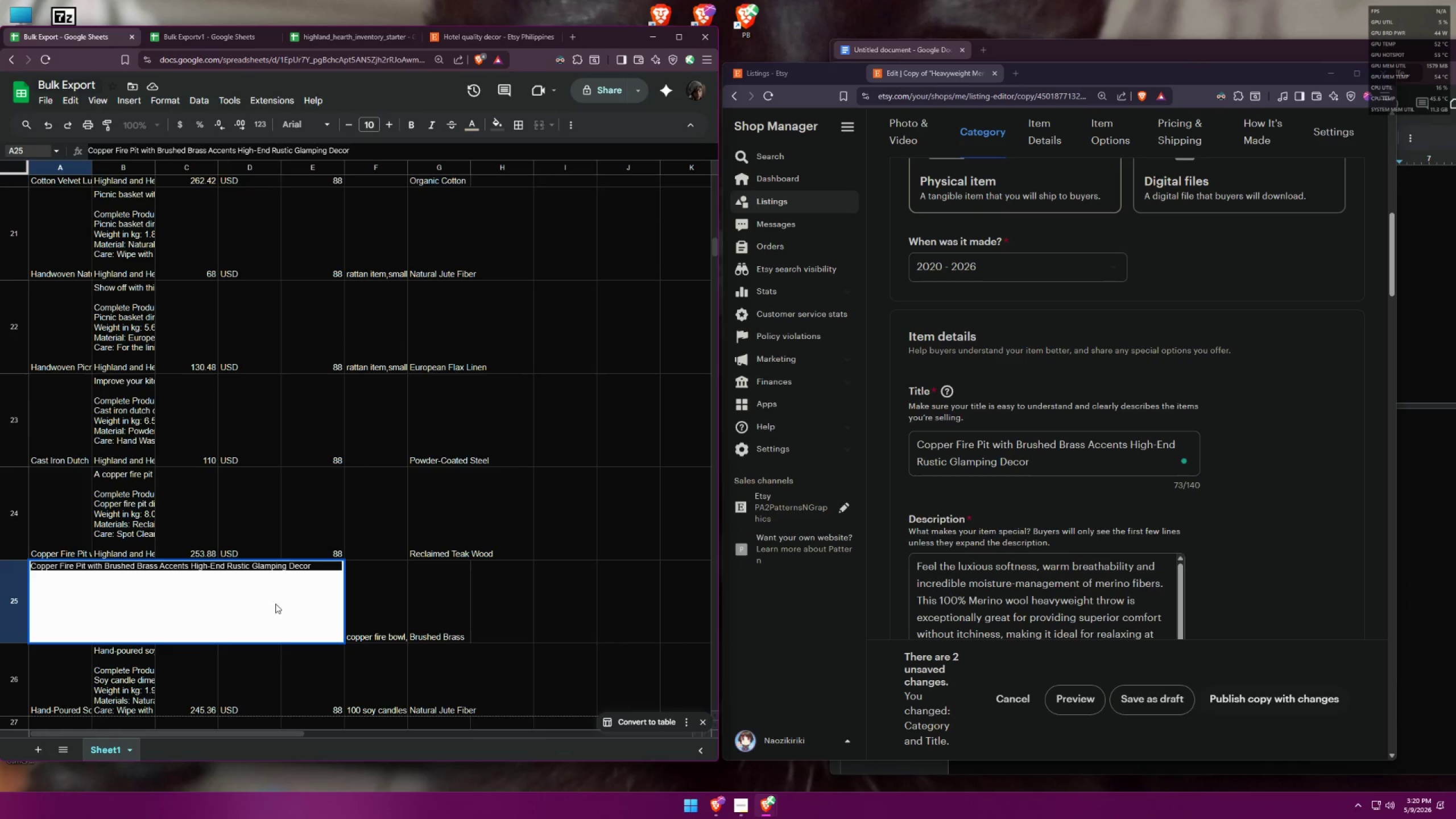 
left_click([357, 605])
 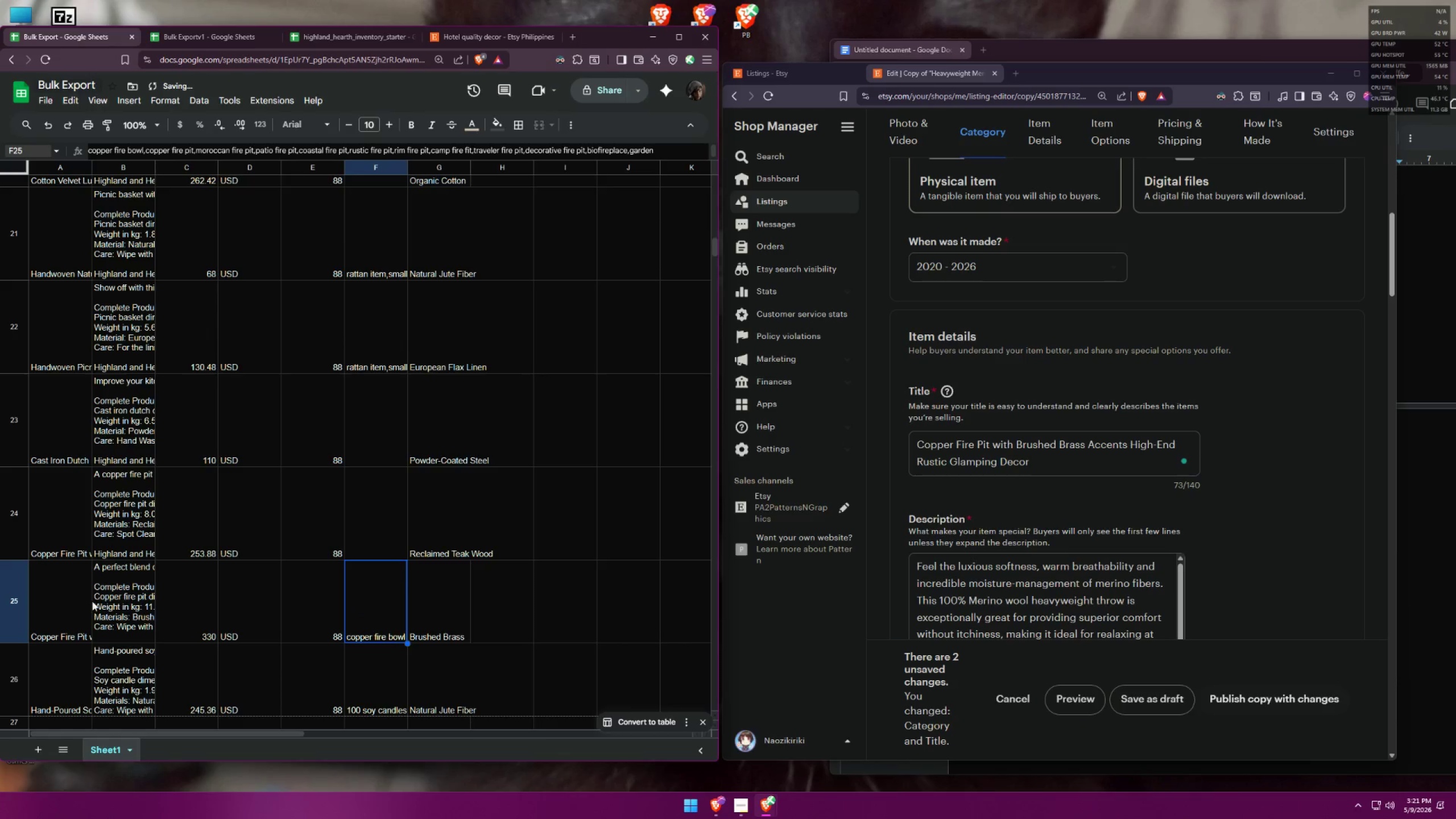 
left_click([73, 601])
 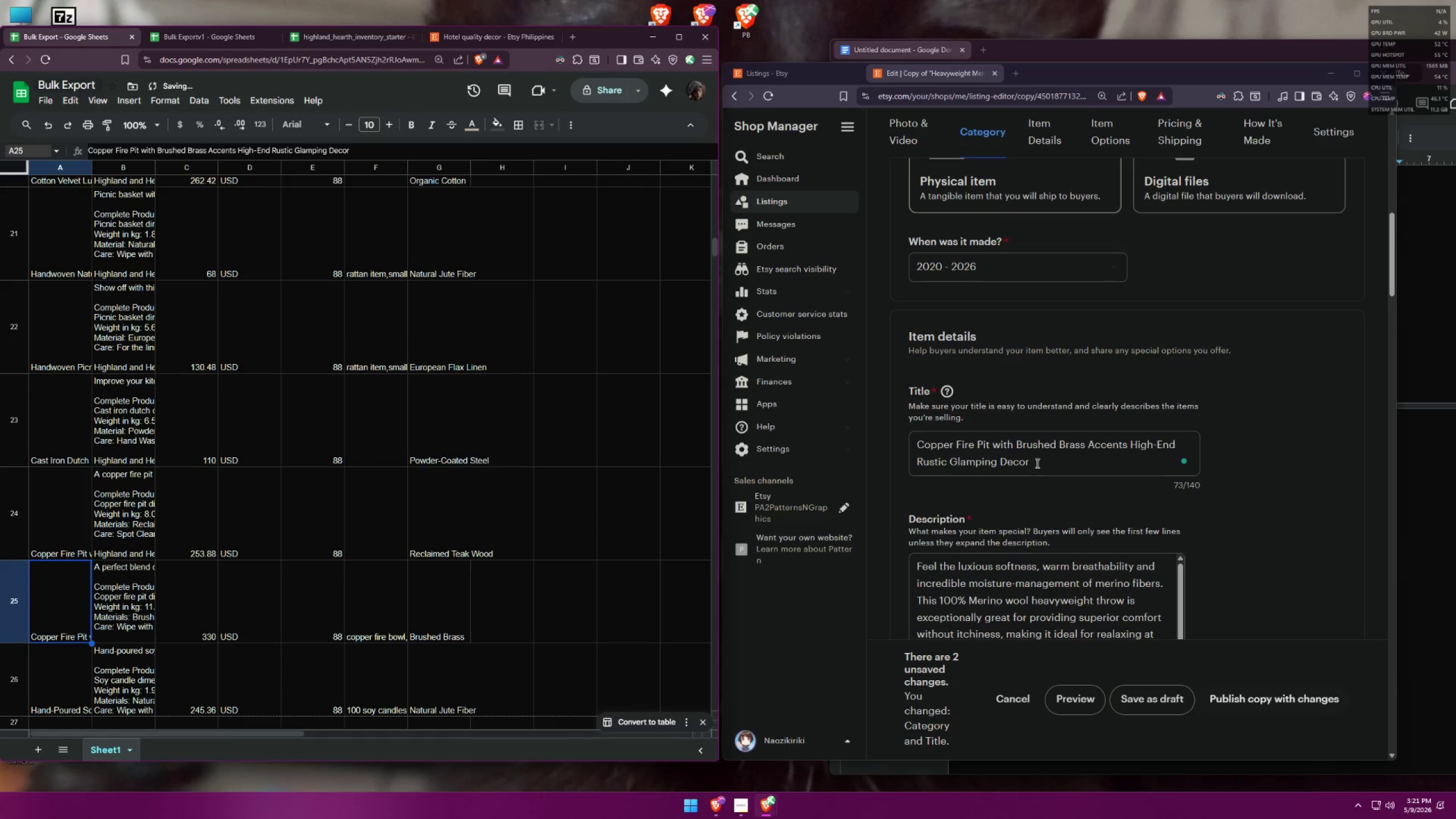 
key(Control+A)
 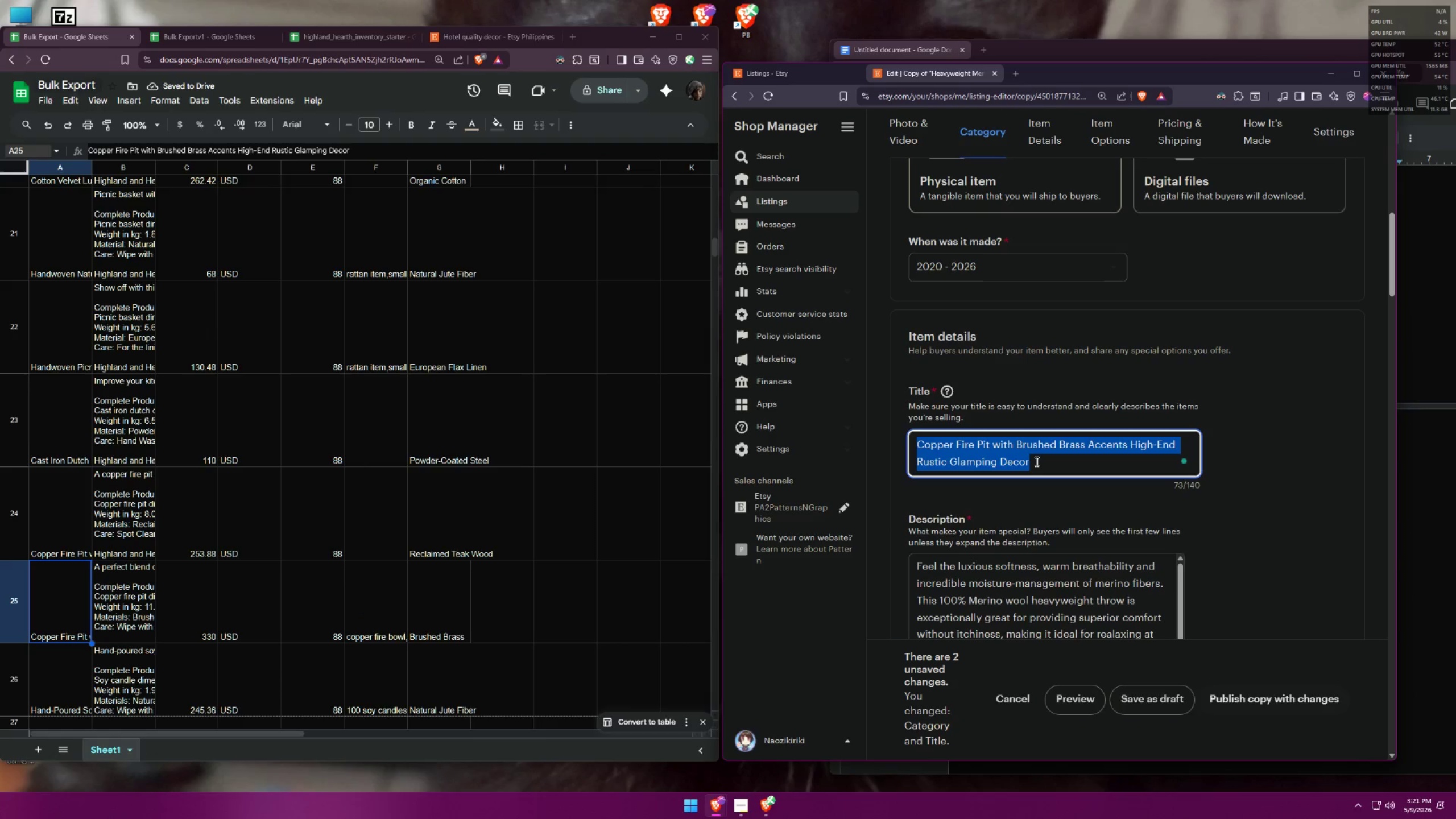 
key(Control+C)
 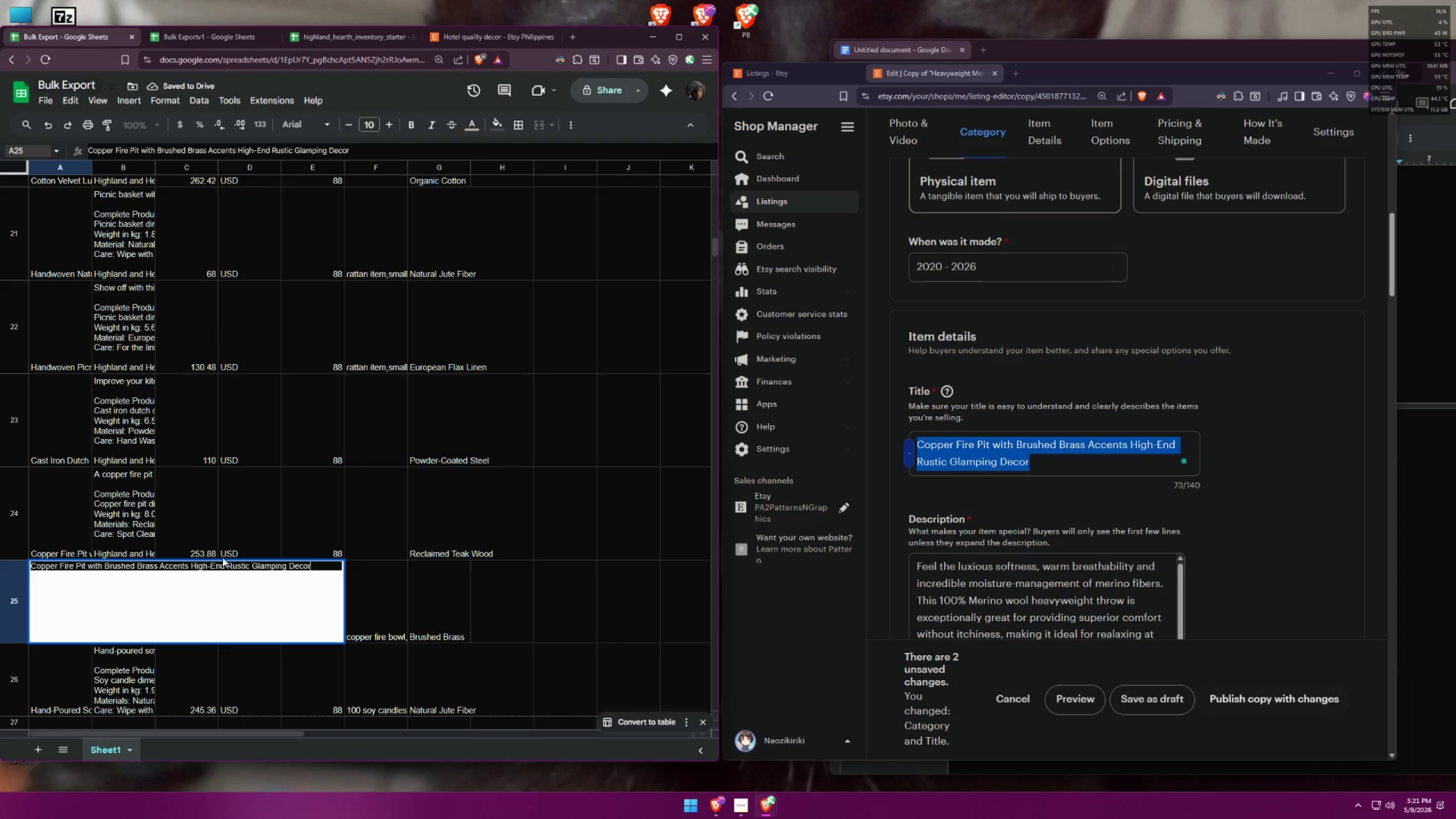 
key(Control+A)
 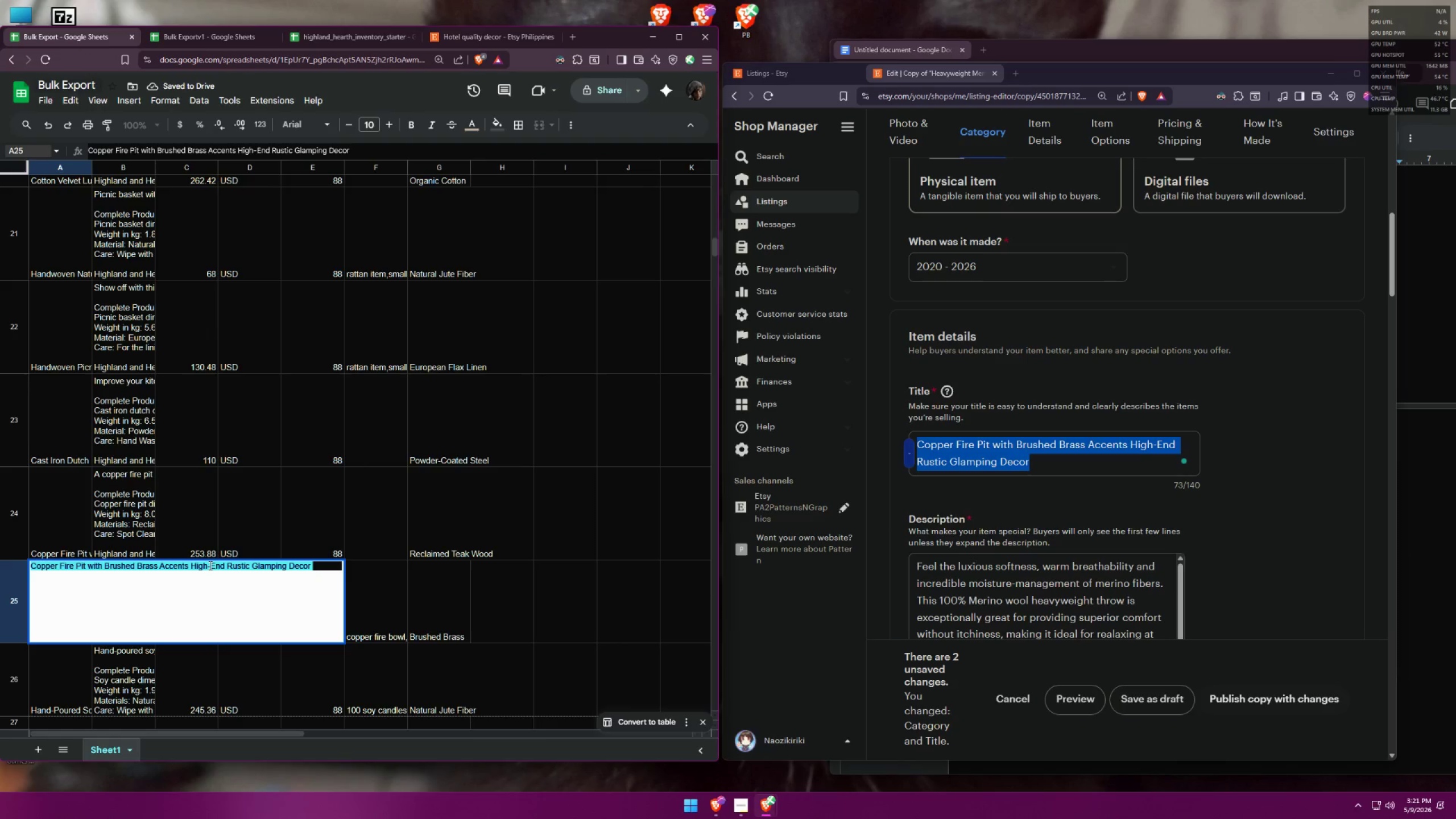 
key(Control+V)
 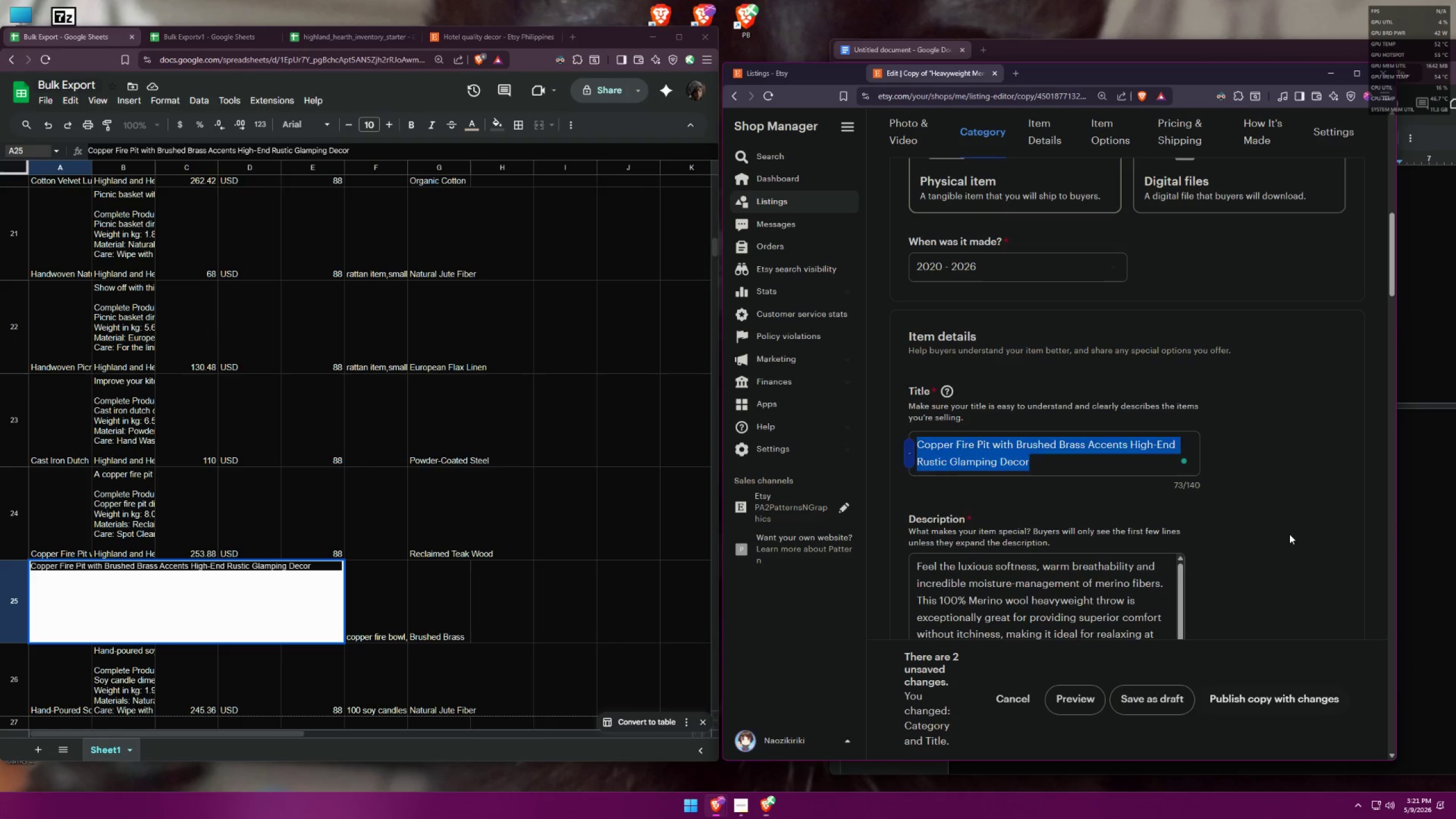 
scroll: coordinate [1280, 527], scroll_direction: down, amount: 6.0
 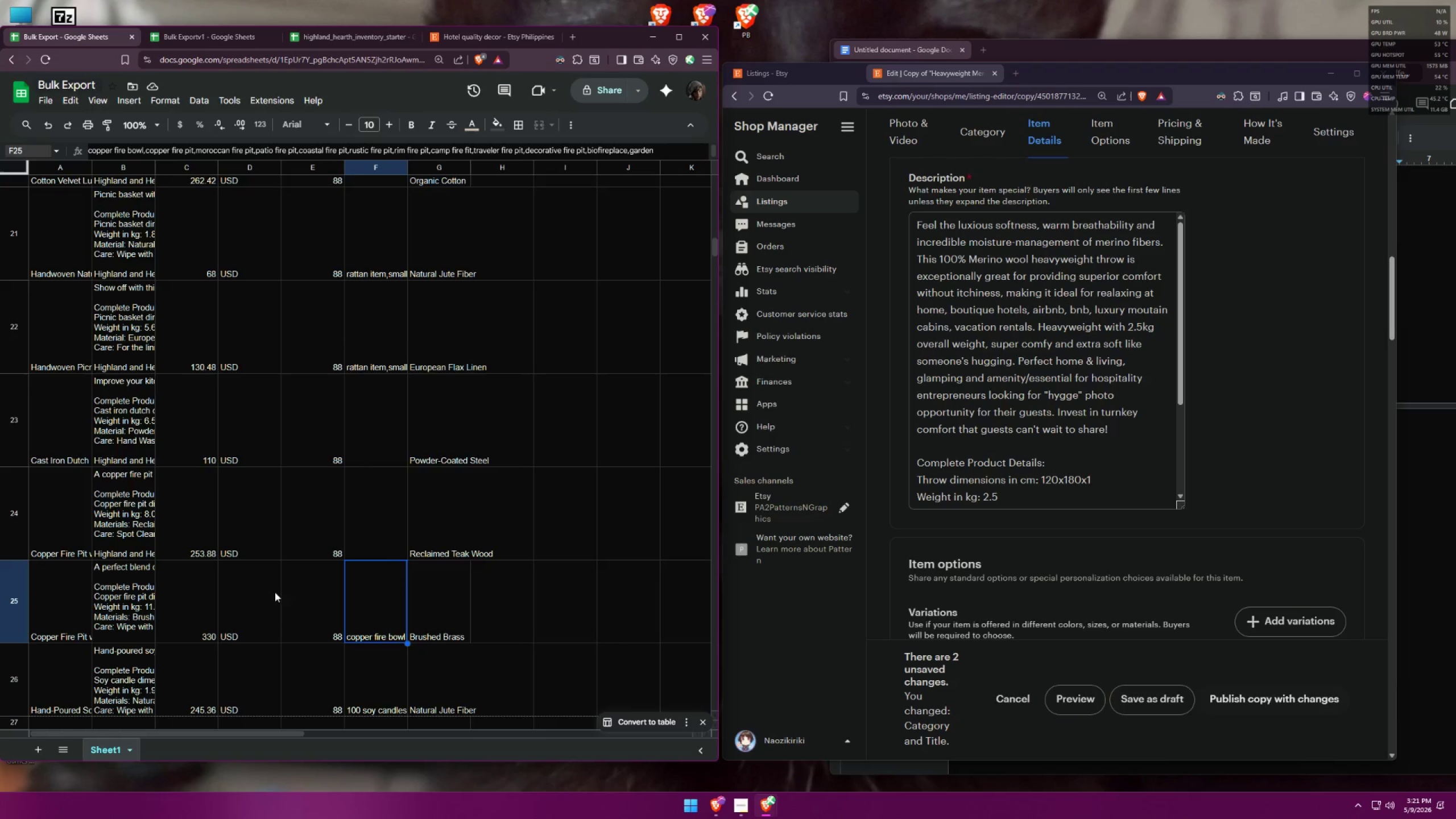 
double_click([108, 593])
 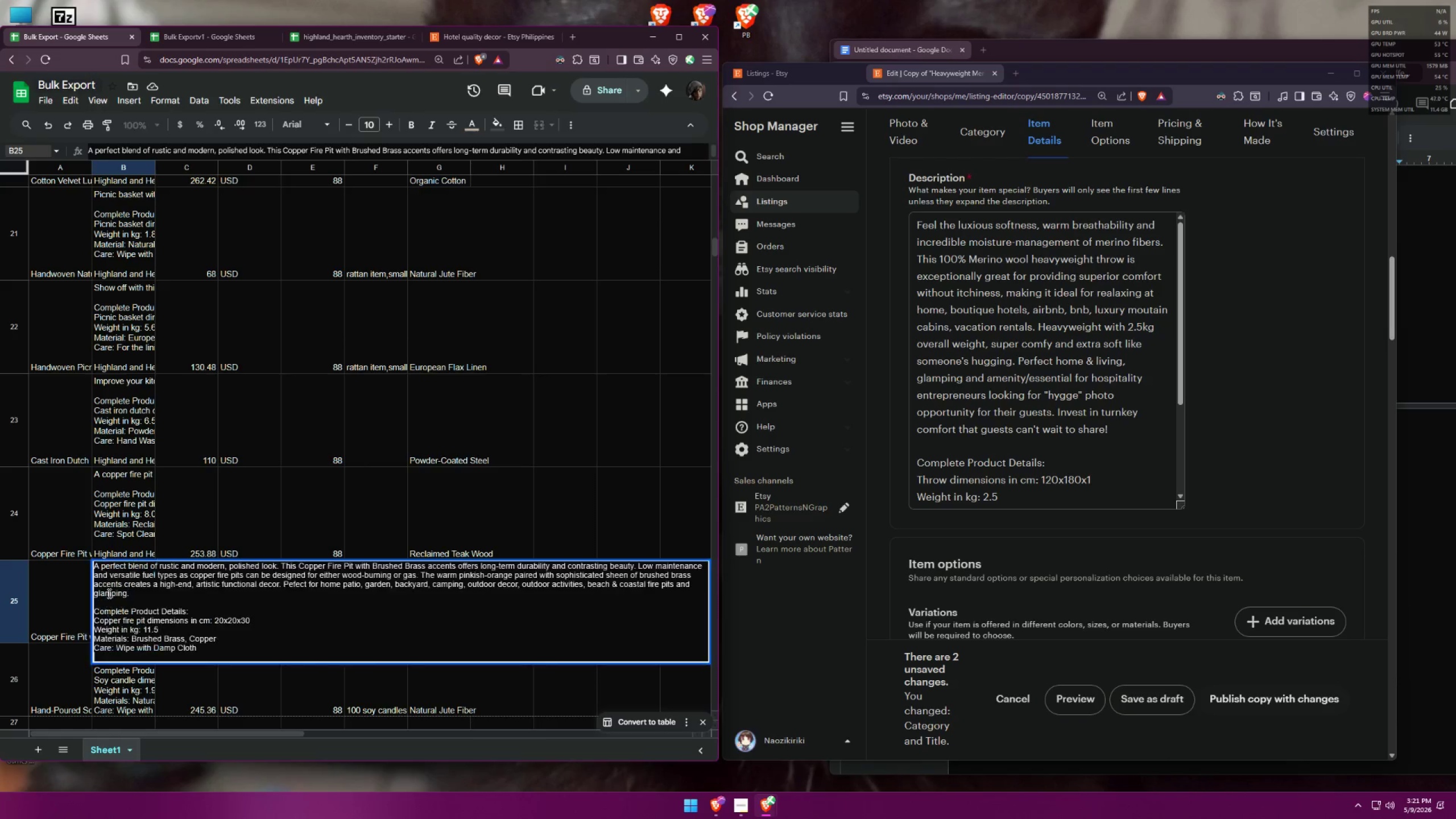 
key(Control+A)
 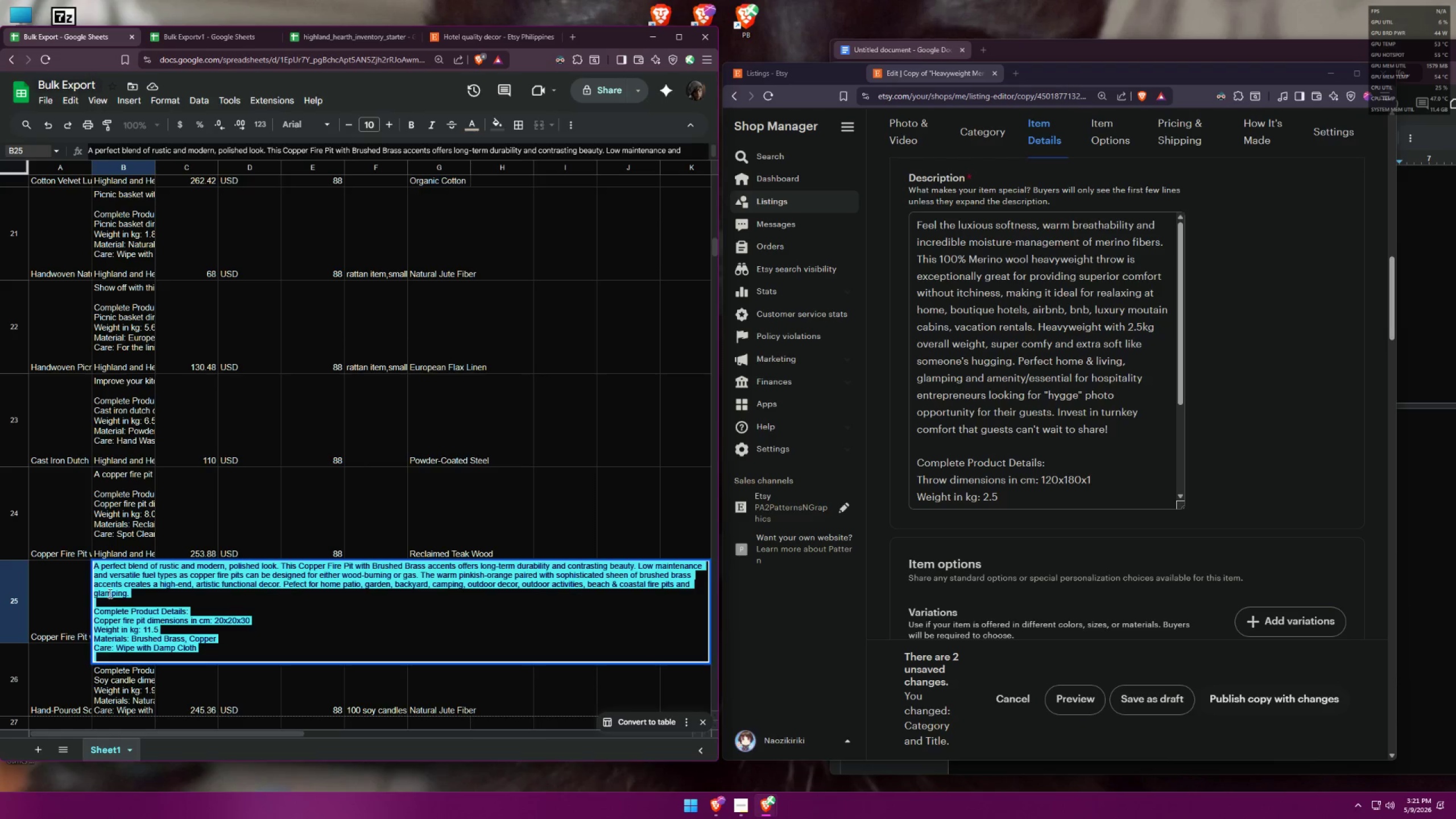 
key(Control+C)
 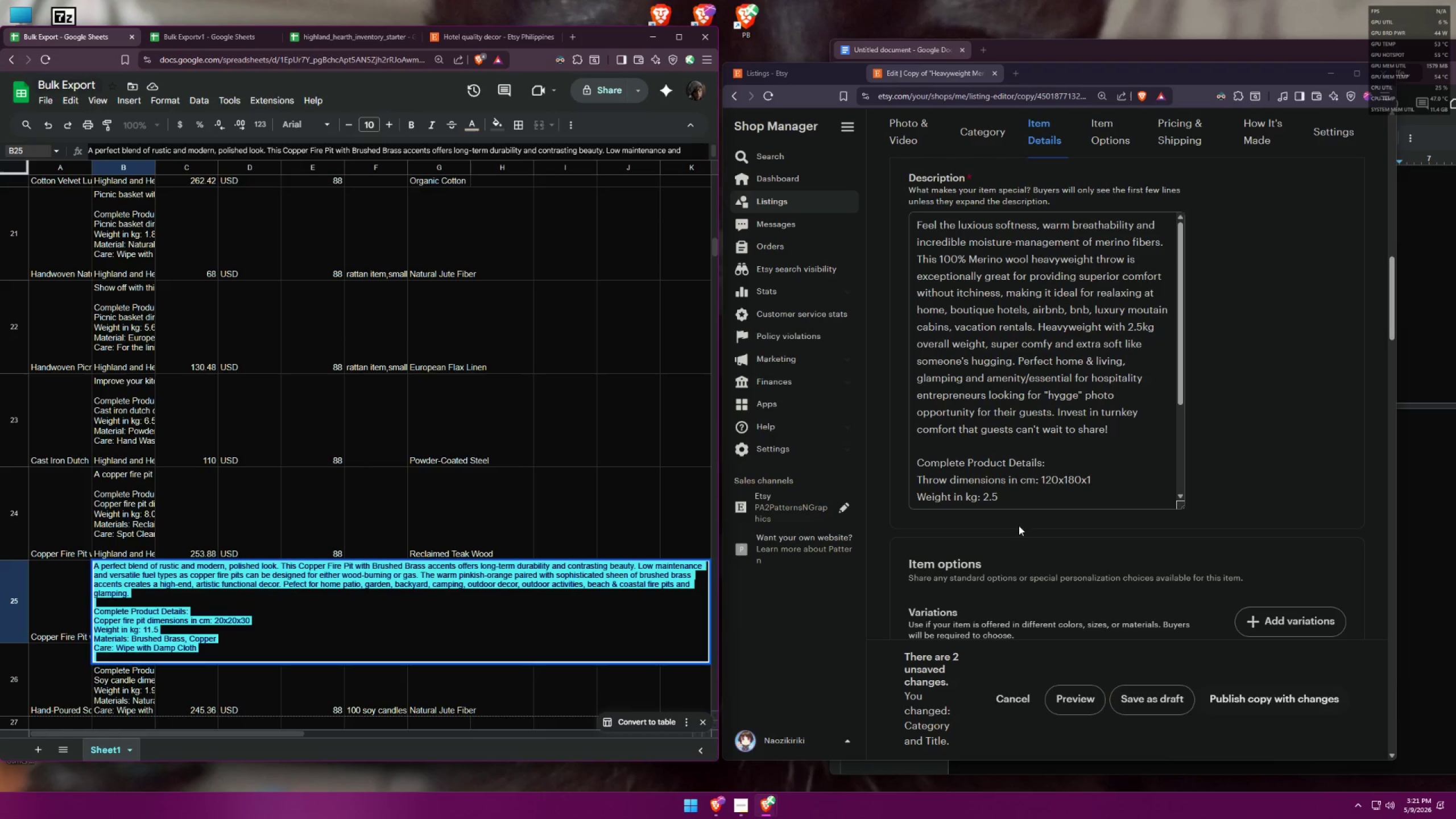 
left_click([1008, 444])
 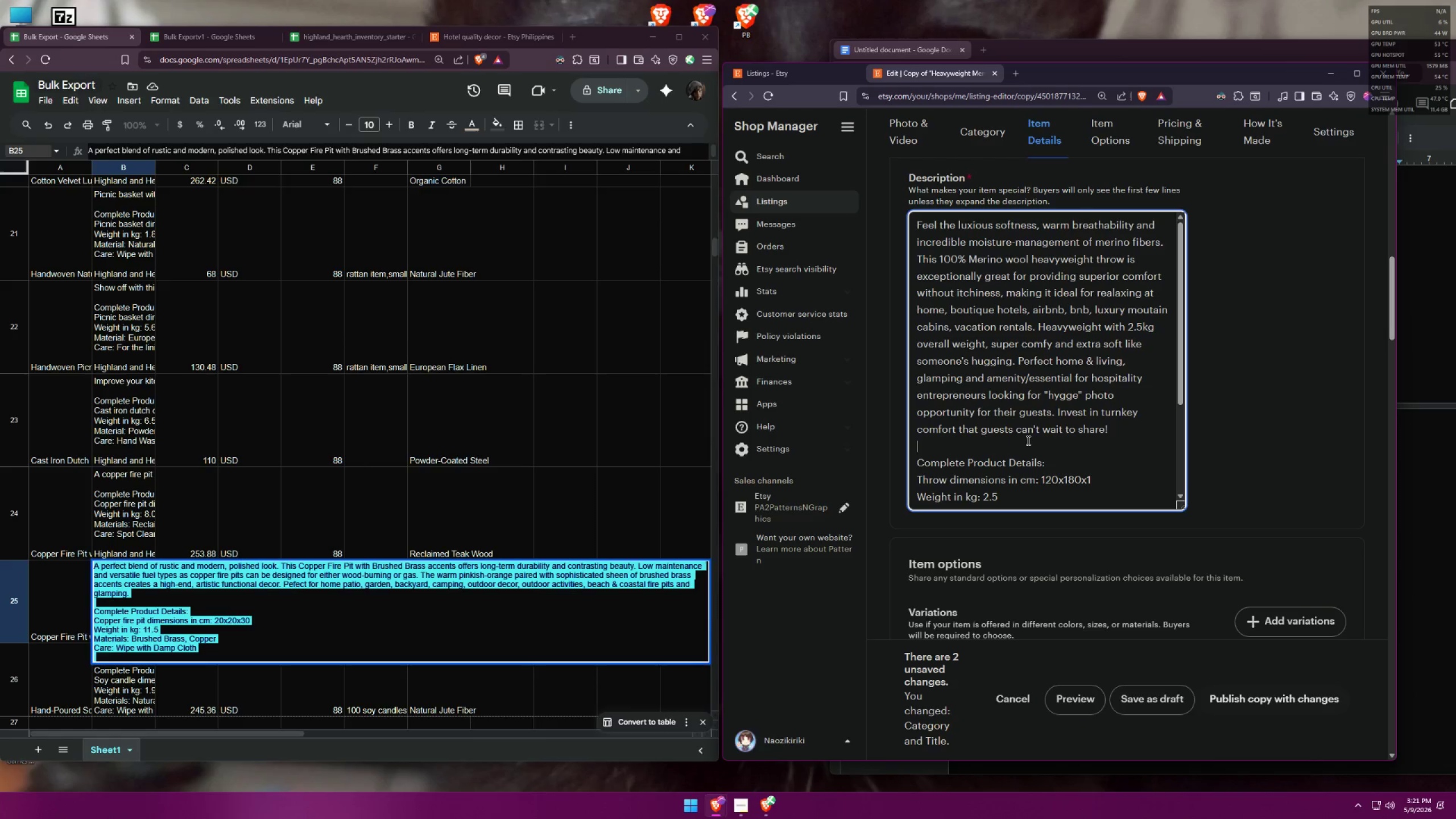 
scroll: coordinate [1044, 434], scroll_direction: down, amount: 2.0
 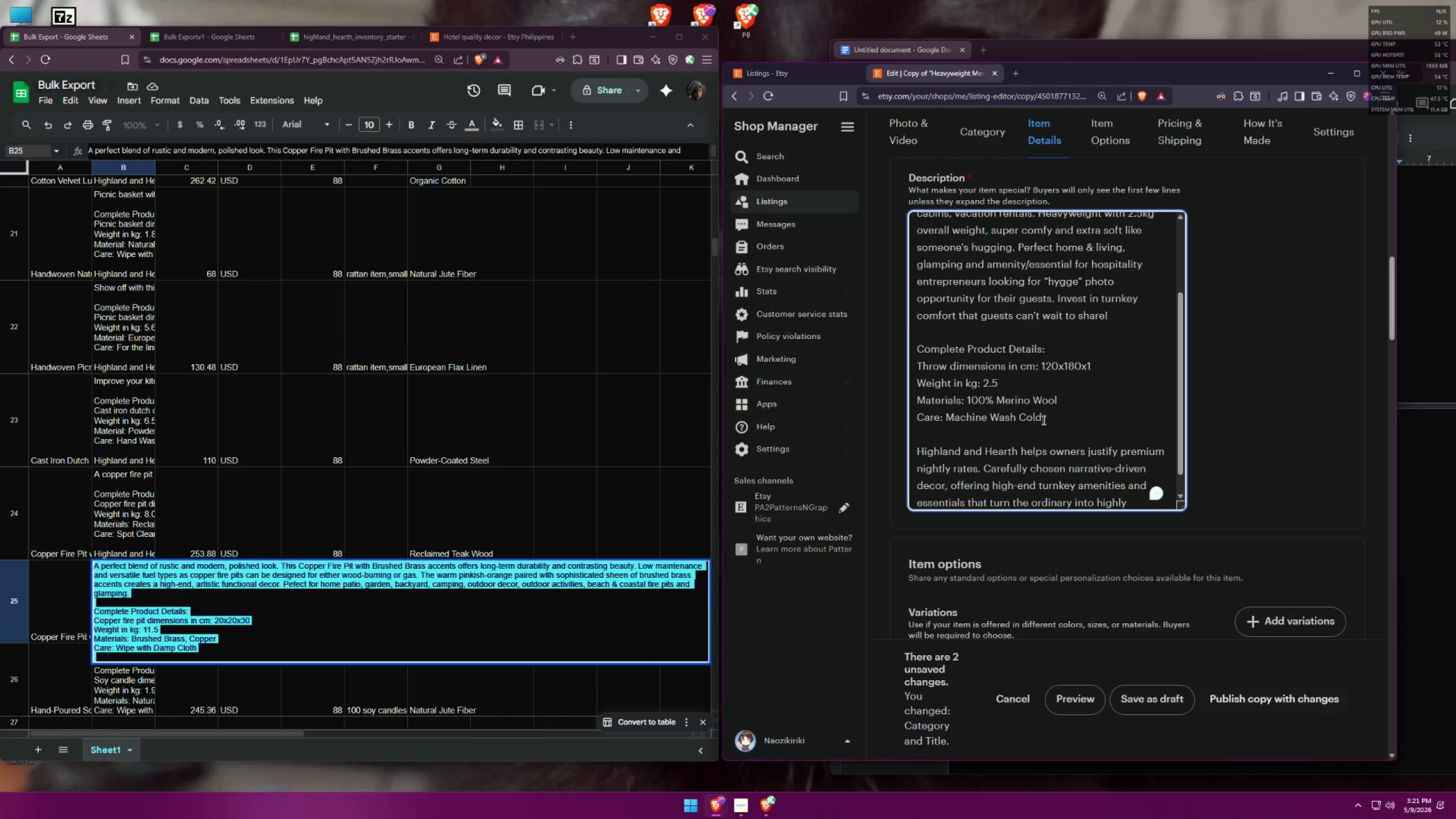 
left_click_drag(start_coordinate=[1046, 417], to_coordinate=[890, 183])
 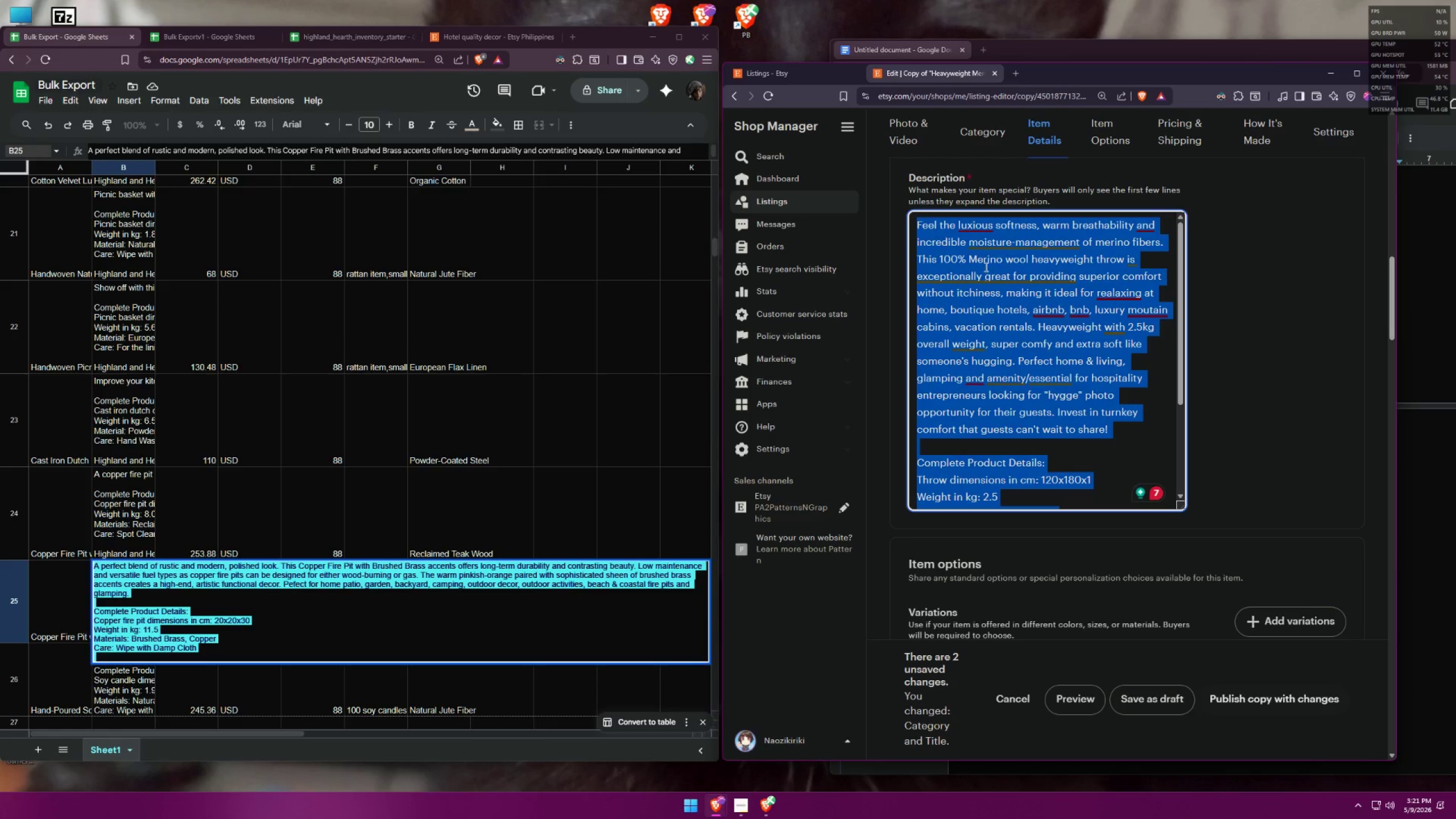 
key(Control+ControlLeft)
 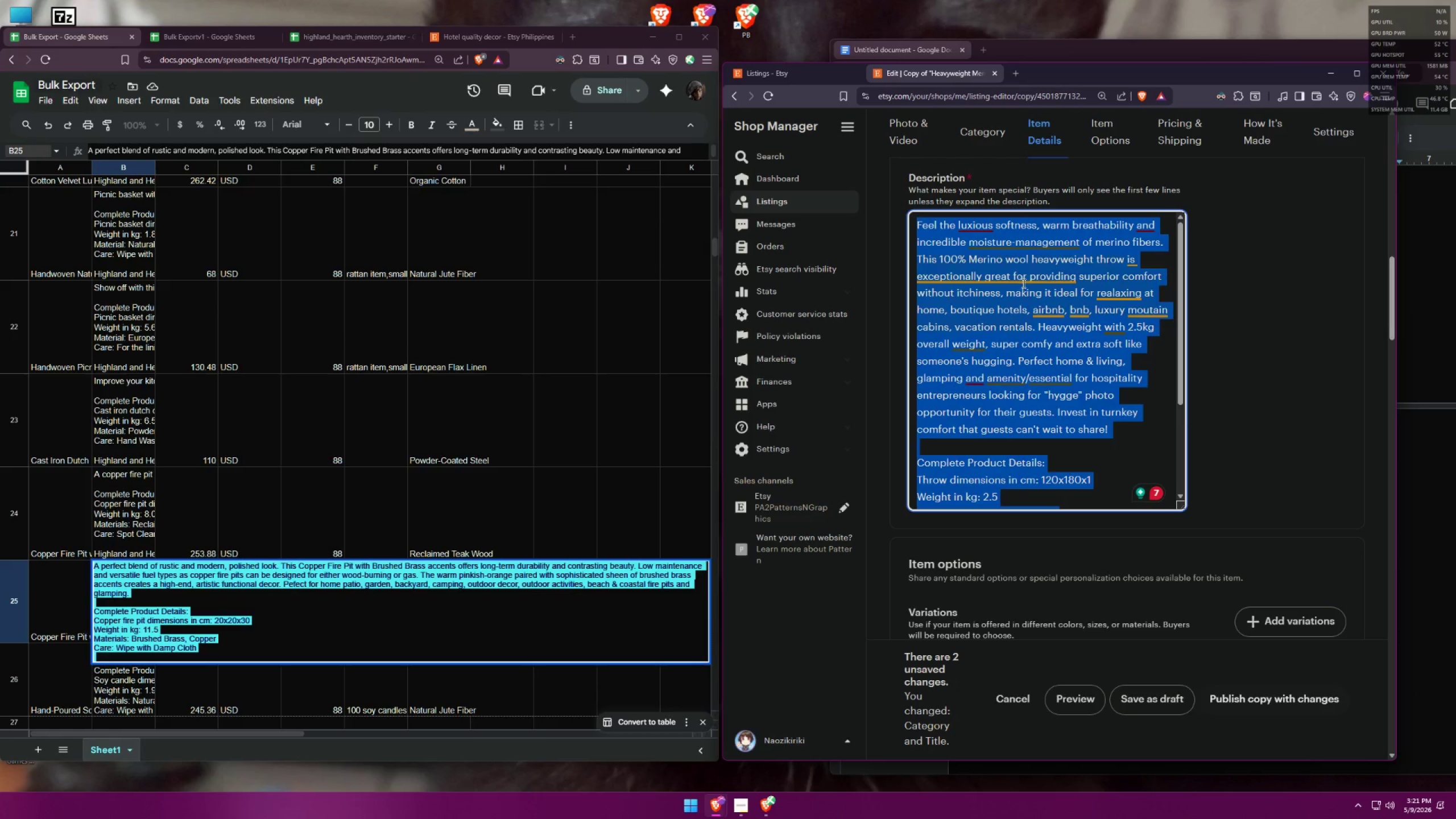 
key(Control+V)
 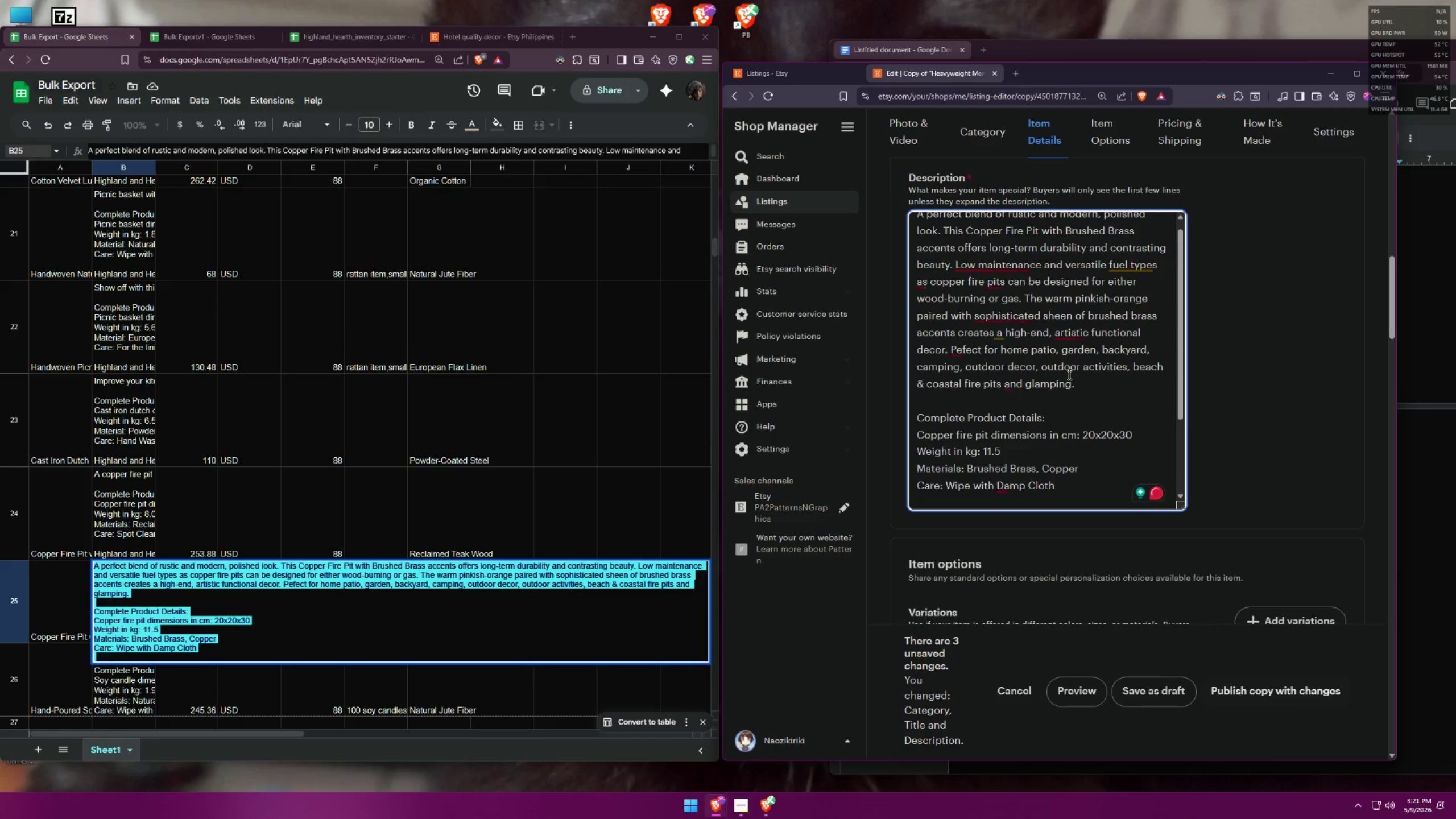 
scroll: coordinate [1072, 396], scroll_direction: down, amount: 3.0
 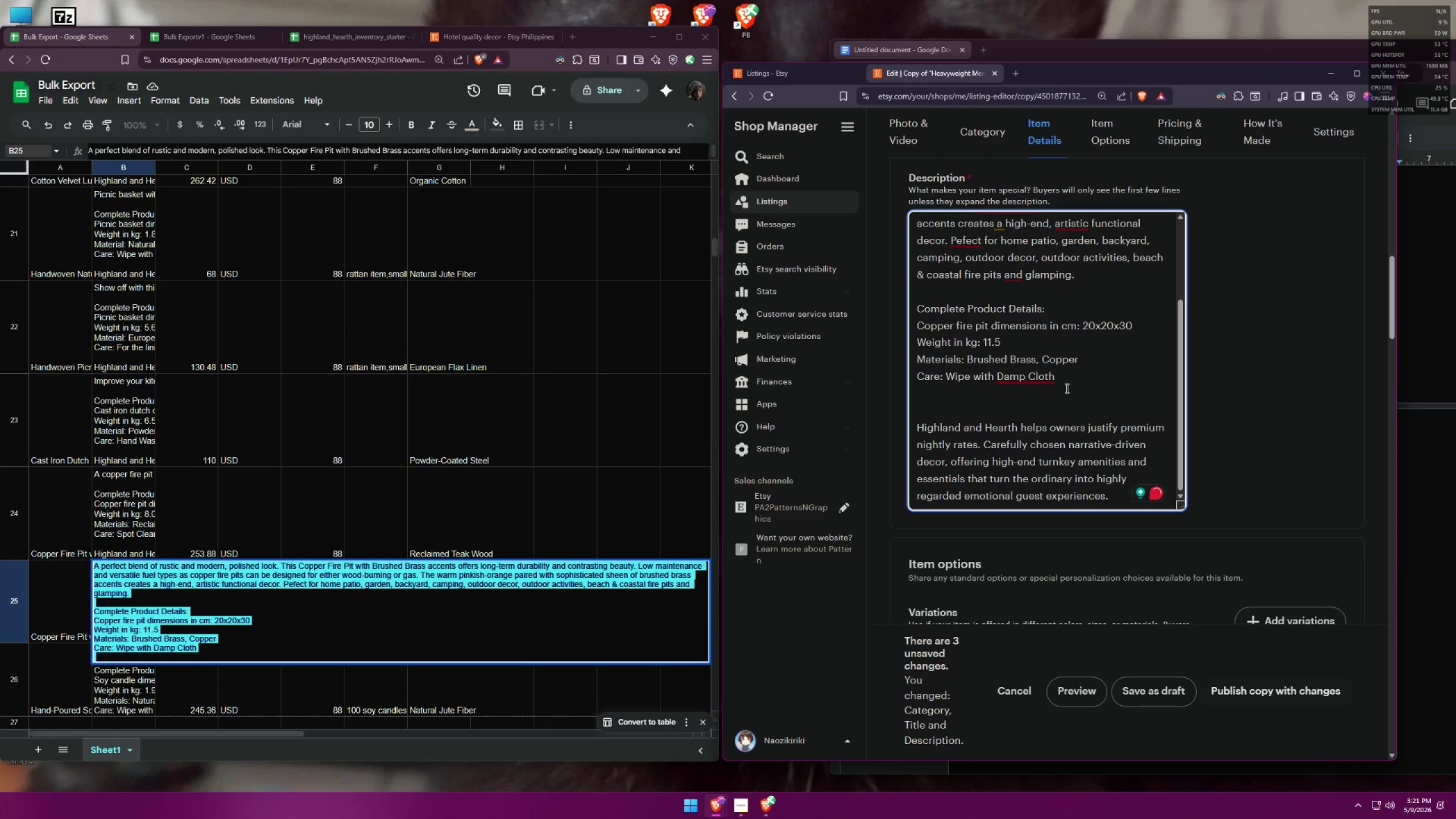 
scroll: coordinate [1139, 367], scroll_direction: up, amount: 5.0
 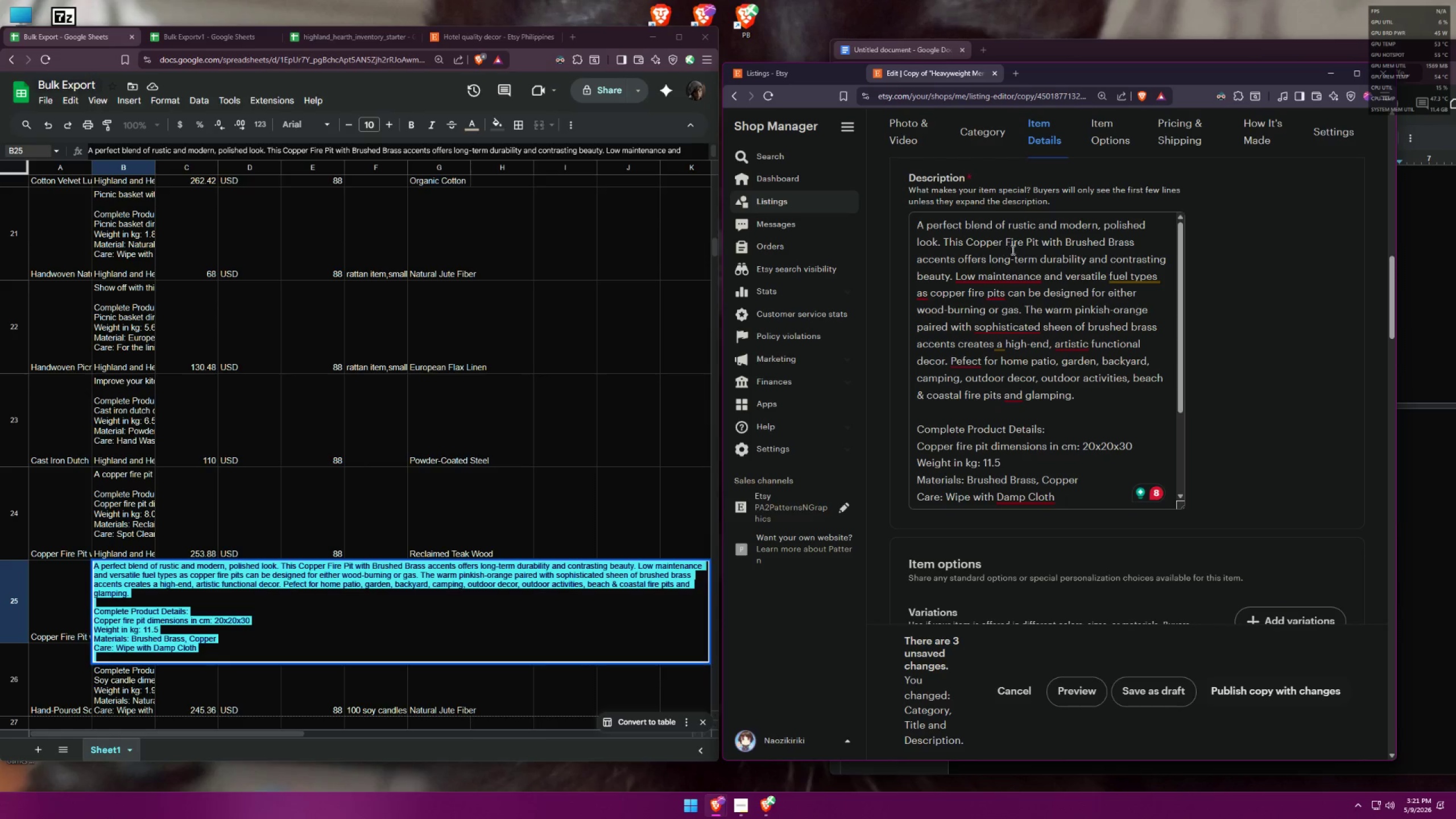 
wait(9.49)
 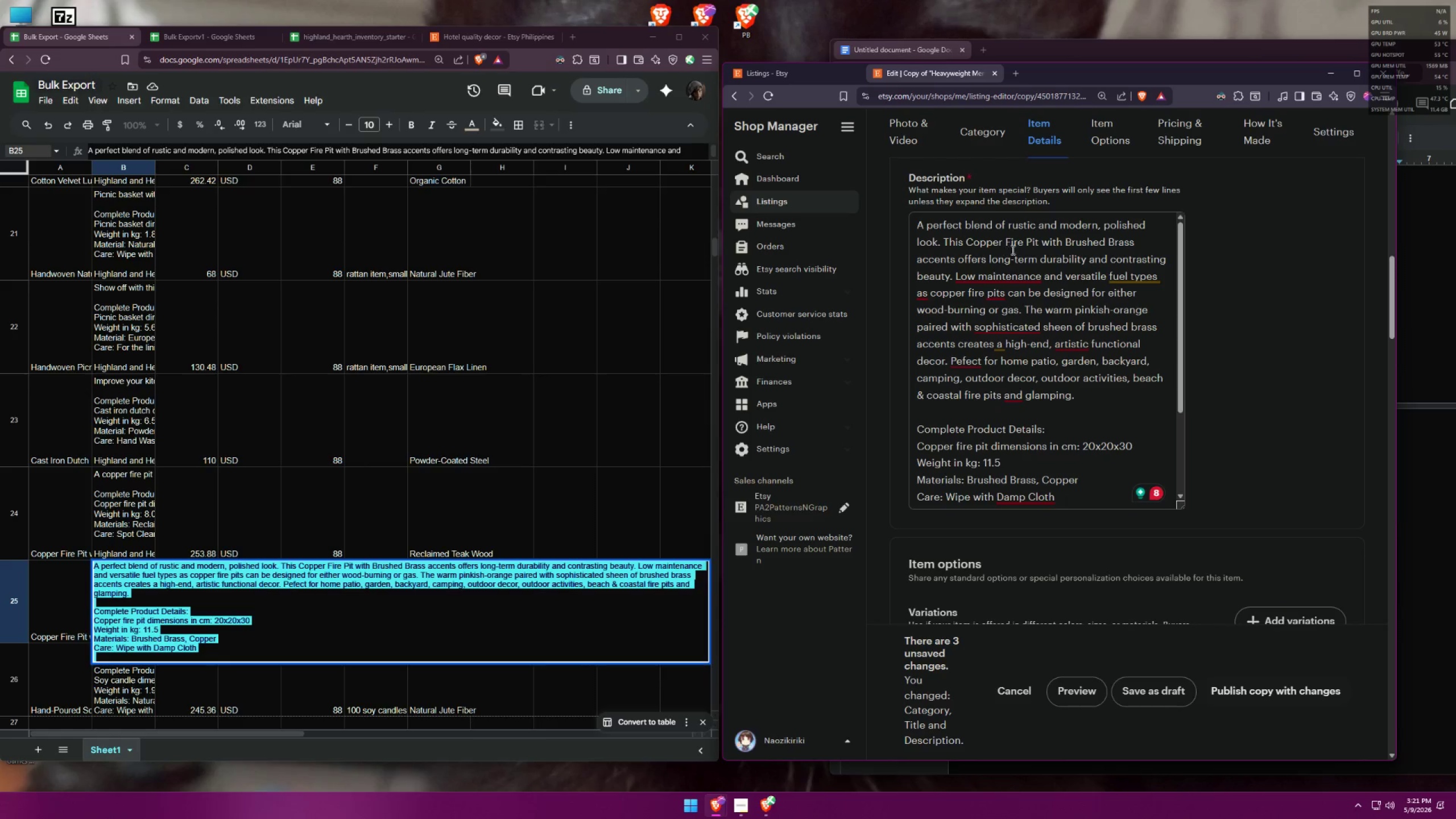 
left_click([990, 291])
 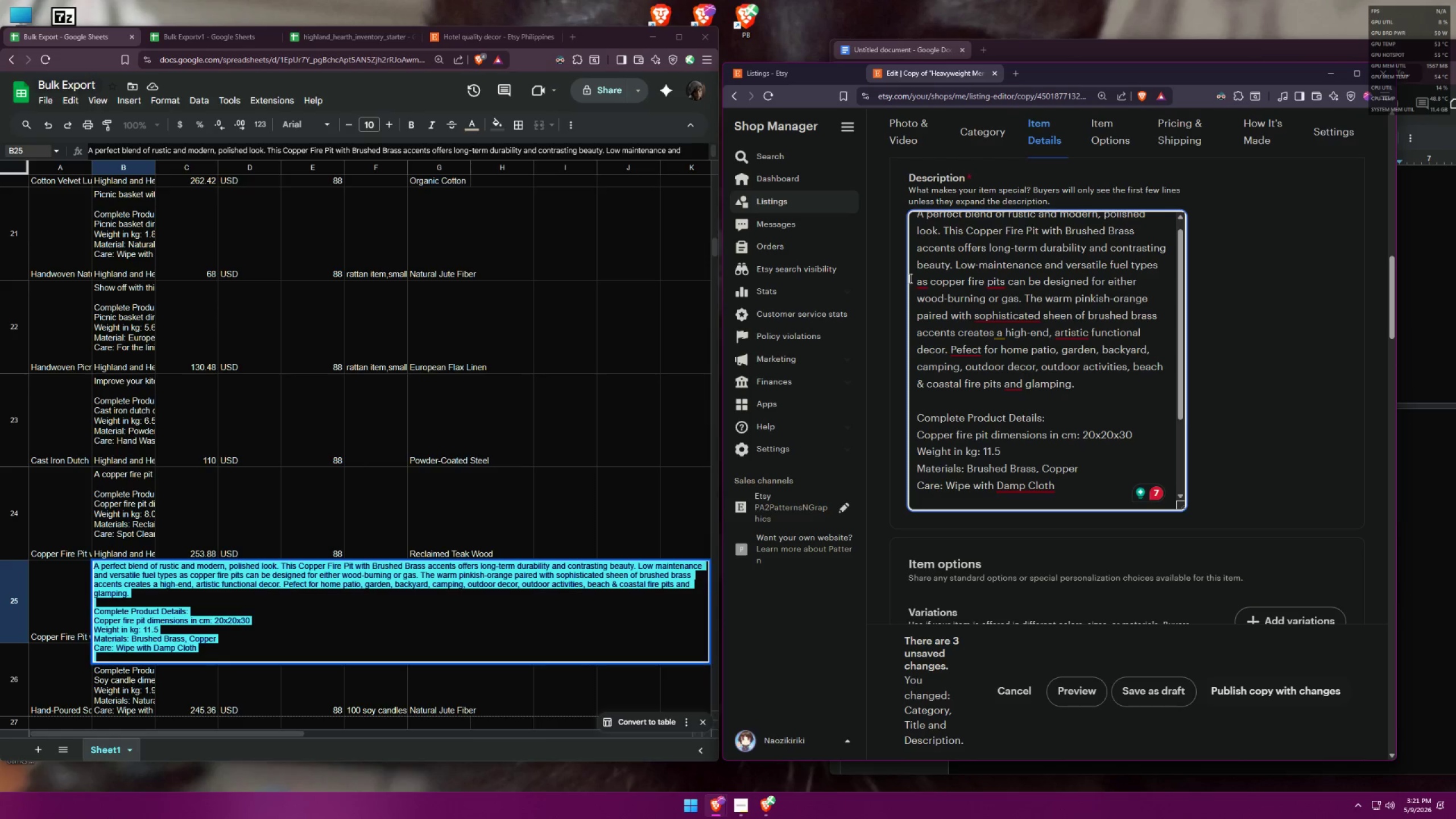 
wait(5.53)
 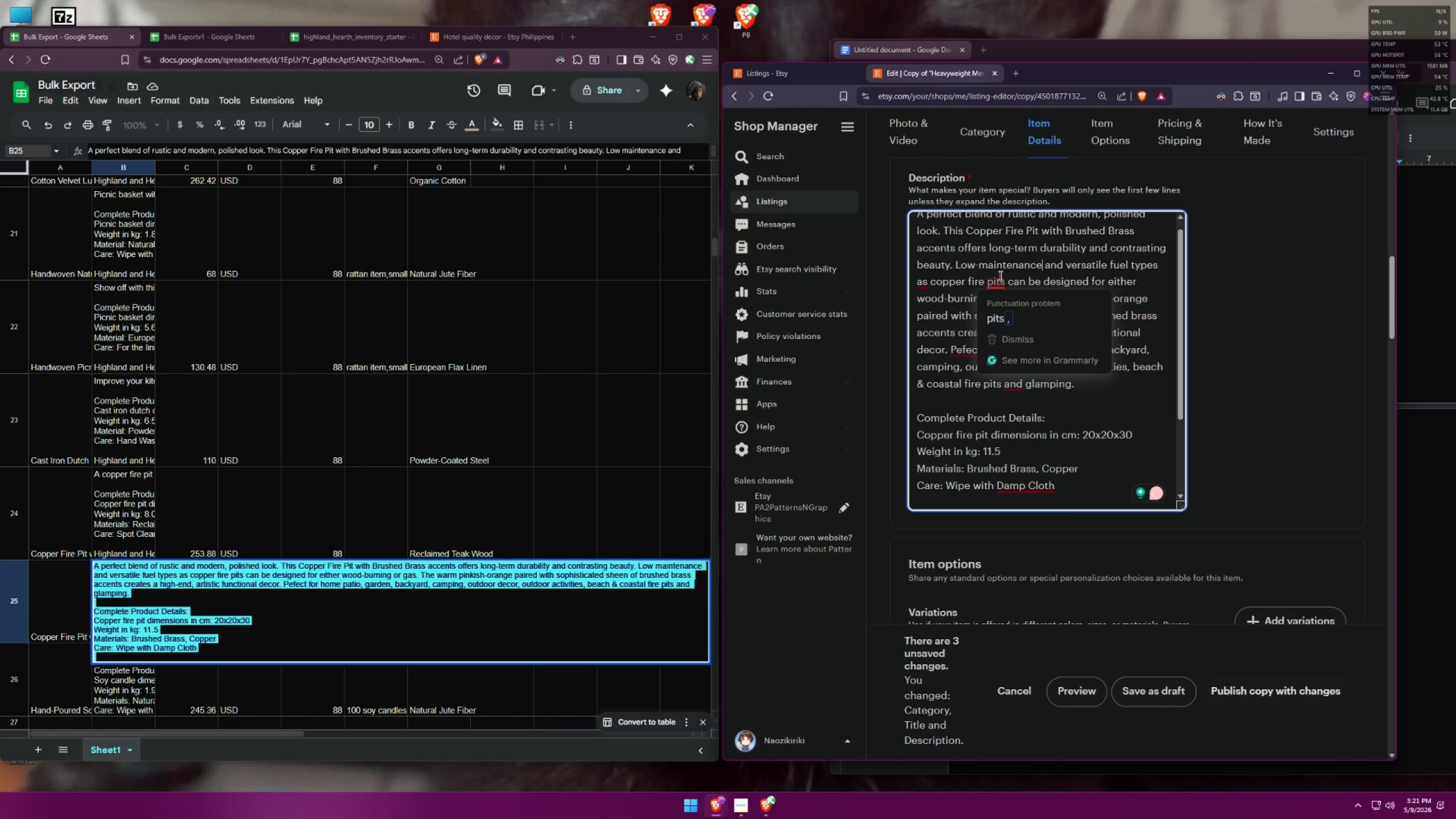 
left_click([926, 300])
 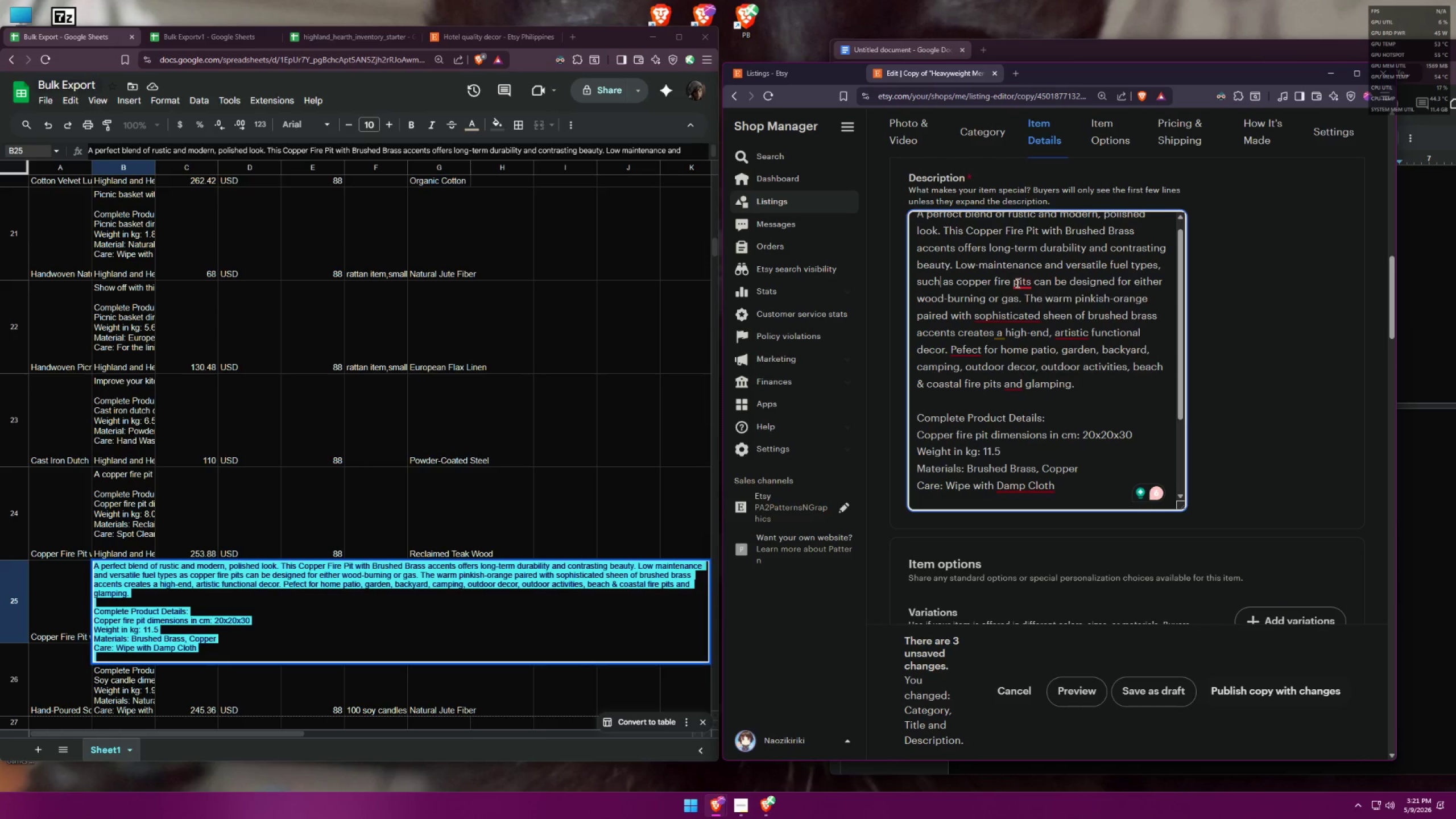 
left_click([1021, 301])
 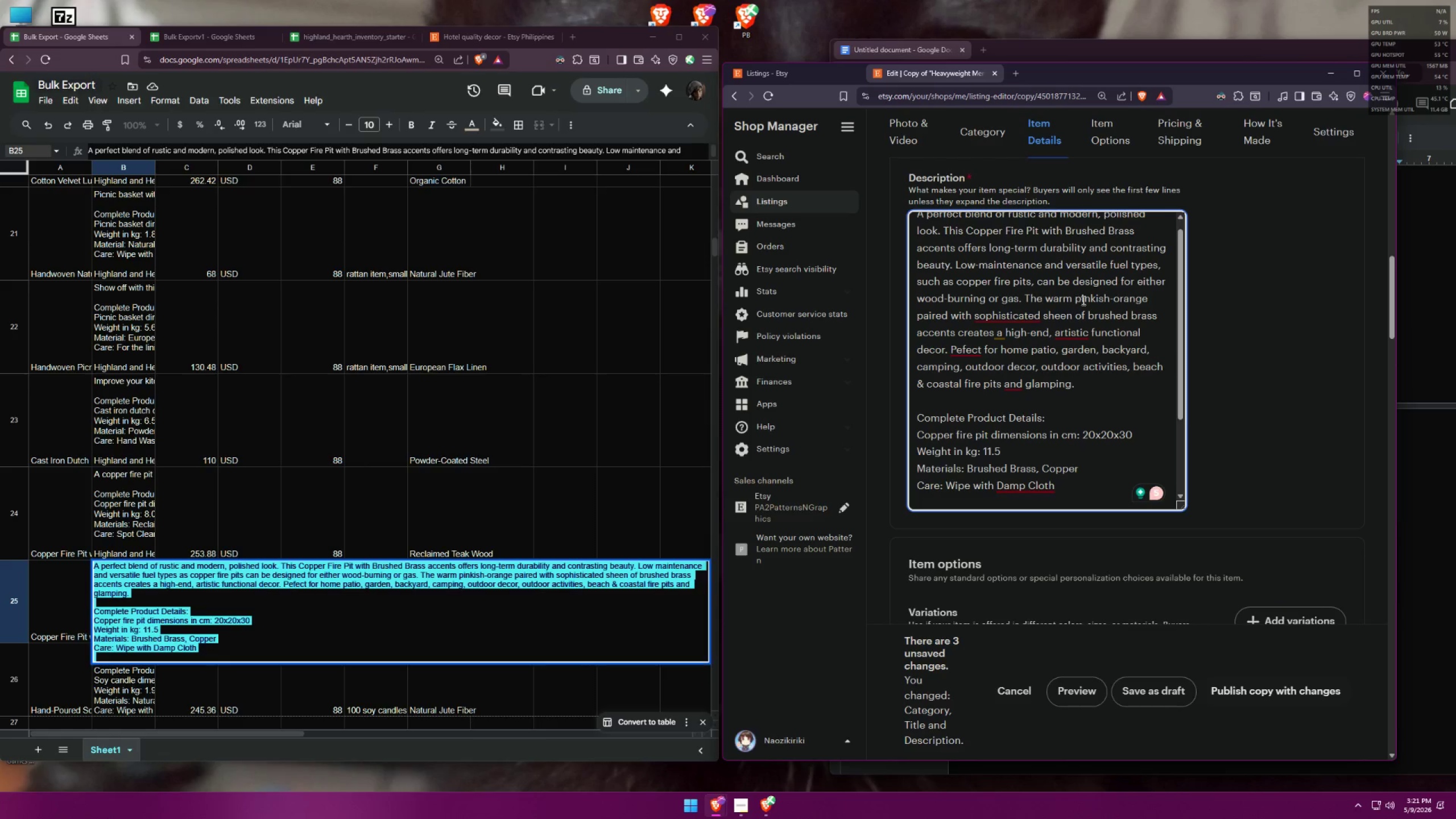 
wait(7.09)
 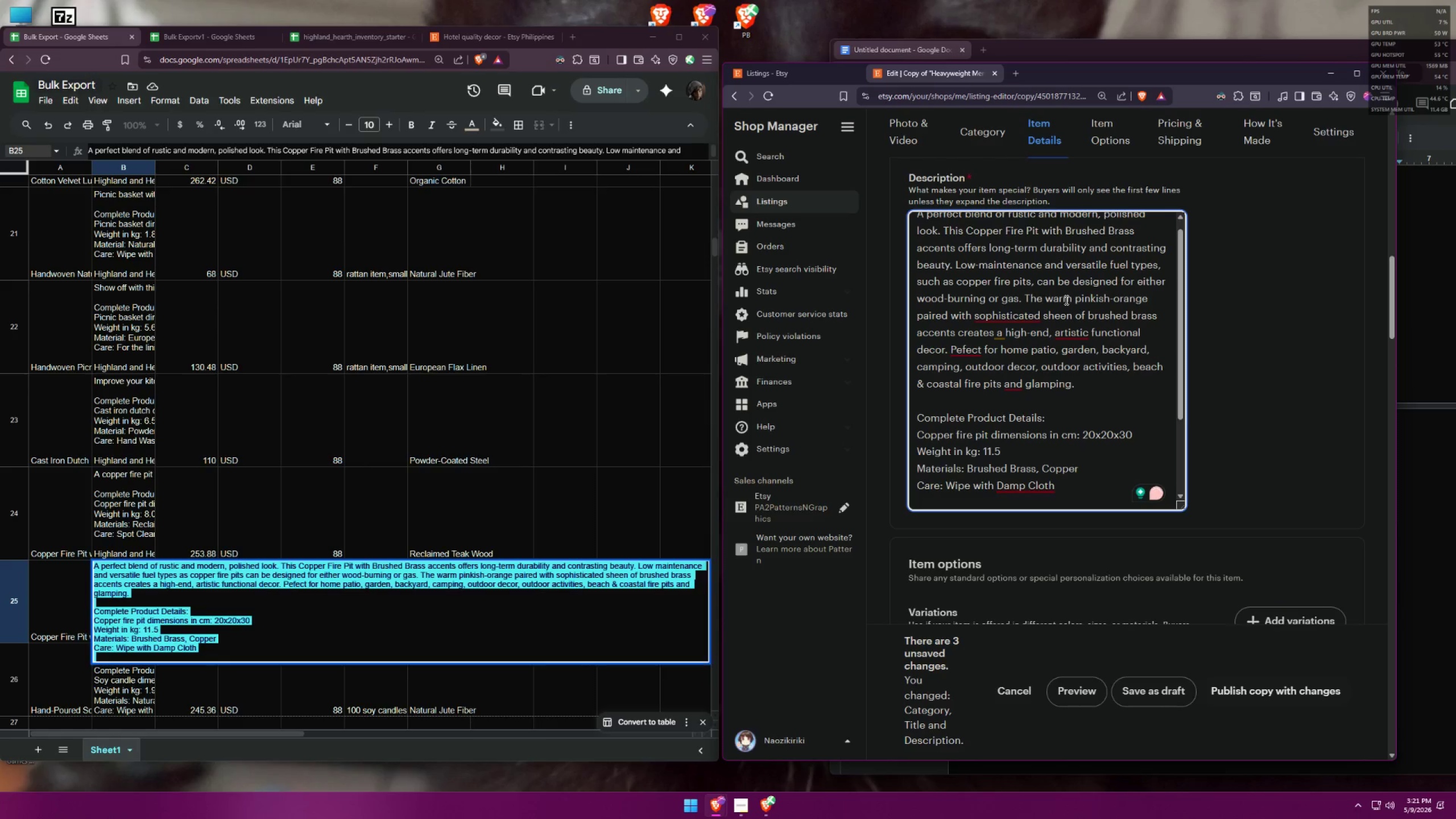 
left_click([1015, 342])
 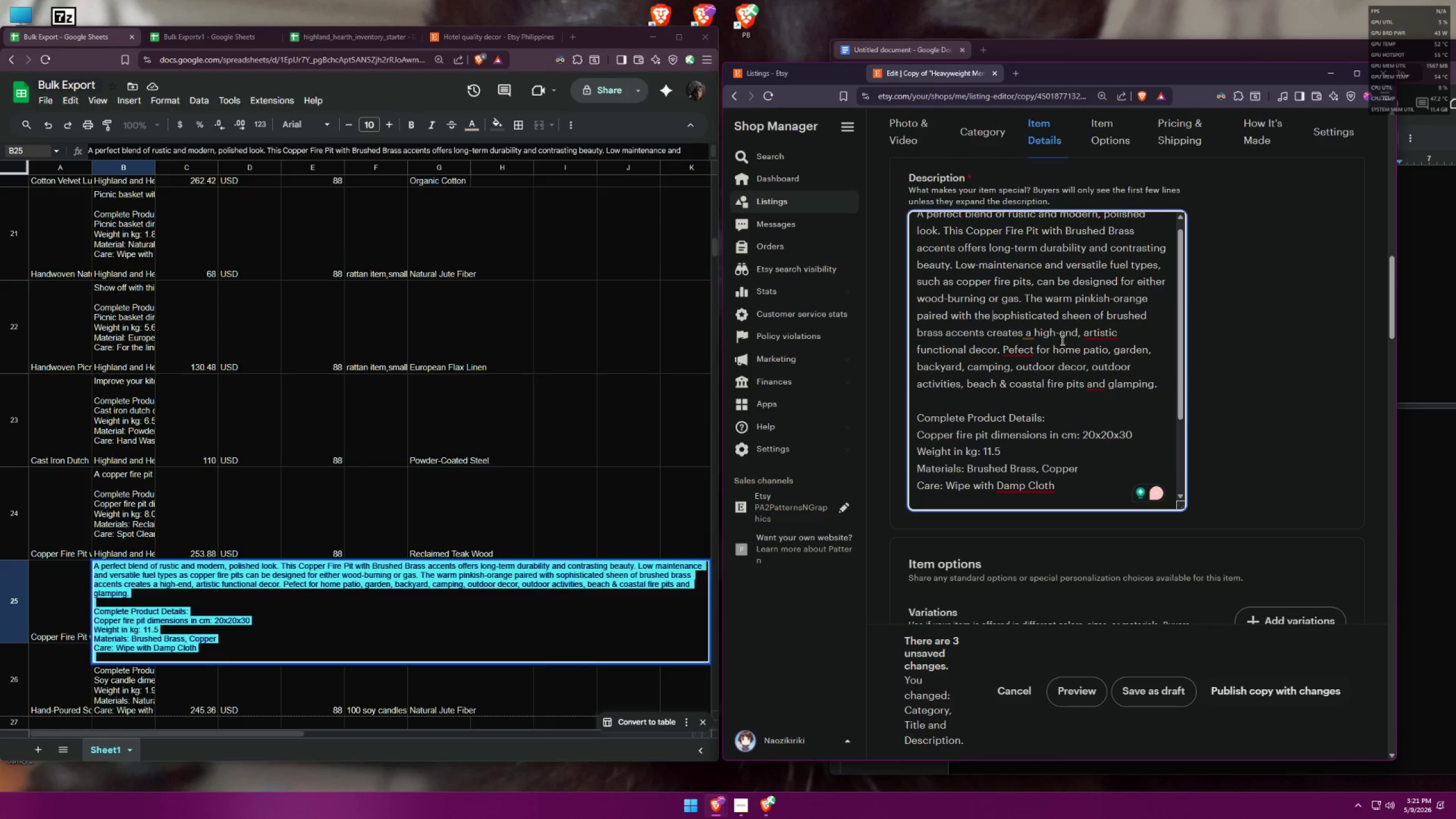 
wait(6.14)
 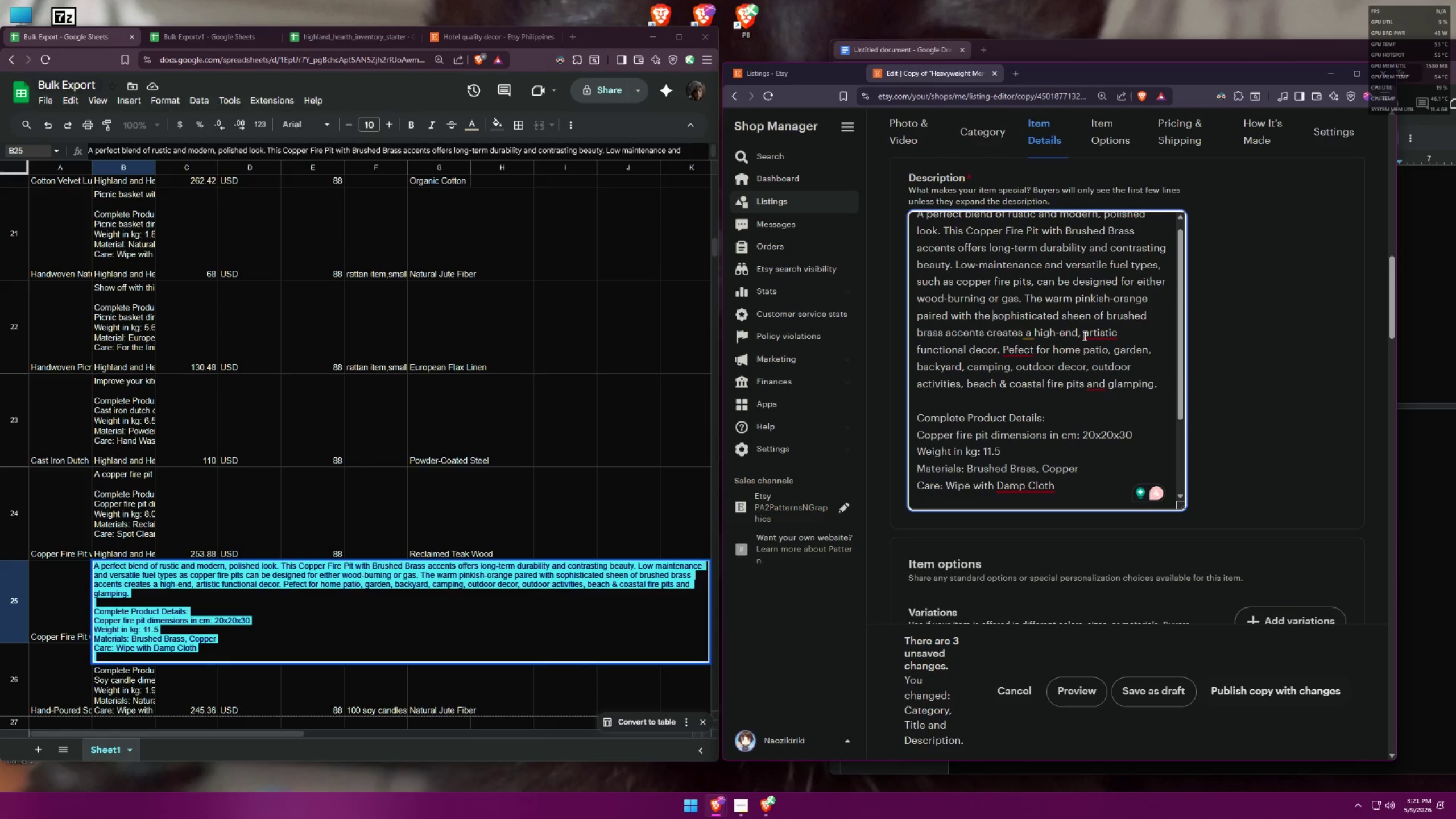 
left_click([1031, 331])
 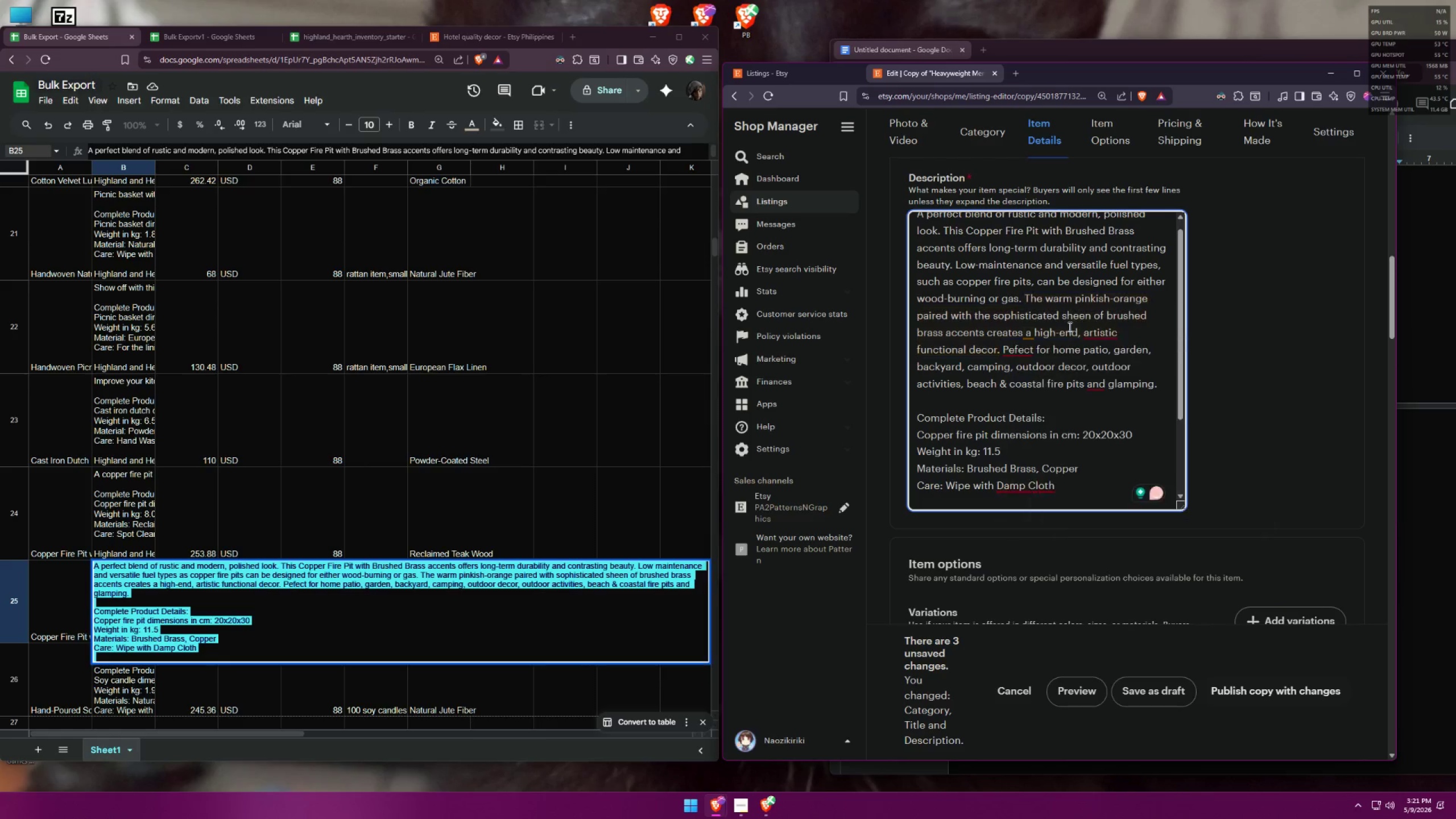 
key(F12)
 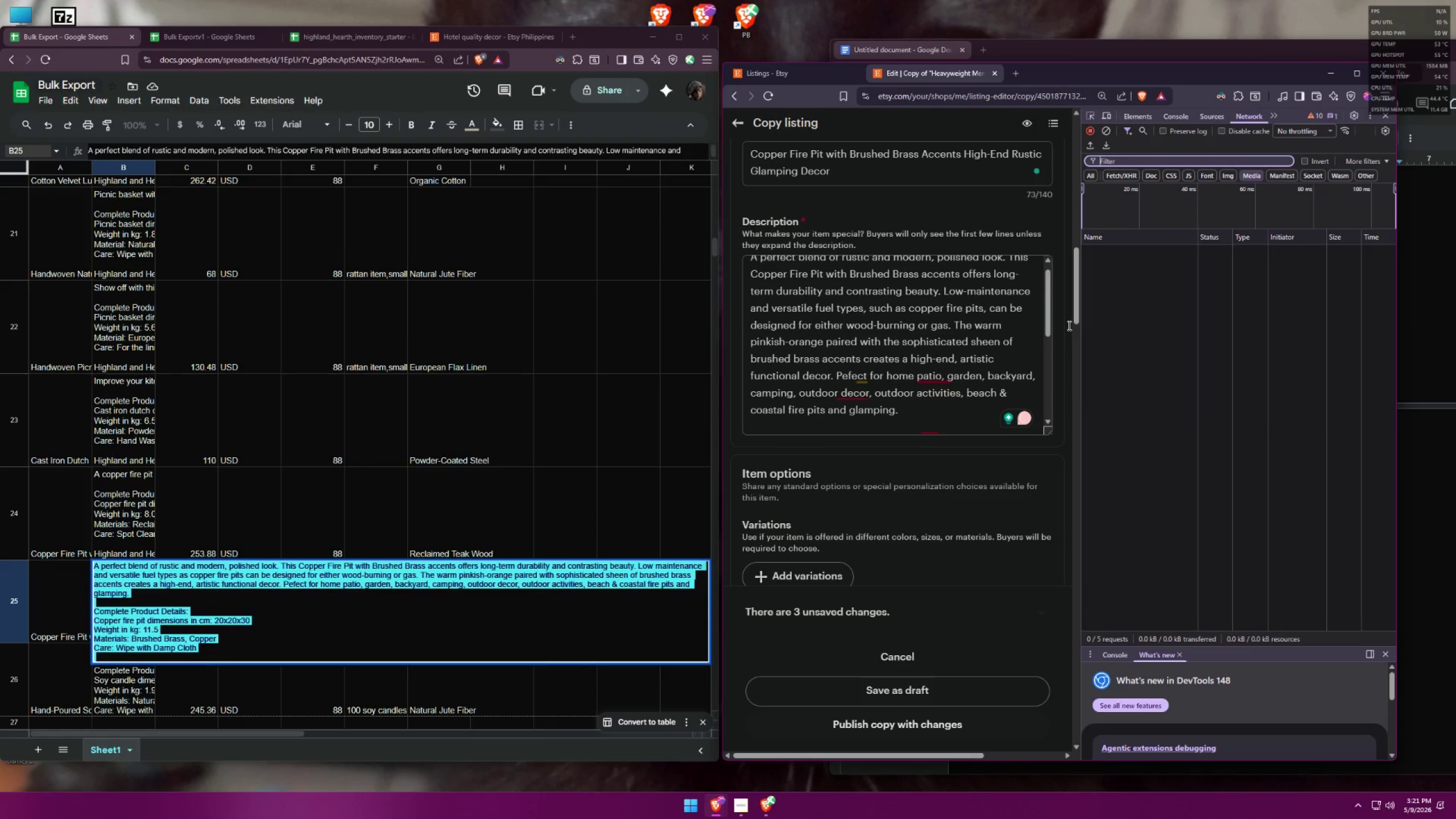 
key(F12)
 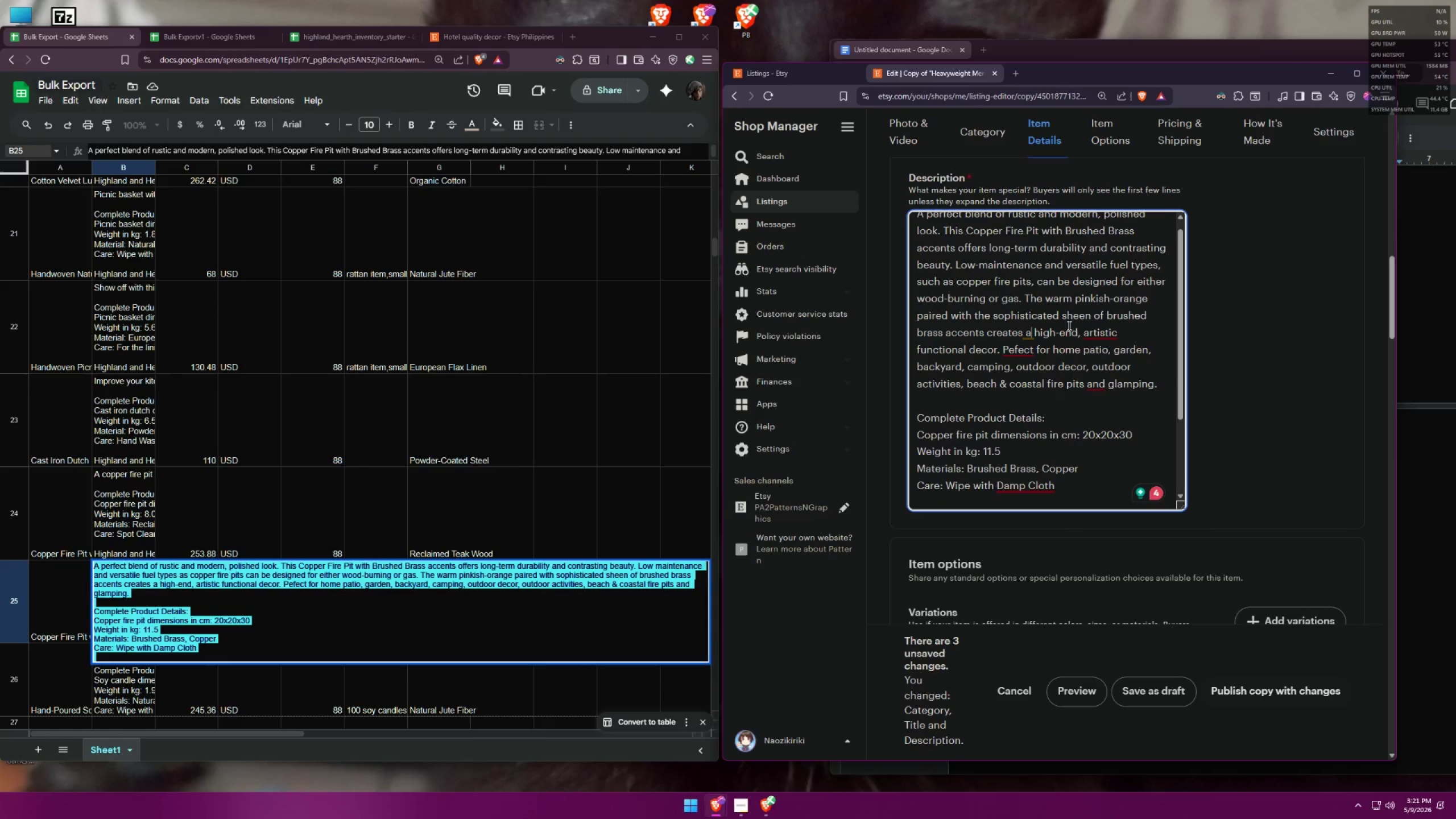 
key(Backspace)
 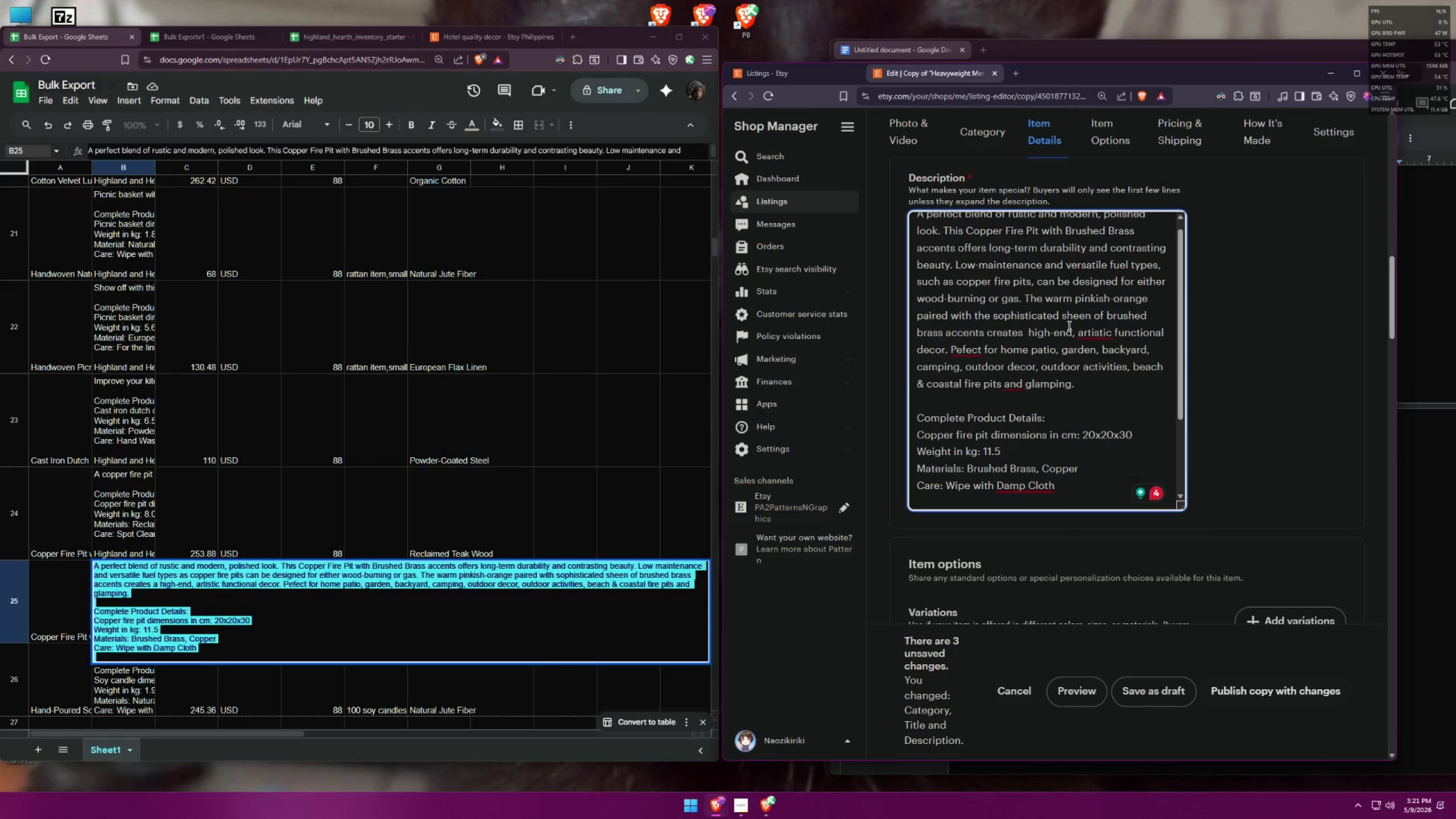 
key(Backspace)
 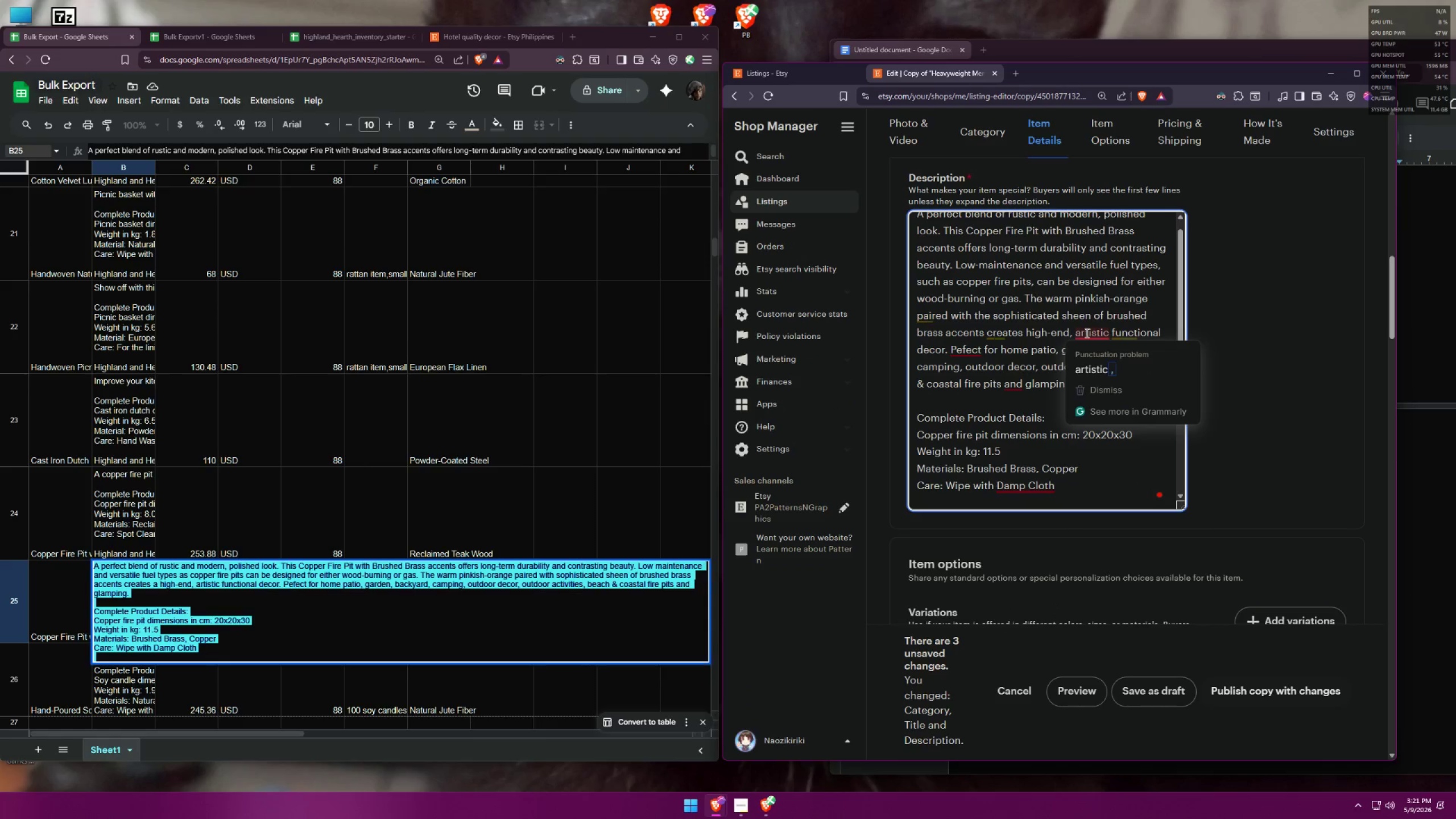 
mouse_move([1103, 341])
 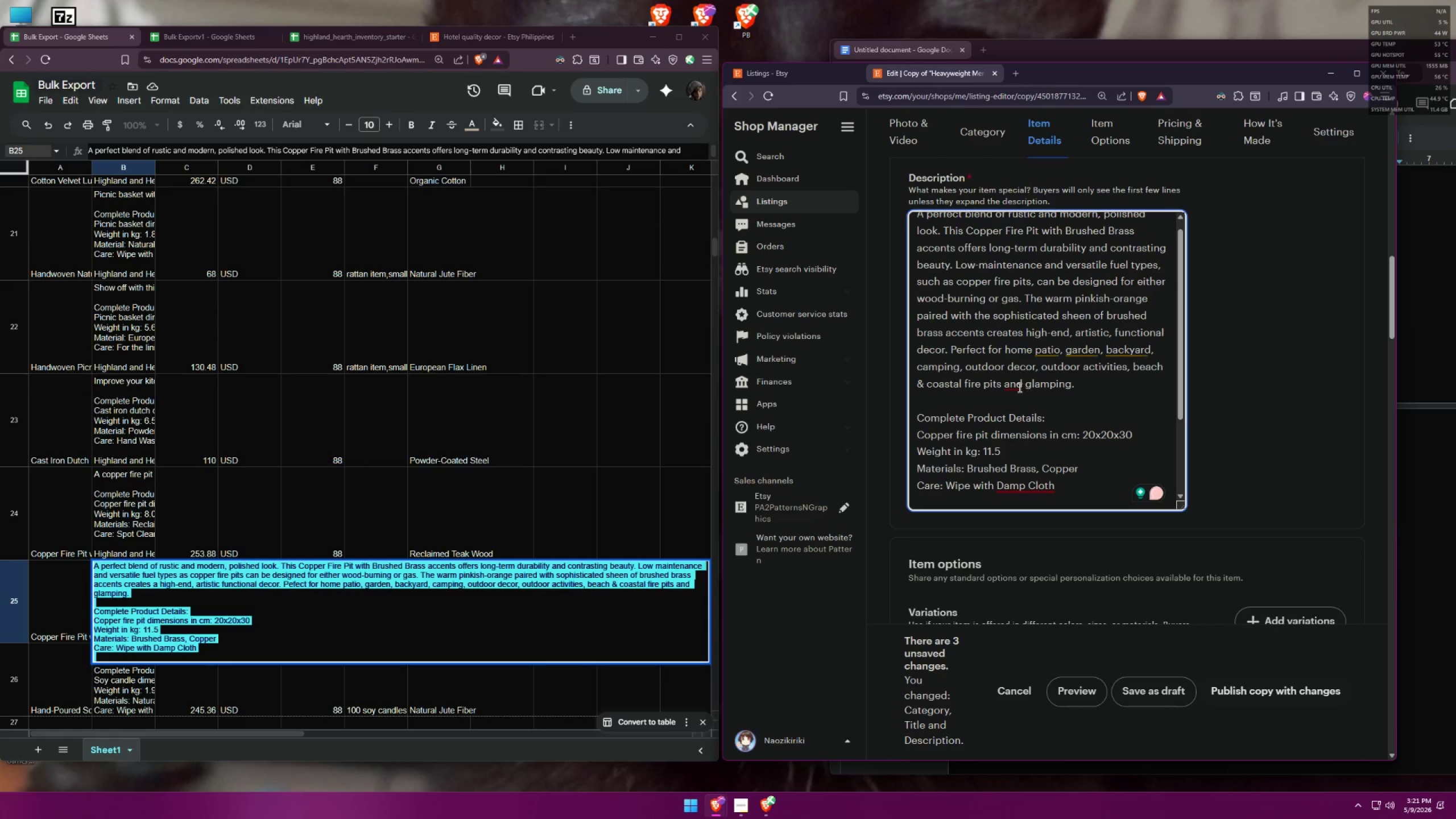 
wait(5.51)
 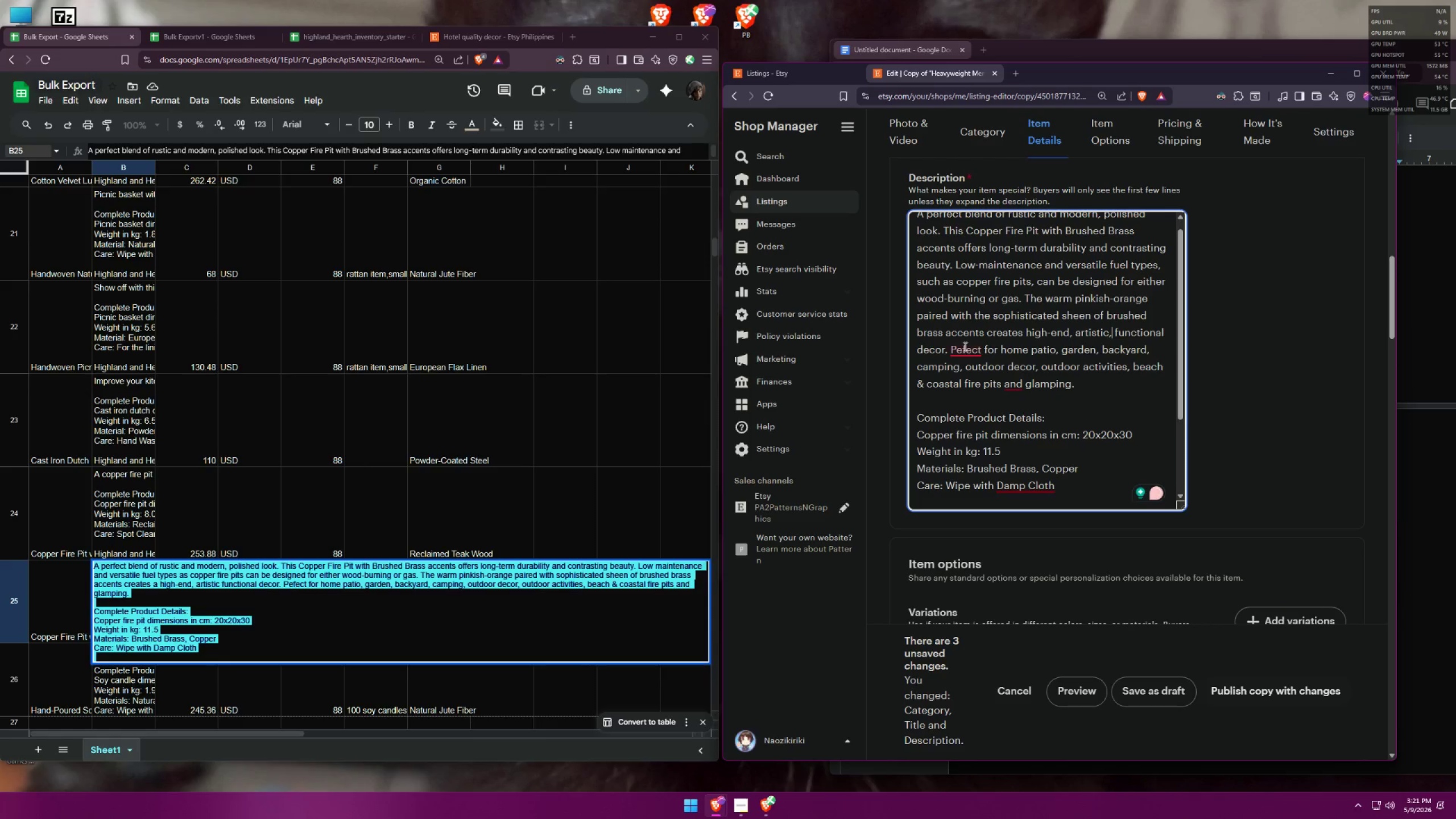 
left_click([1018, 403])
 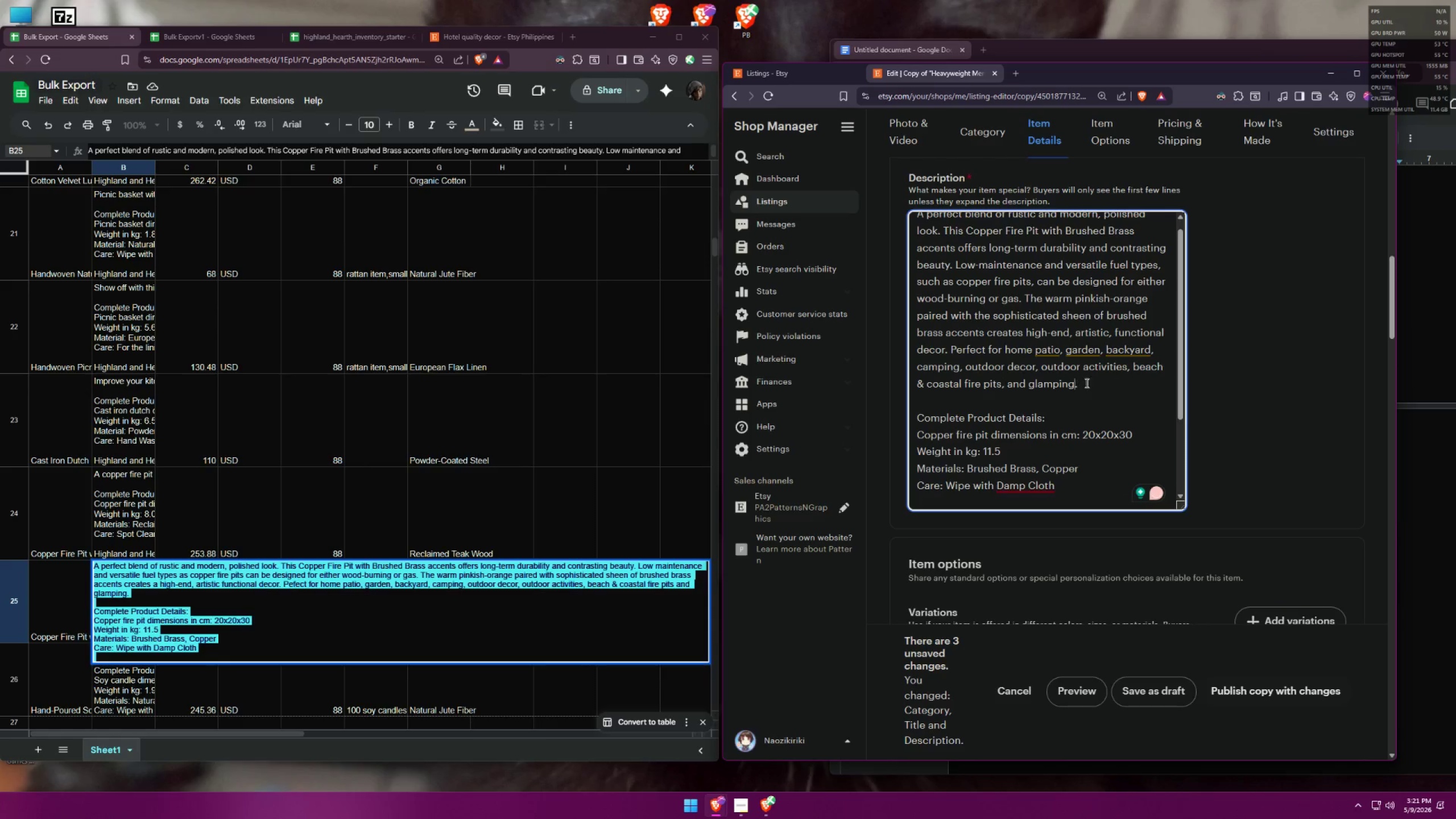 
type( sites)
 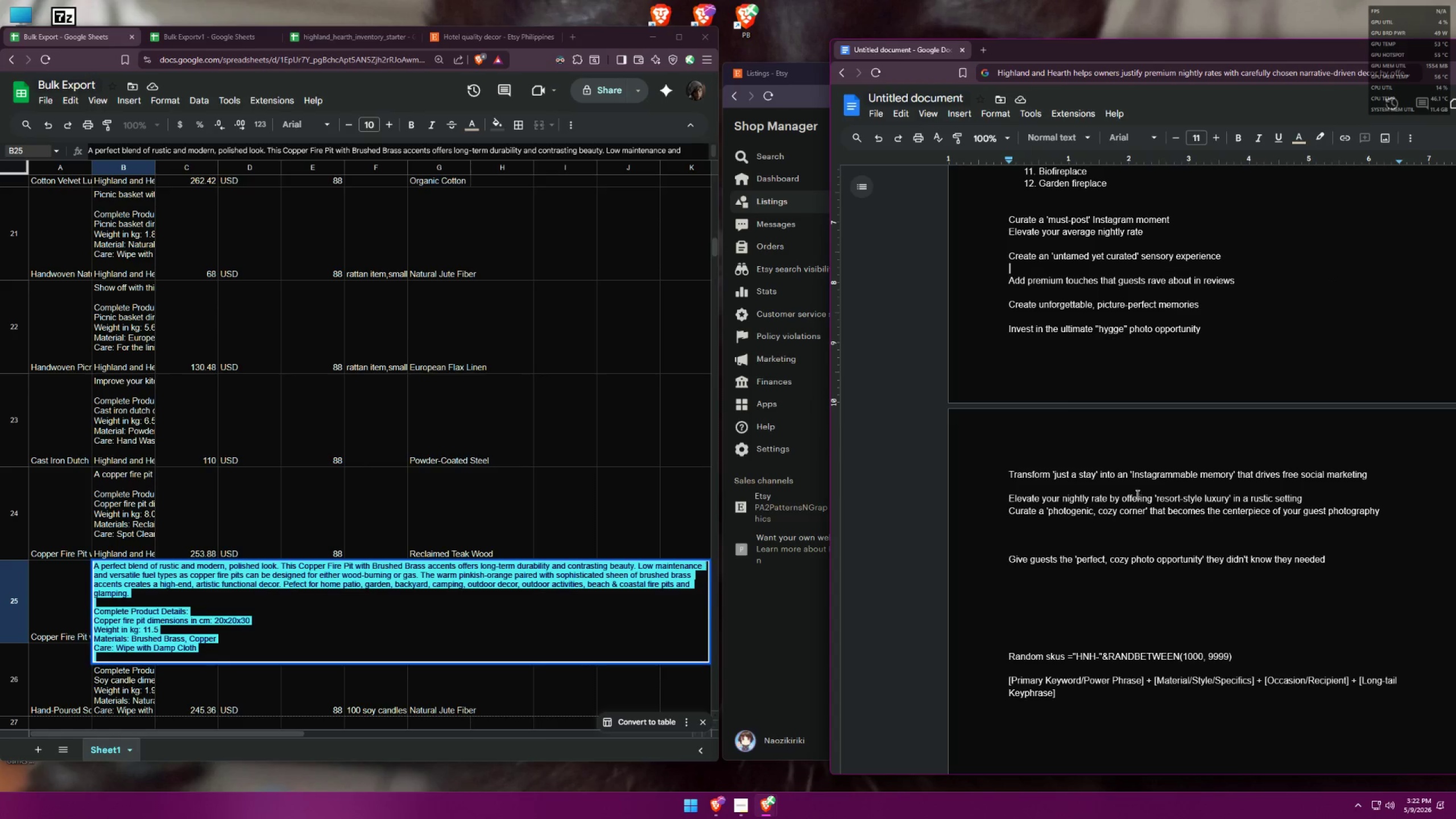 
wait(10.26)
 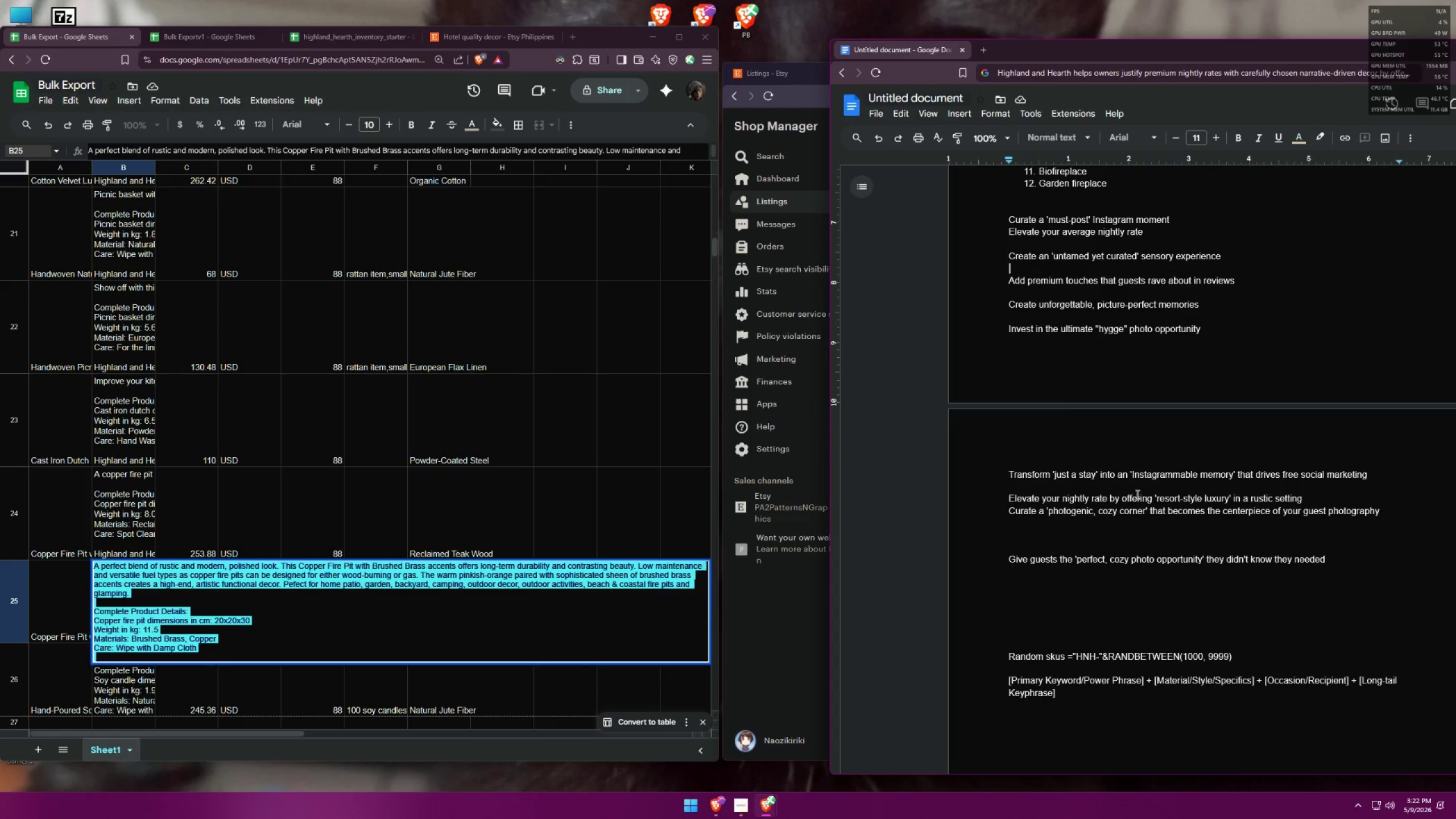 
left_click_drag(start_coordinate=[1304, 497], to_coordinate=[1000, 499])
 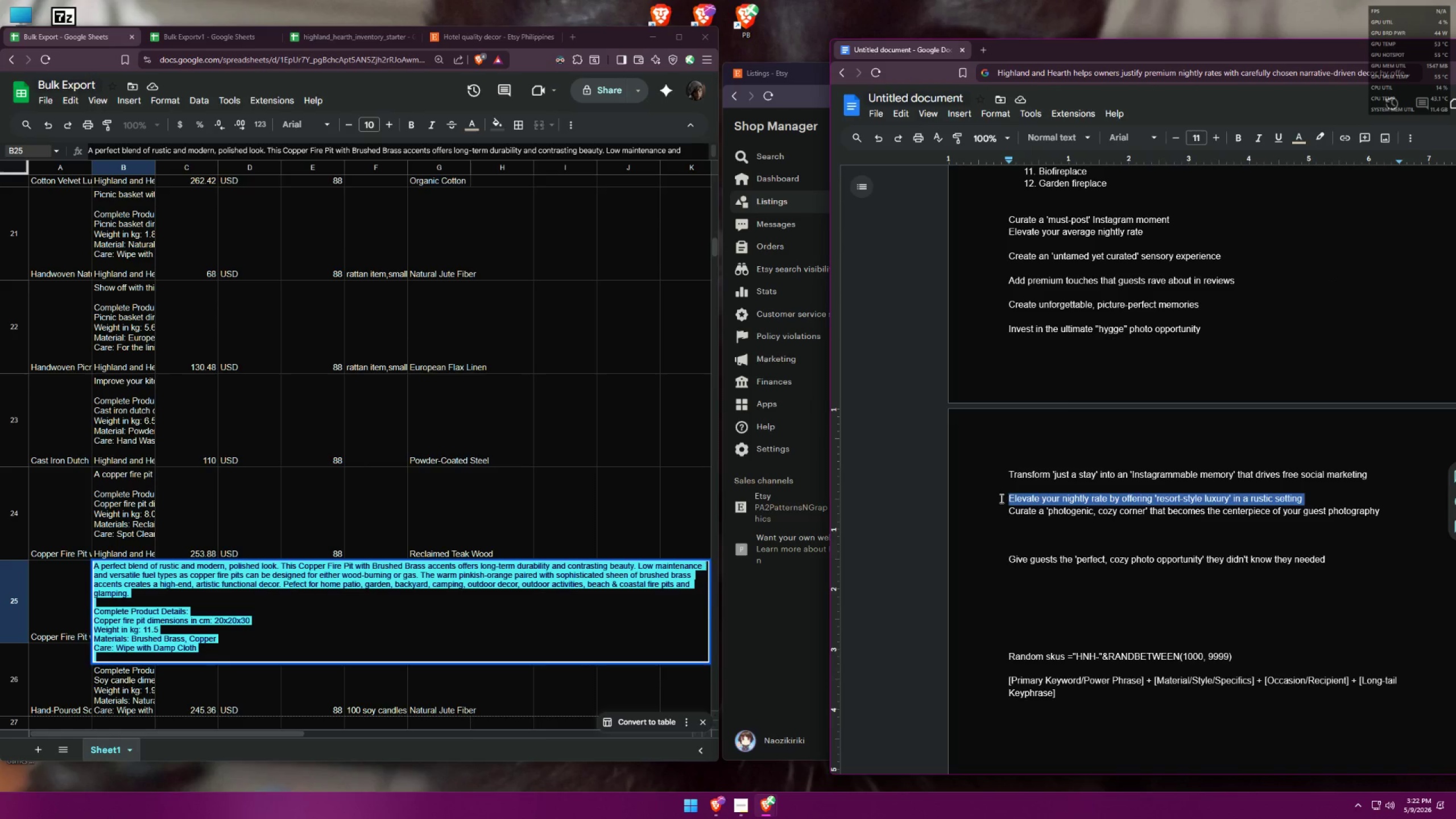 
key(Control+ControlLeft)
 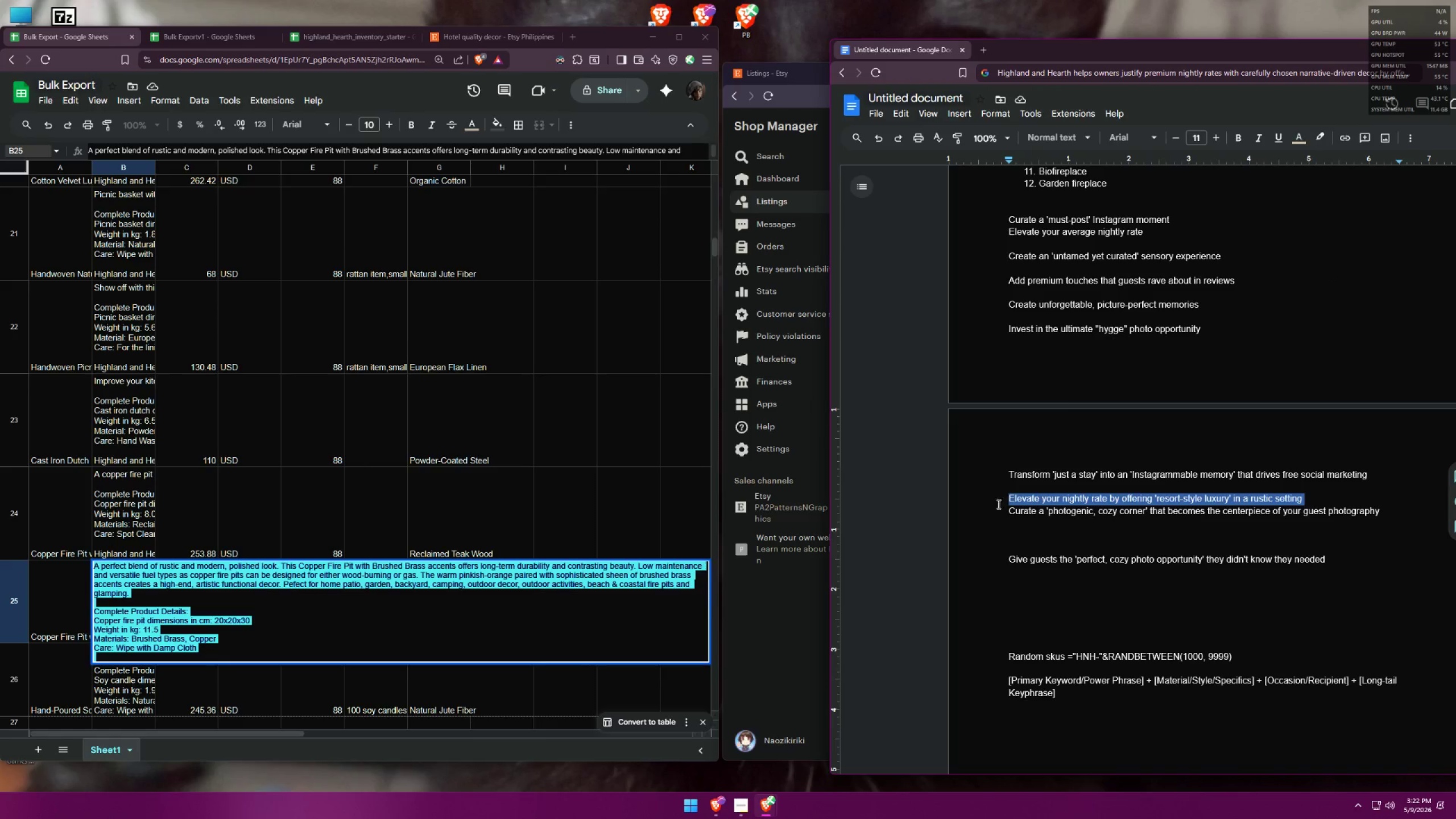 
key(Control+C)
 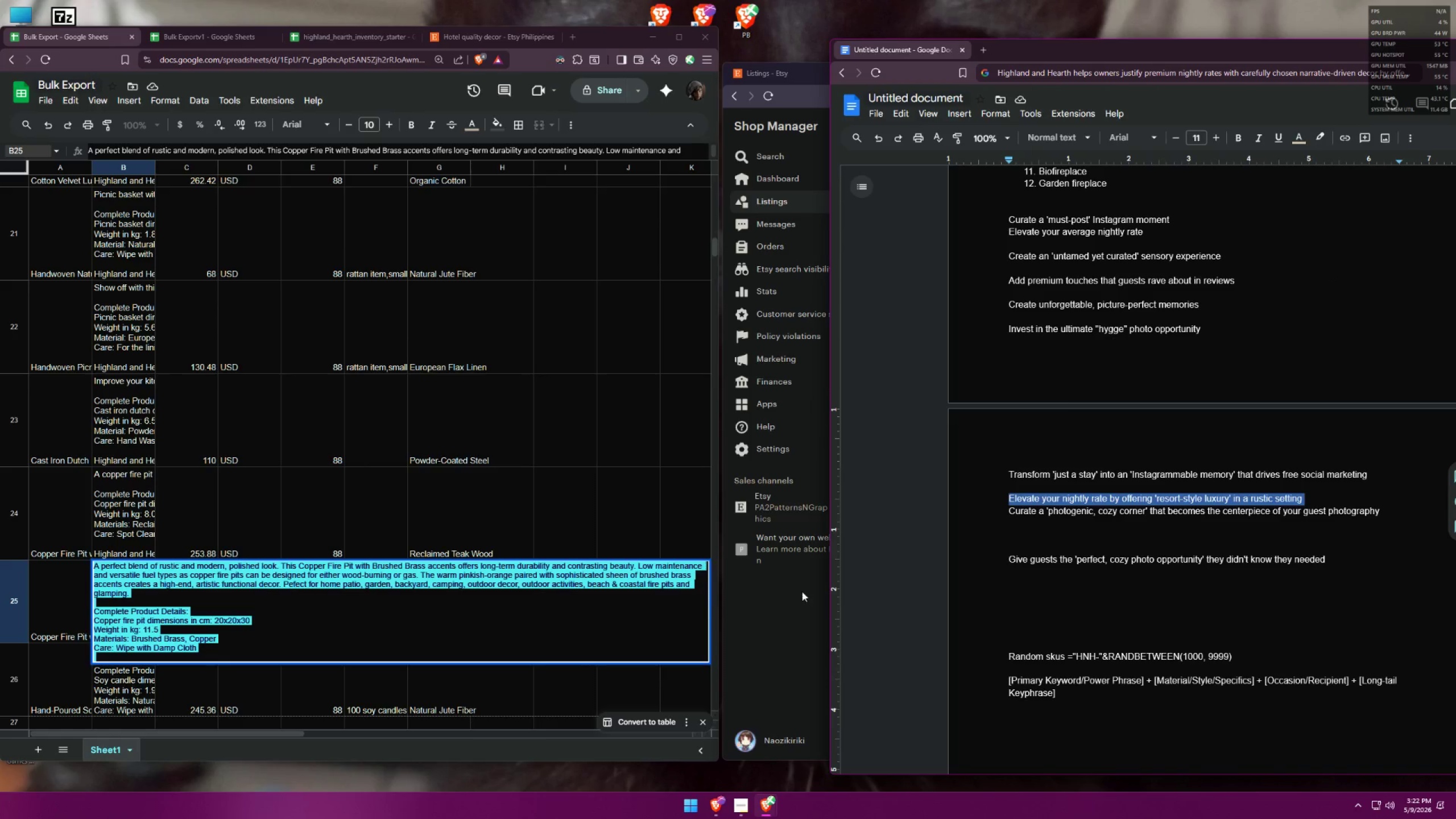 
key(Control+ControlLeft)
 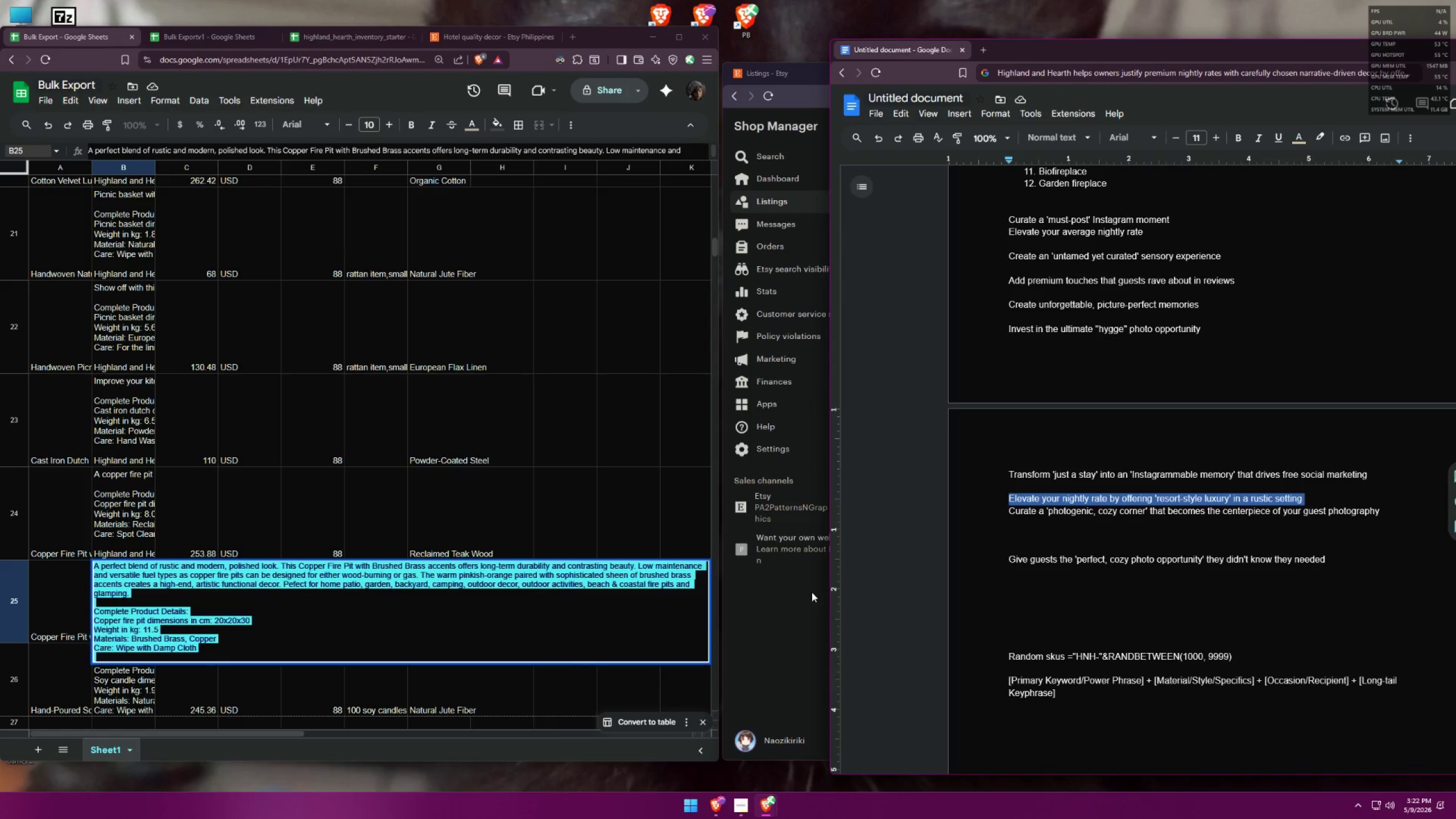 
key(Control+X)
 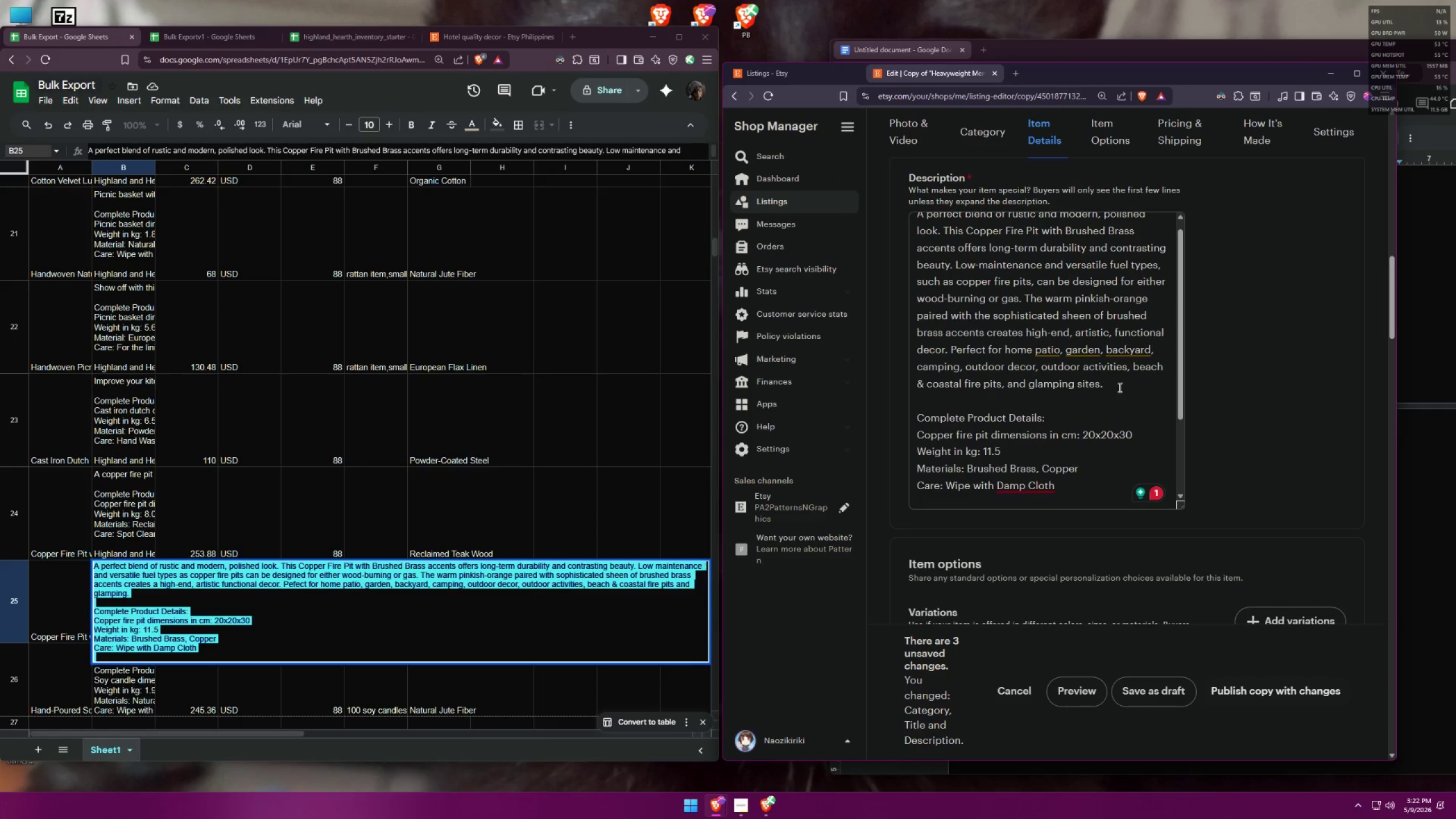 
key(Space)
 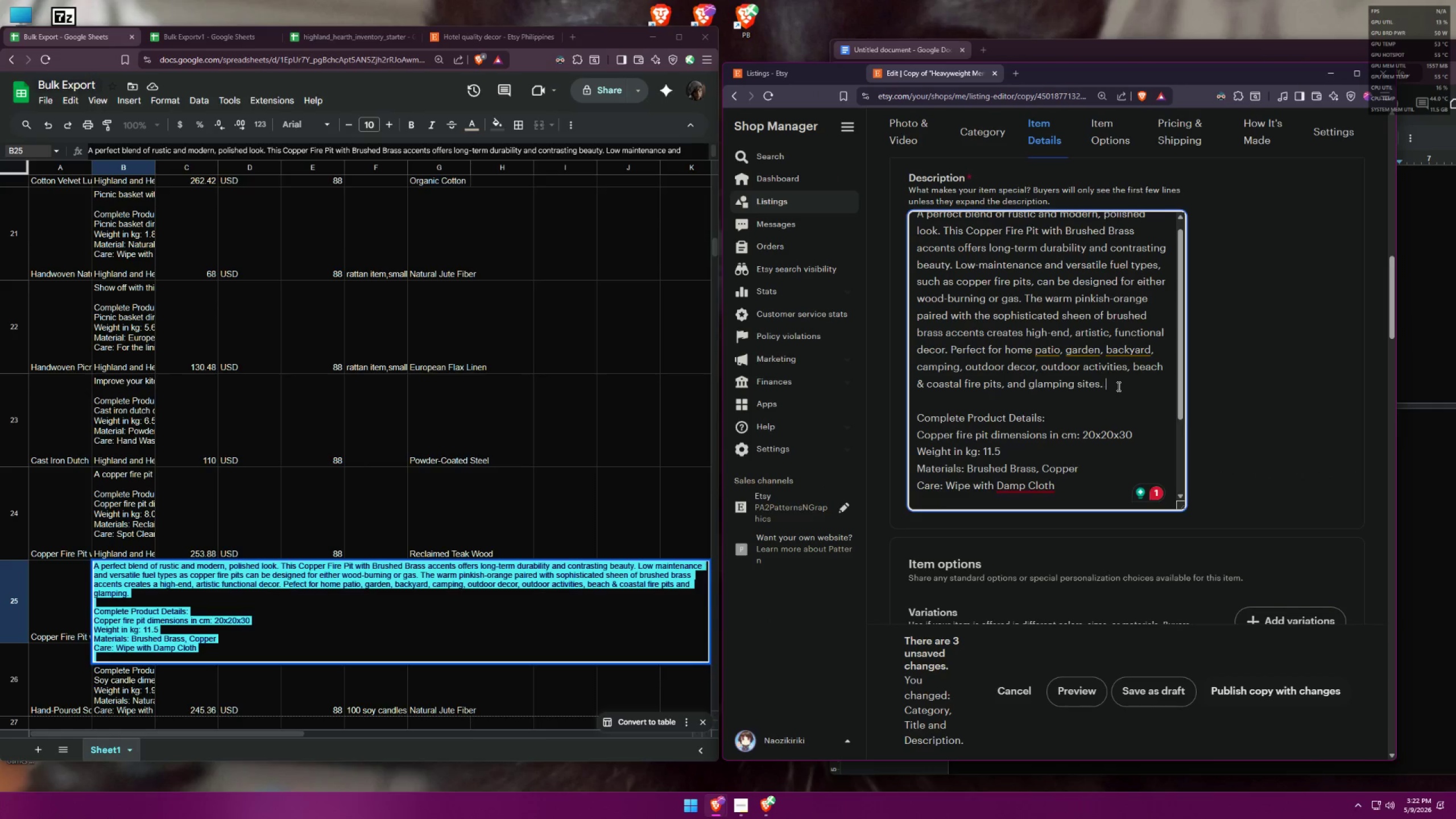 
key(Control+ControlLeft)
 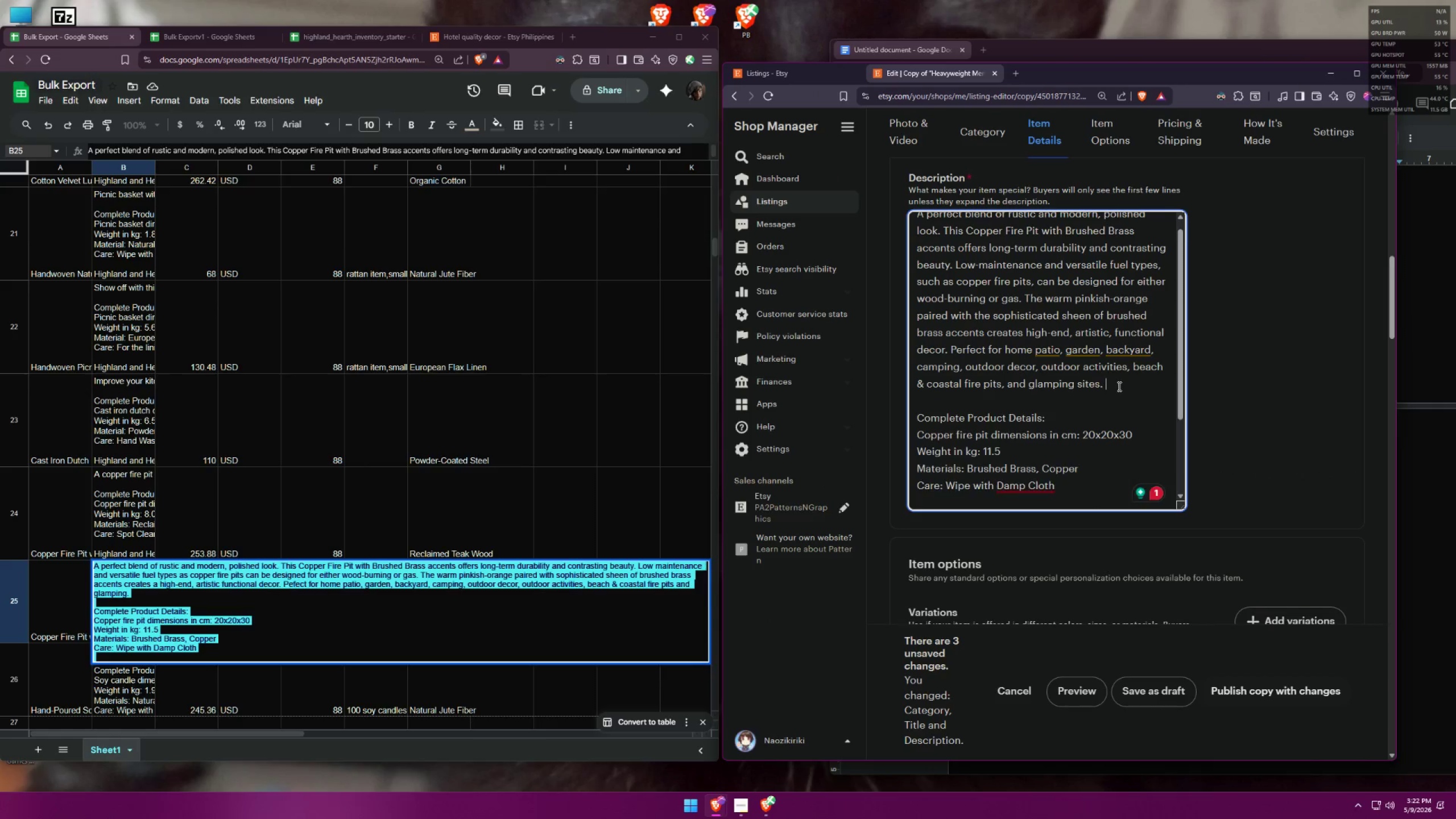 
key(Control+V)
 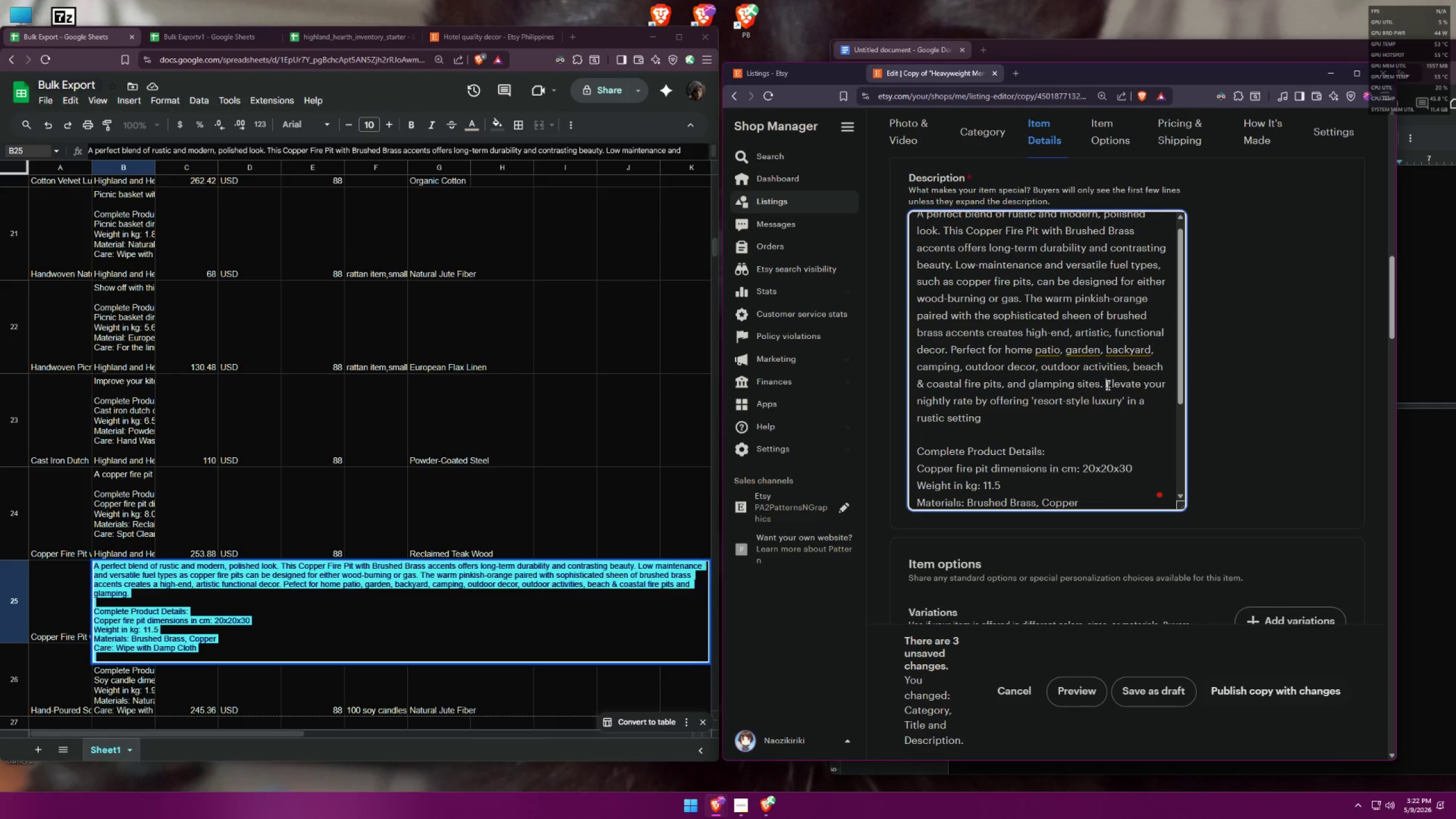 
key(Backspace)
 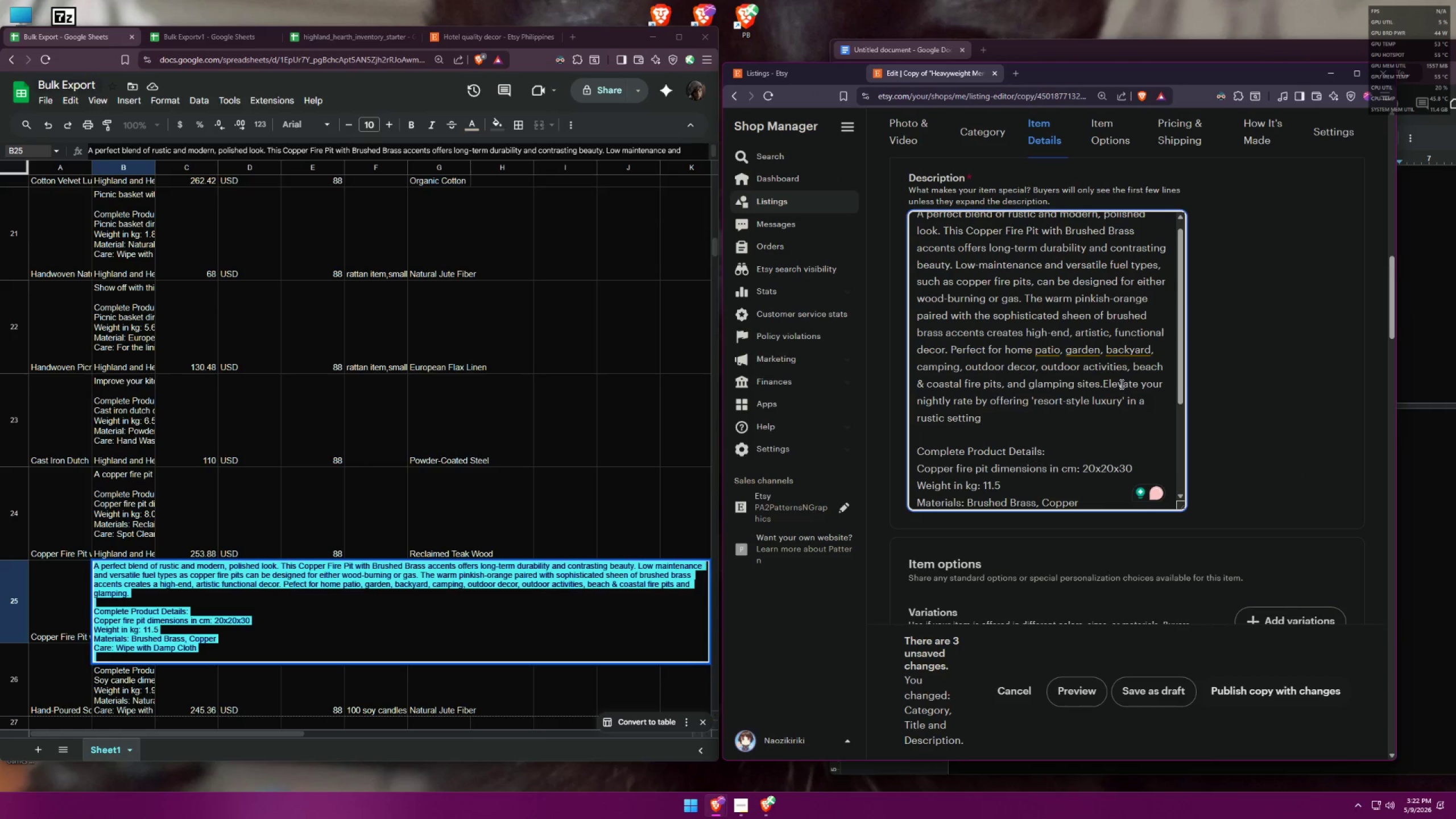 
key(Space)
 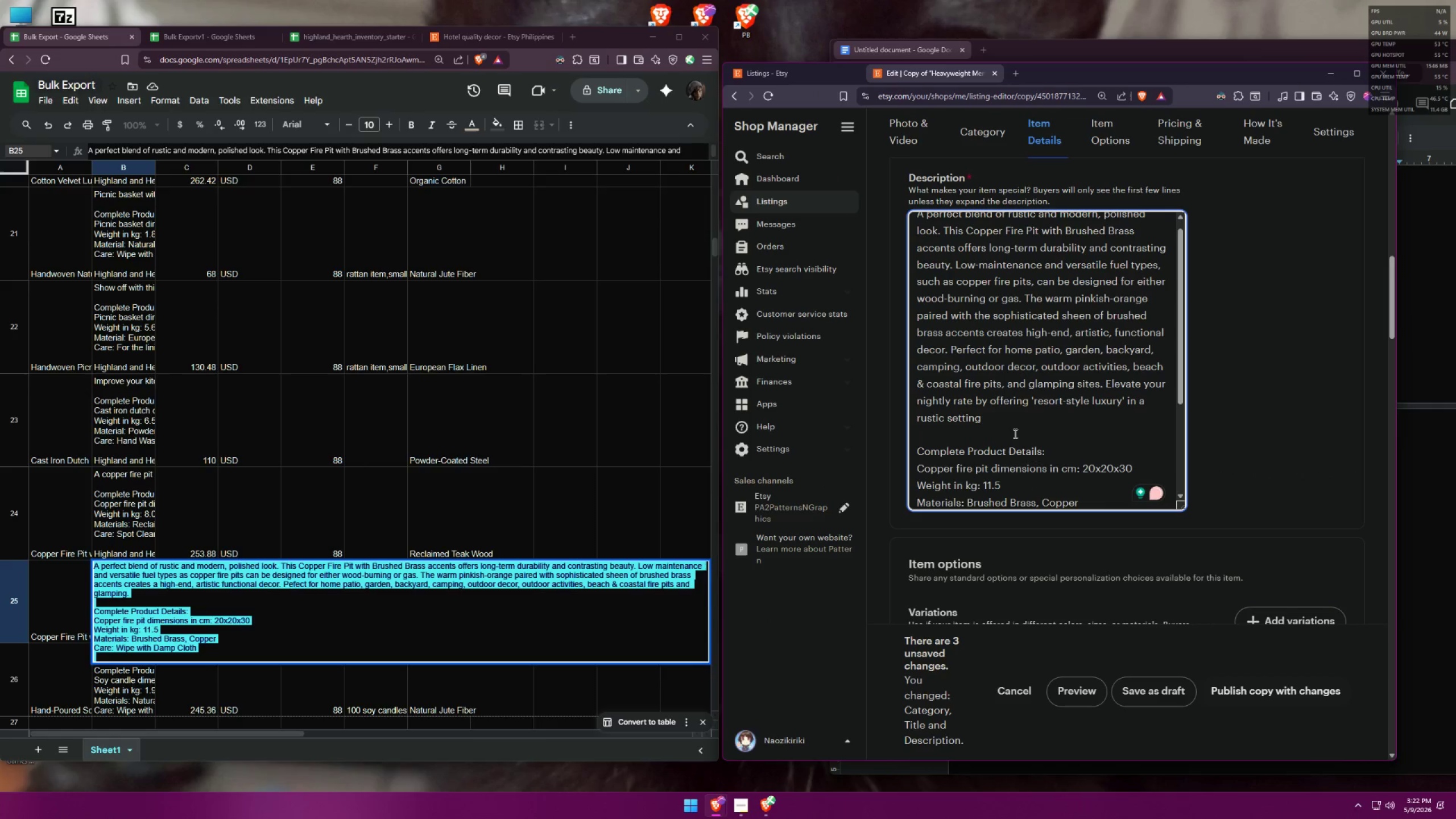 
key(Backspace)
 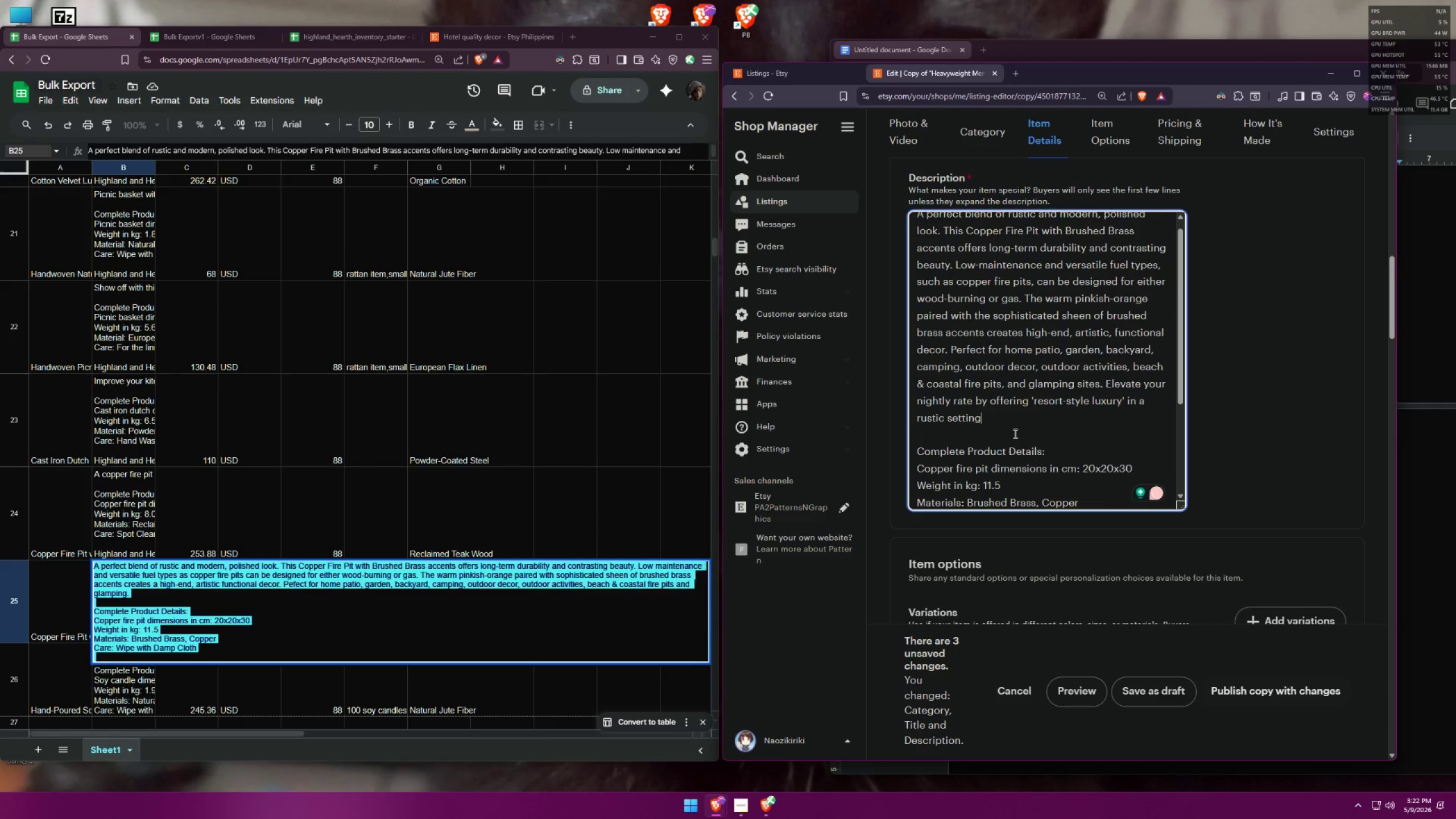 
key(Period)
 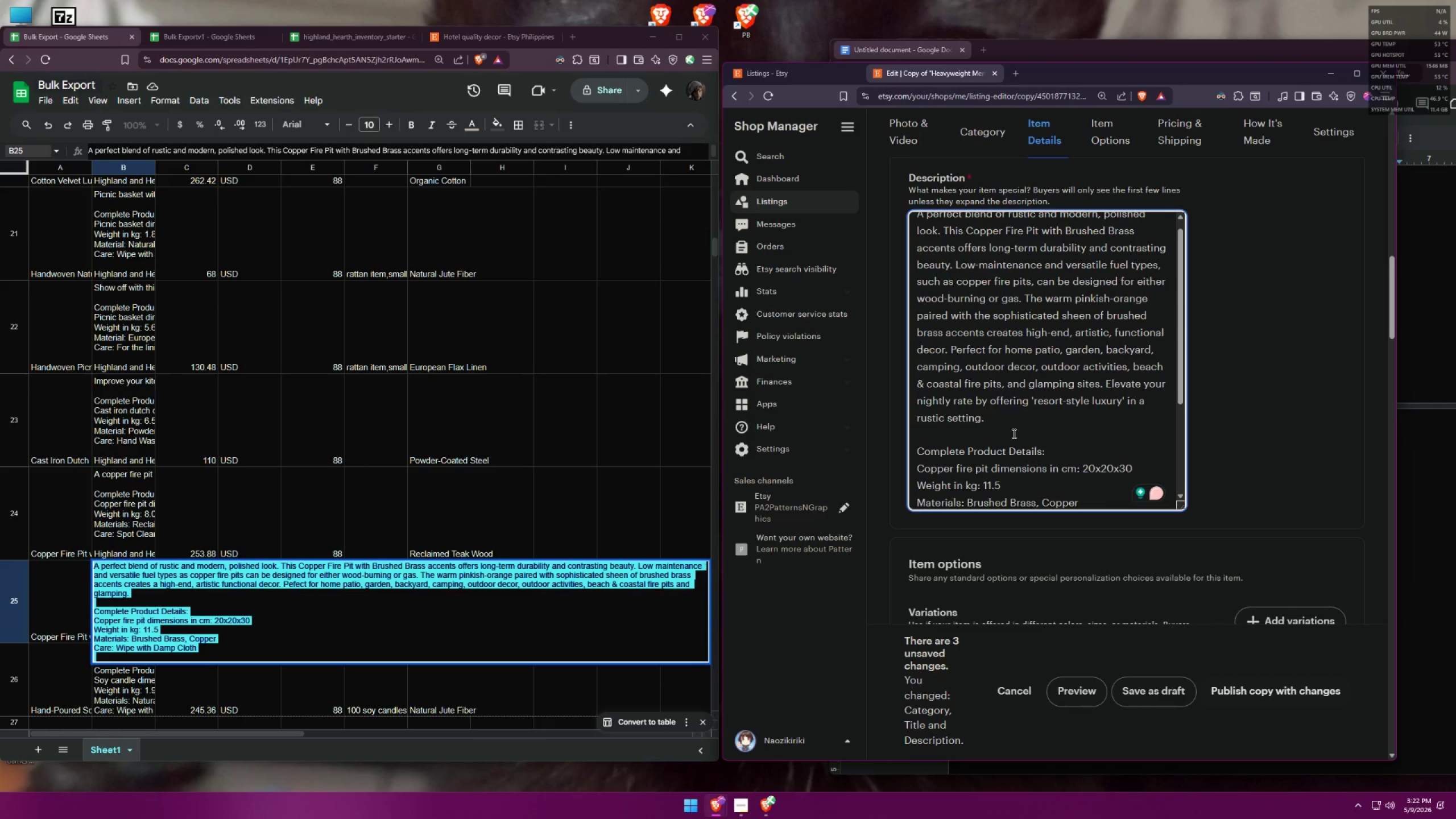 
scroll: coordinate [1120, 400], scroll_direction: down, amount: 4.0
 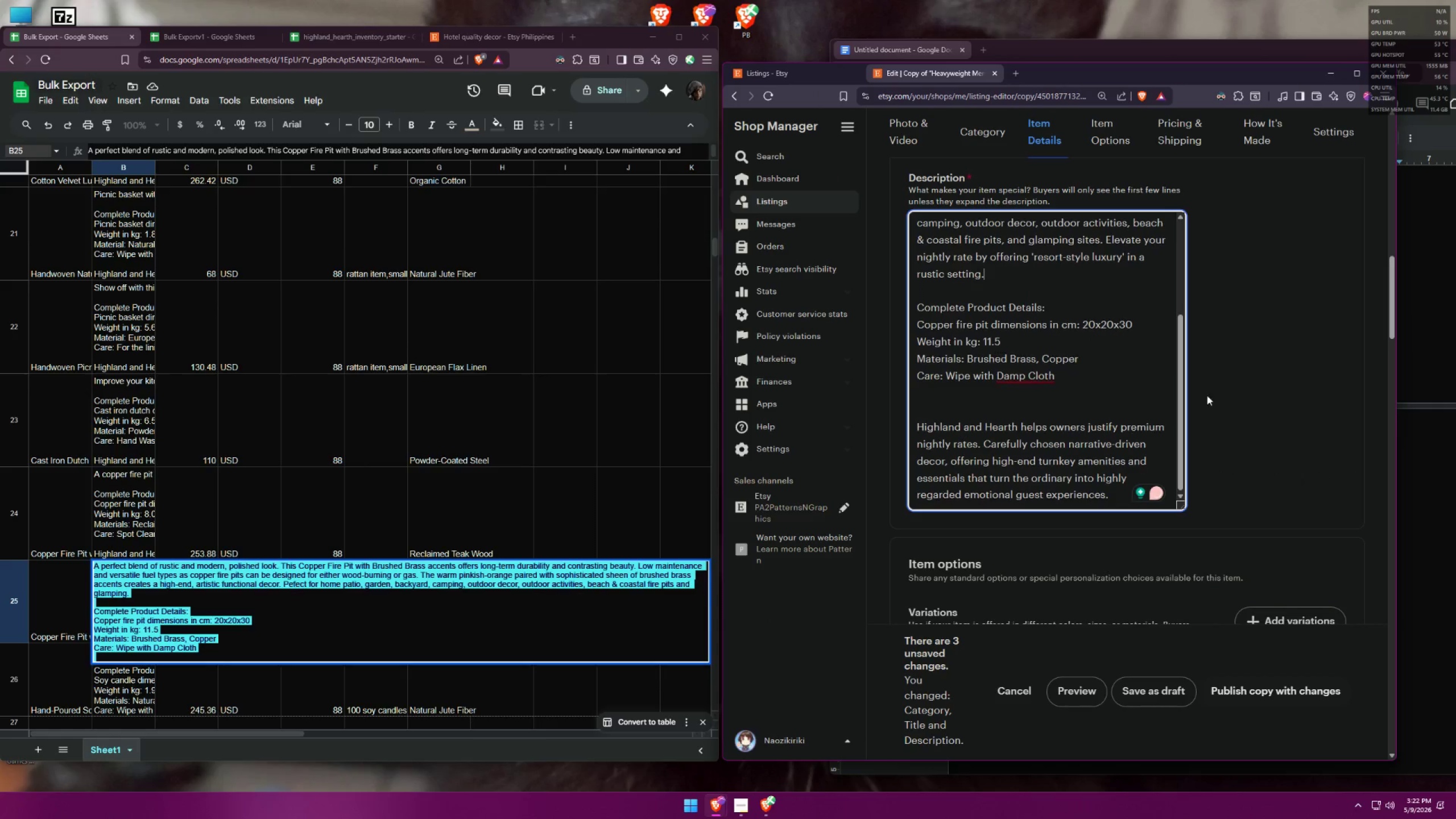 
scroll: coordinate [1101, 377], scroll_direction: up, amount: 5.0
 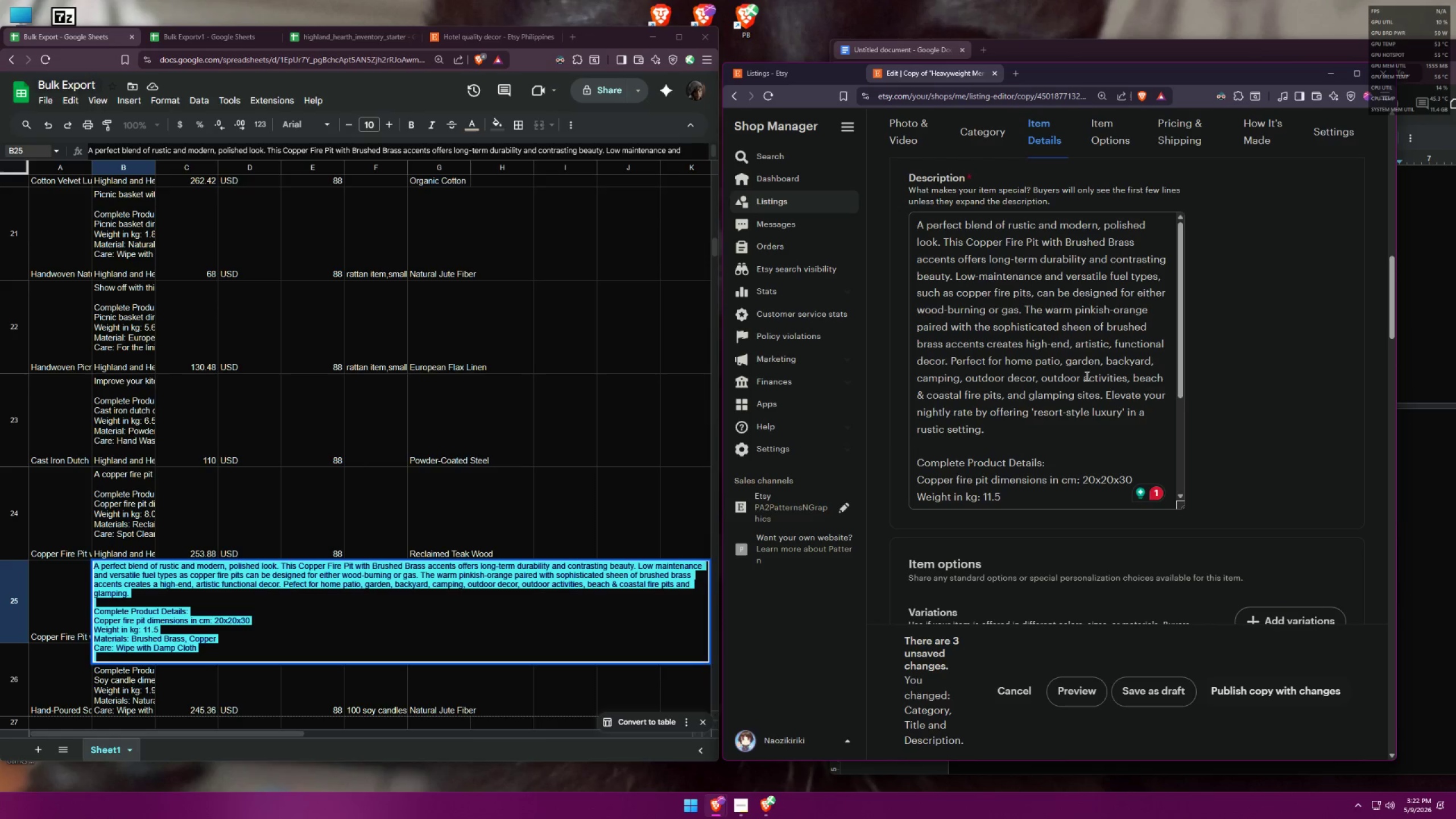 
key(Control+A)
 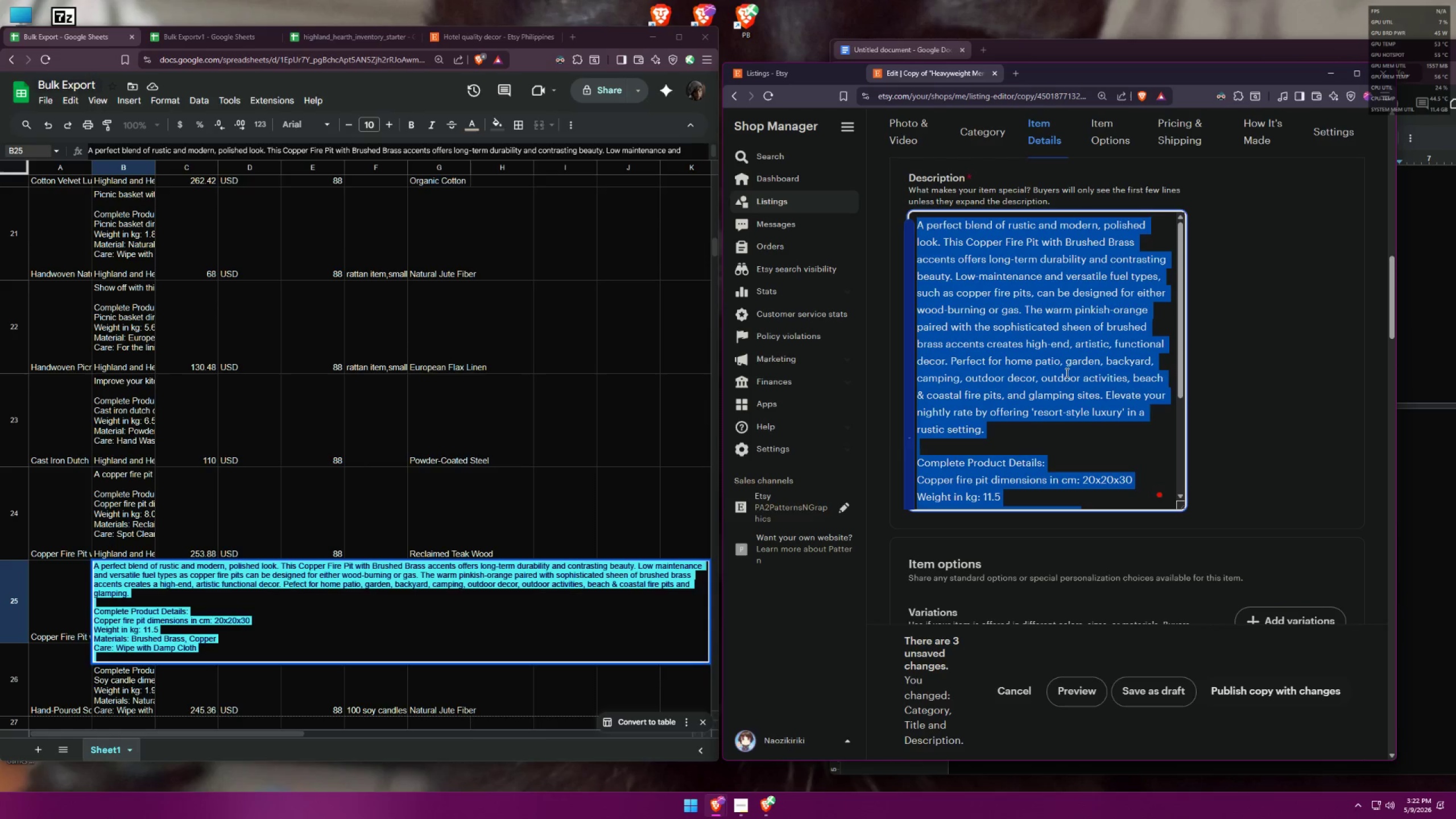 
key(Control+C)
 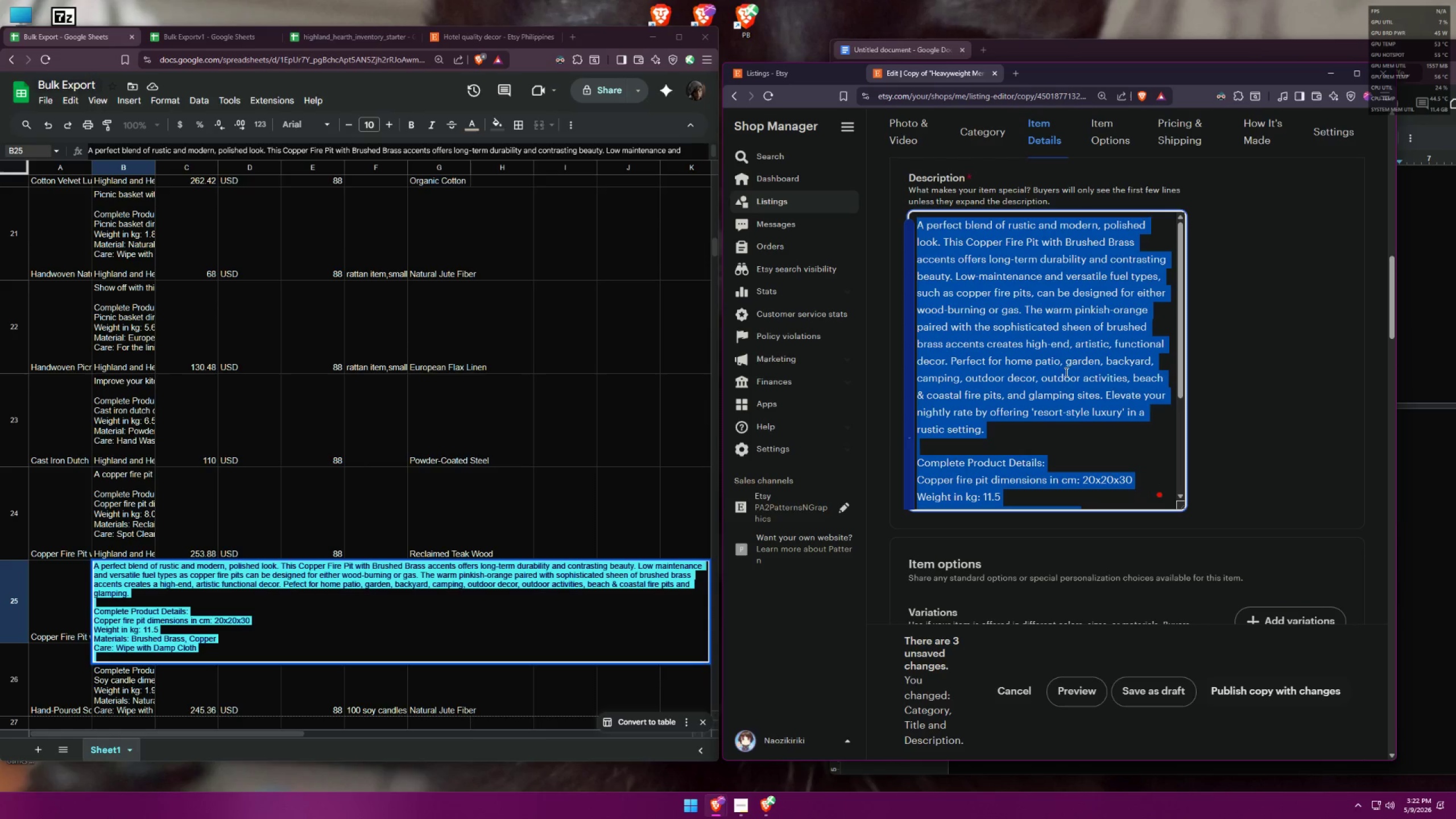 
key(Control+C)
 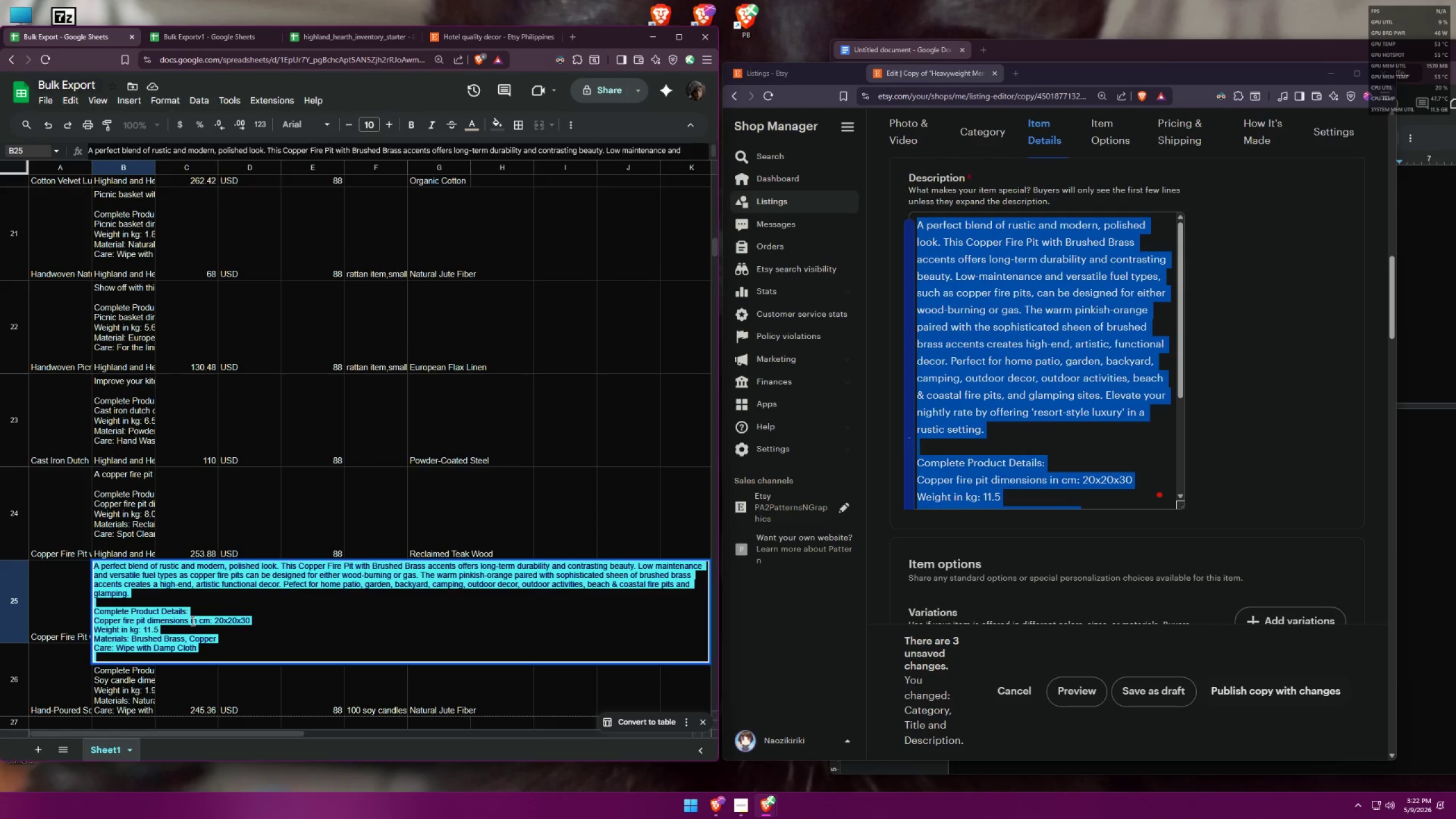 
key(Control+A)
 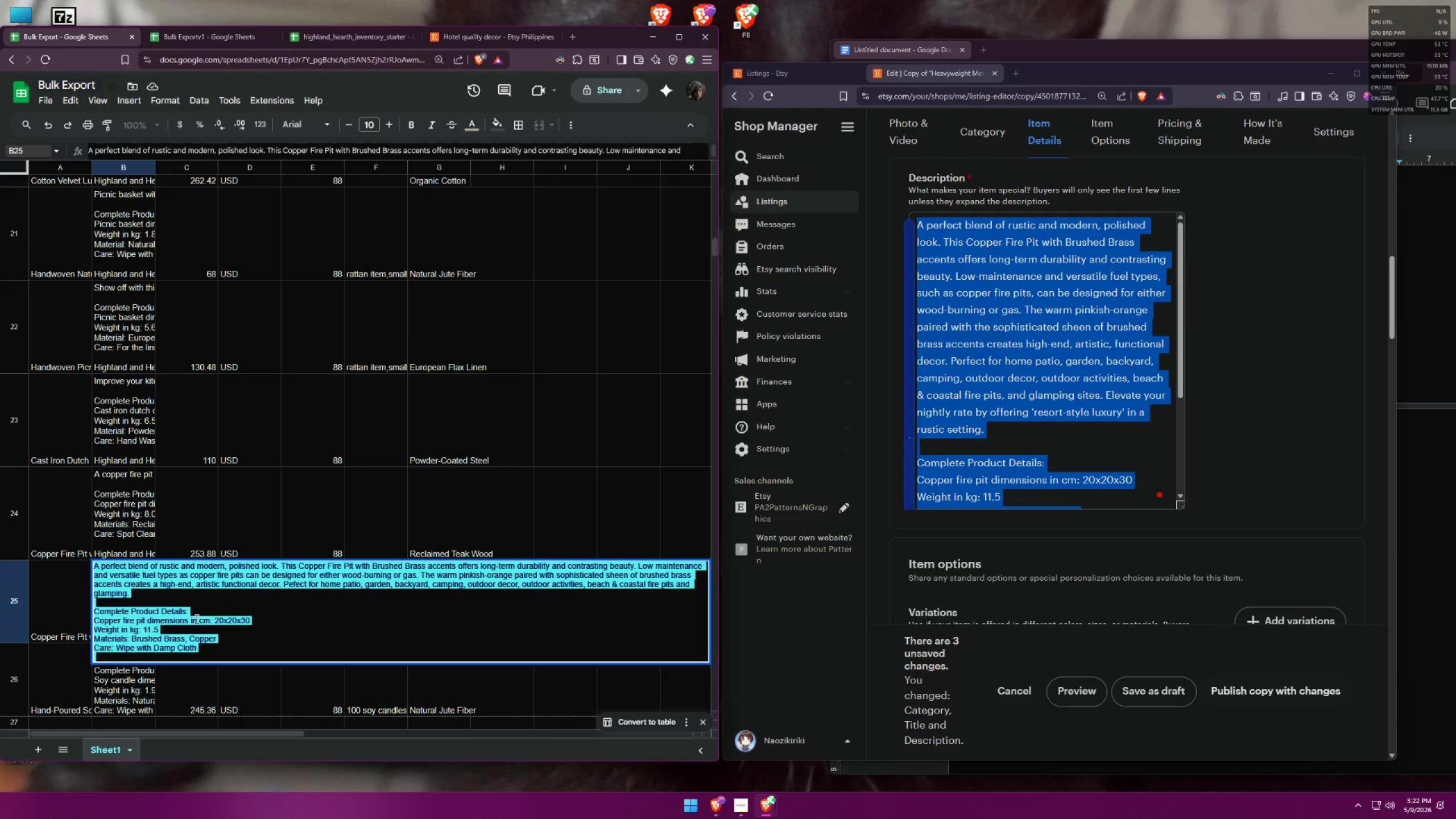 
key(Control+V)
 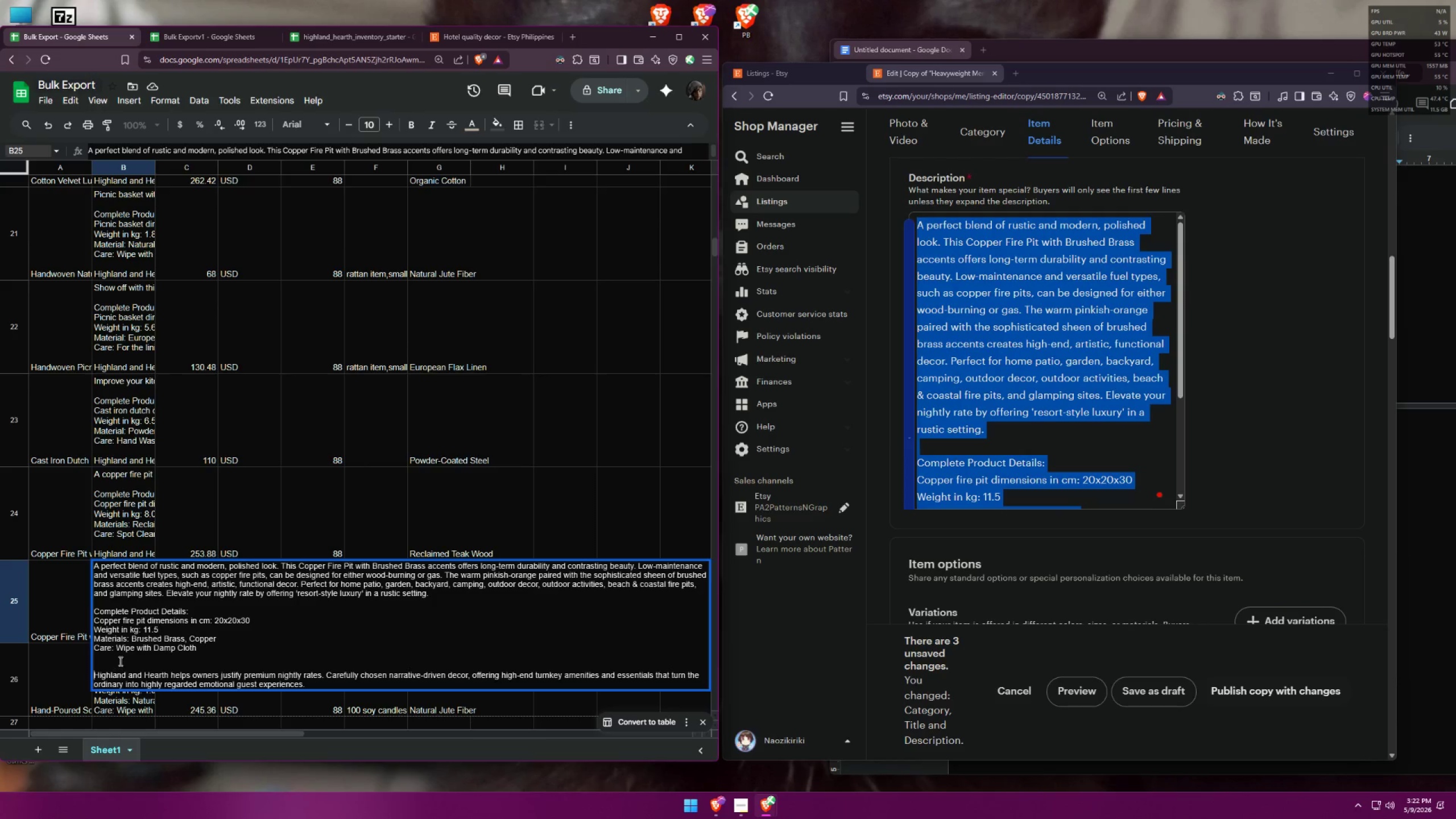 
key(Backspace)
 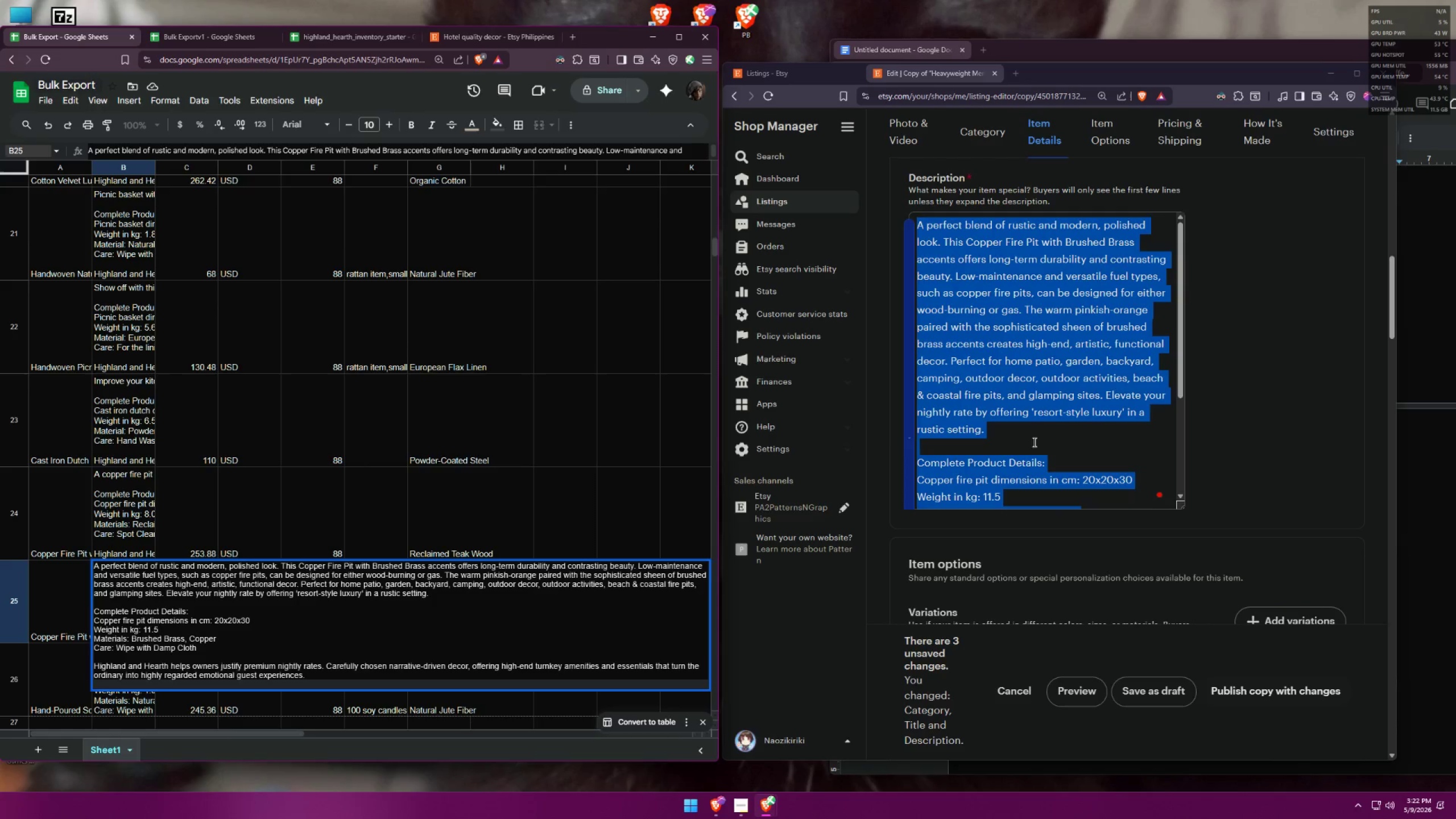 
scroll: coordinate [1067, 420], scroll_direction: down, amount: 6.0
 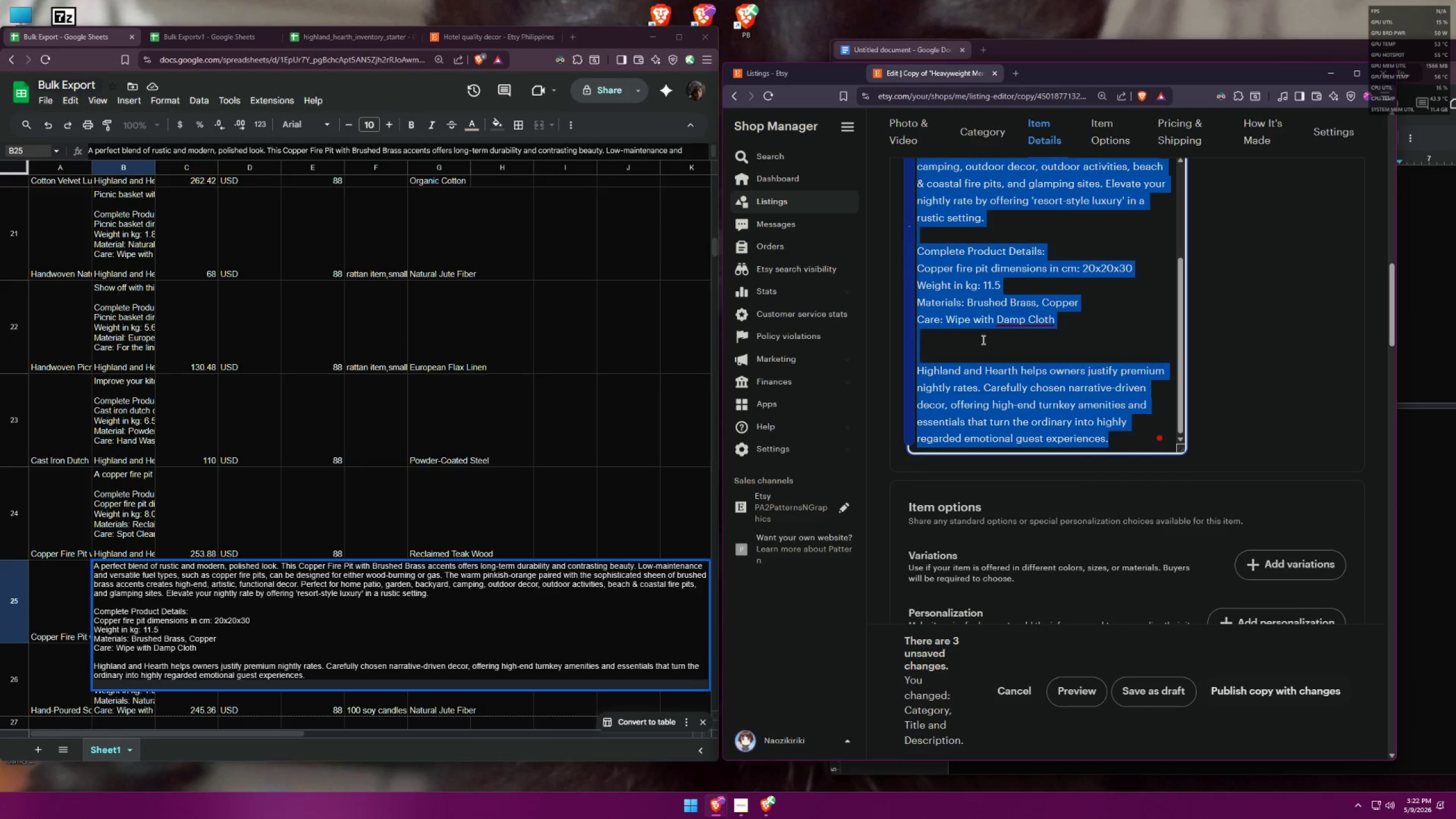 
double_click([941, 346])
 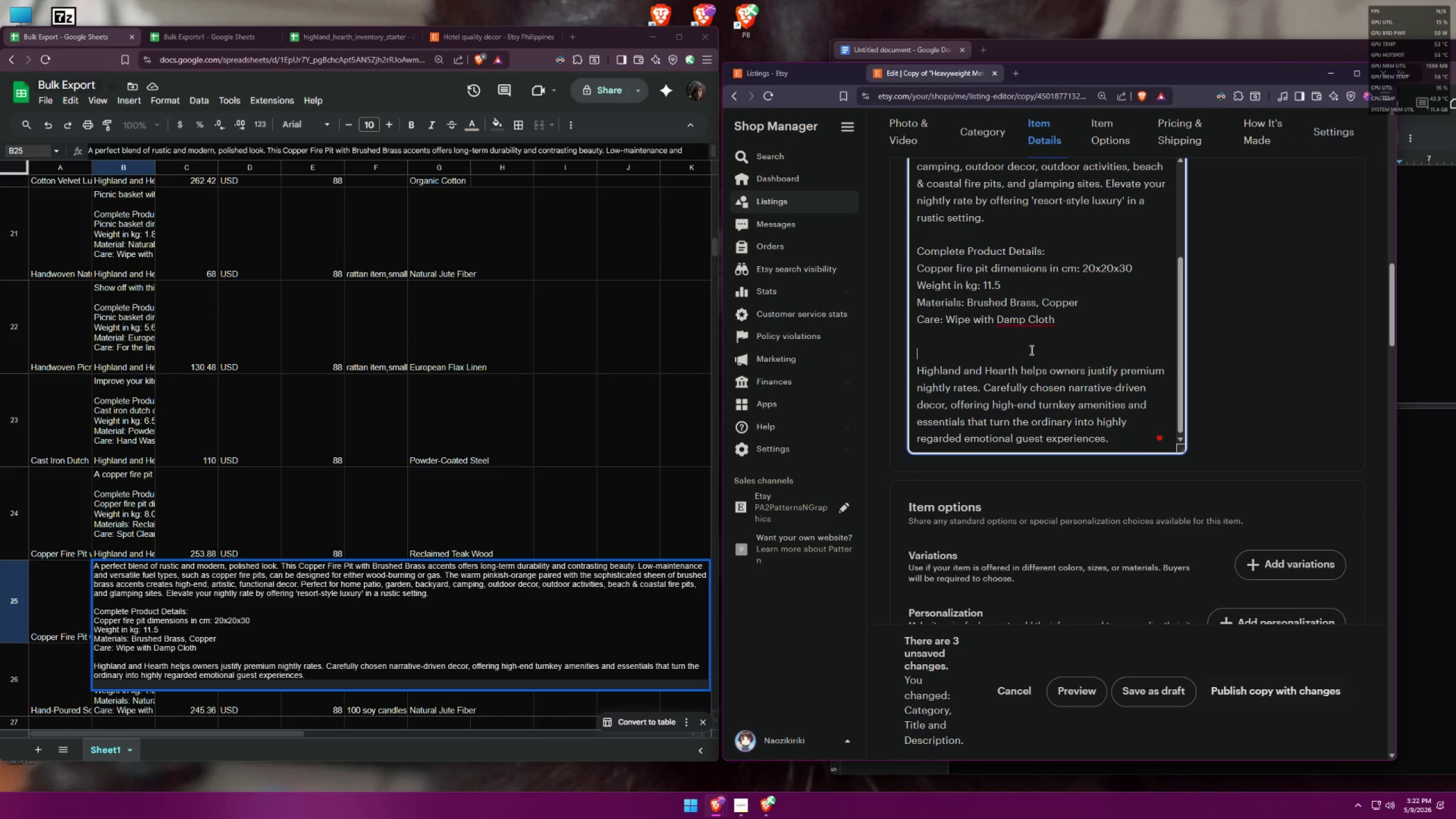 
key(Backspace)
 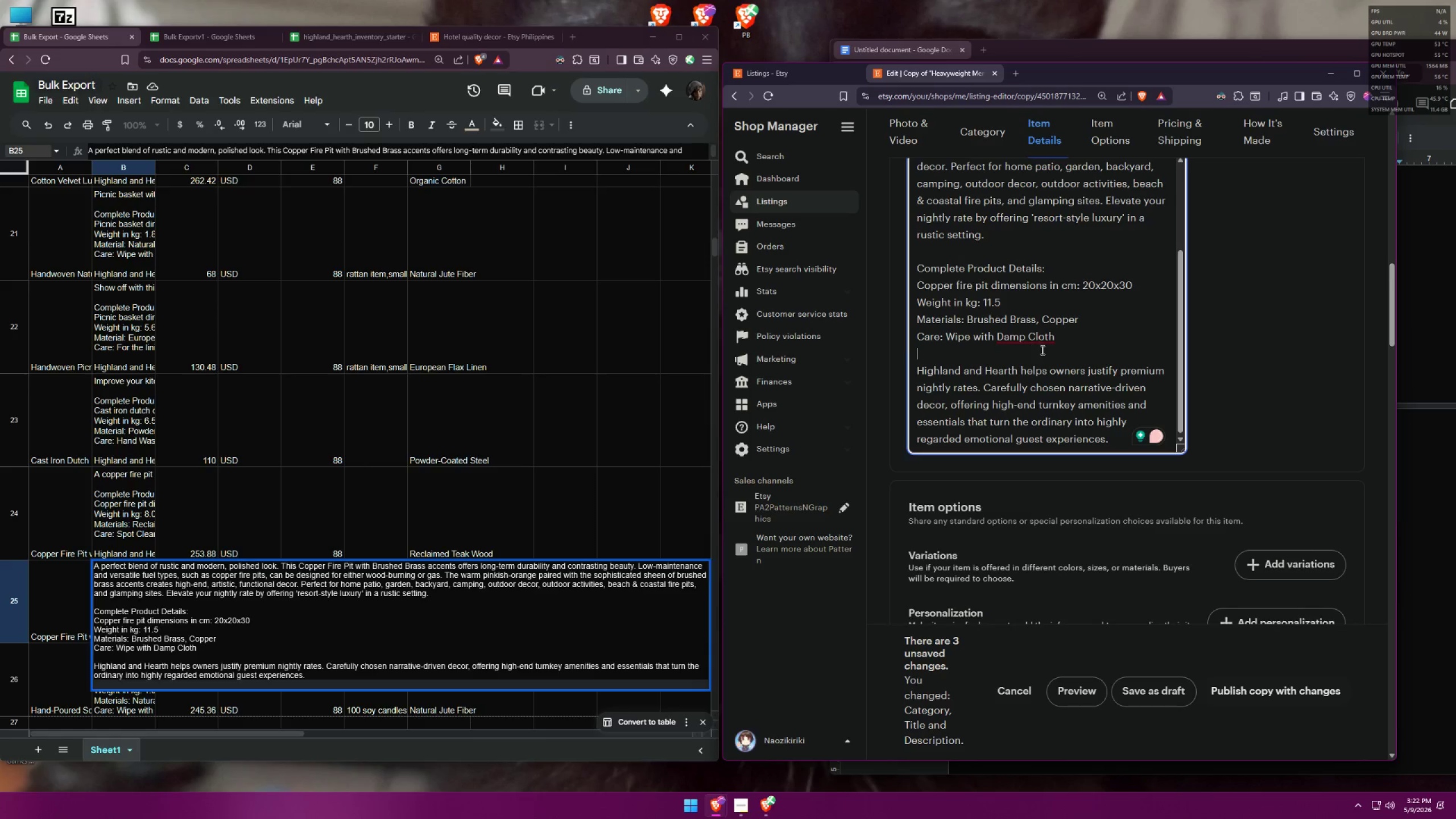 
key(Control+A)
 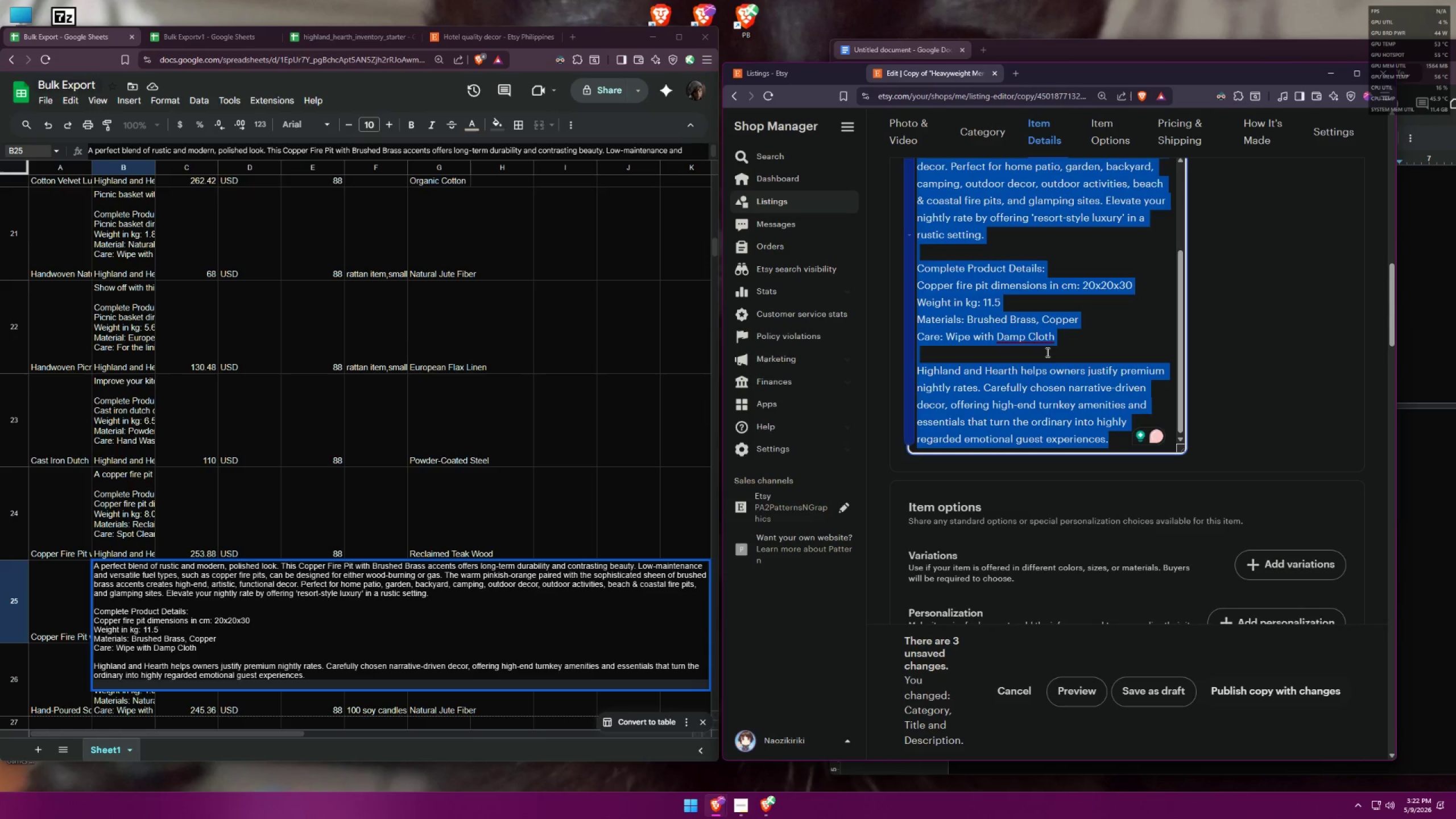 
key(Control+C)
 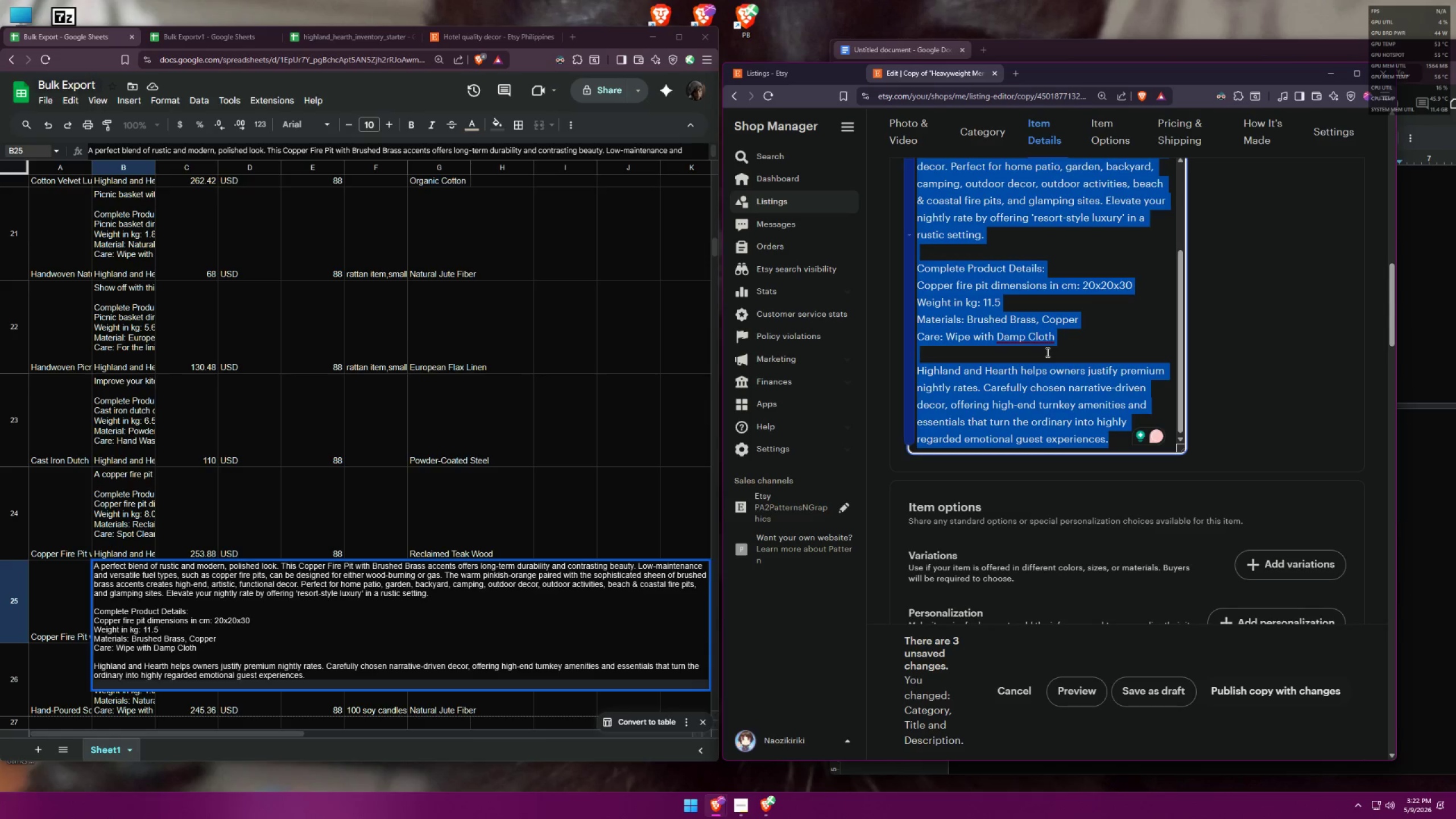 
key(Control+C)
 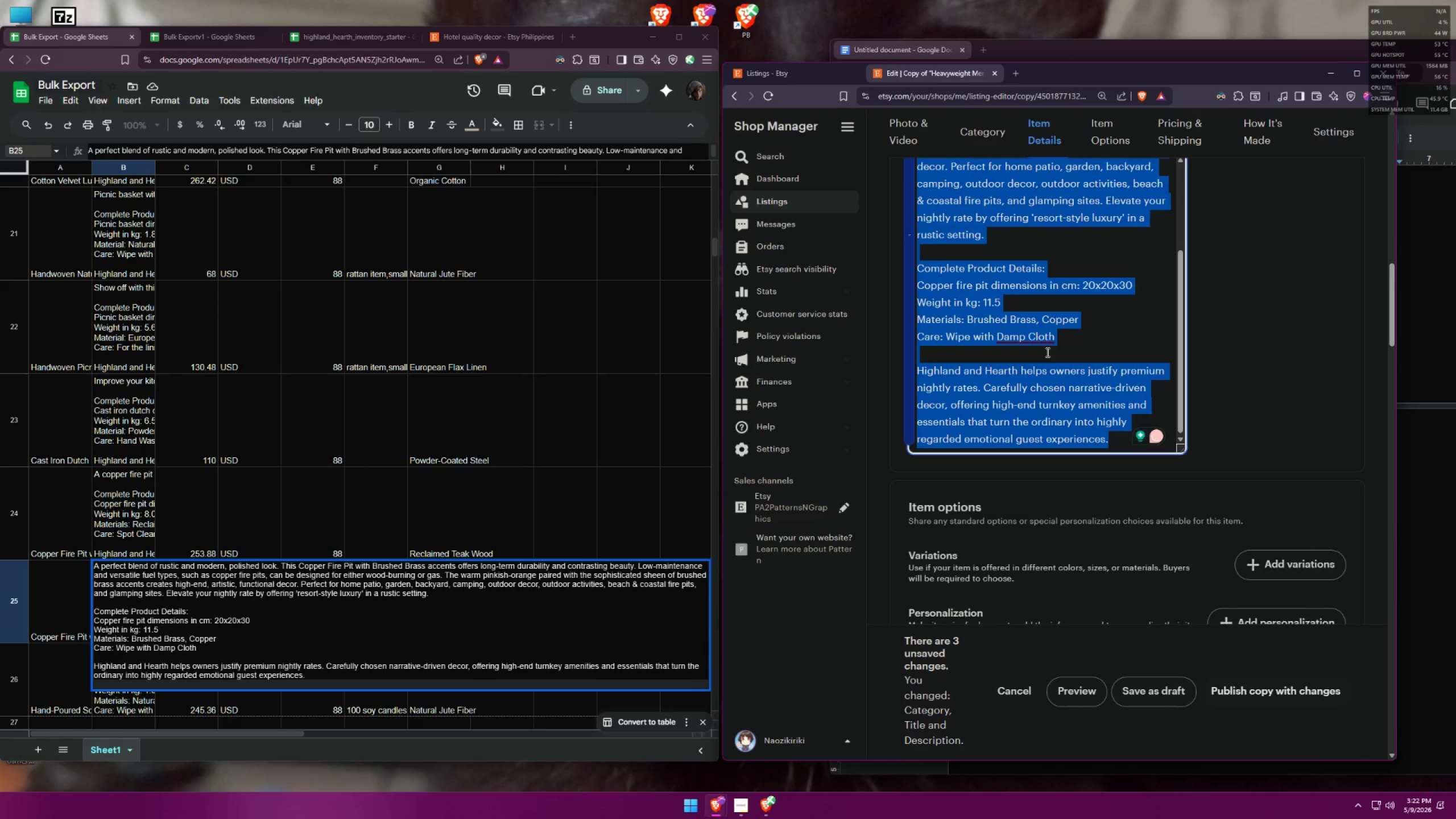 
key(Control+C)
 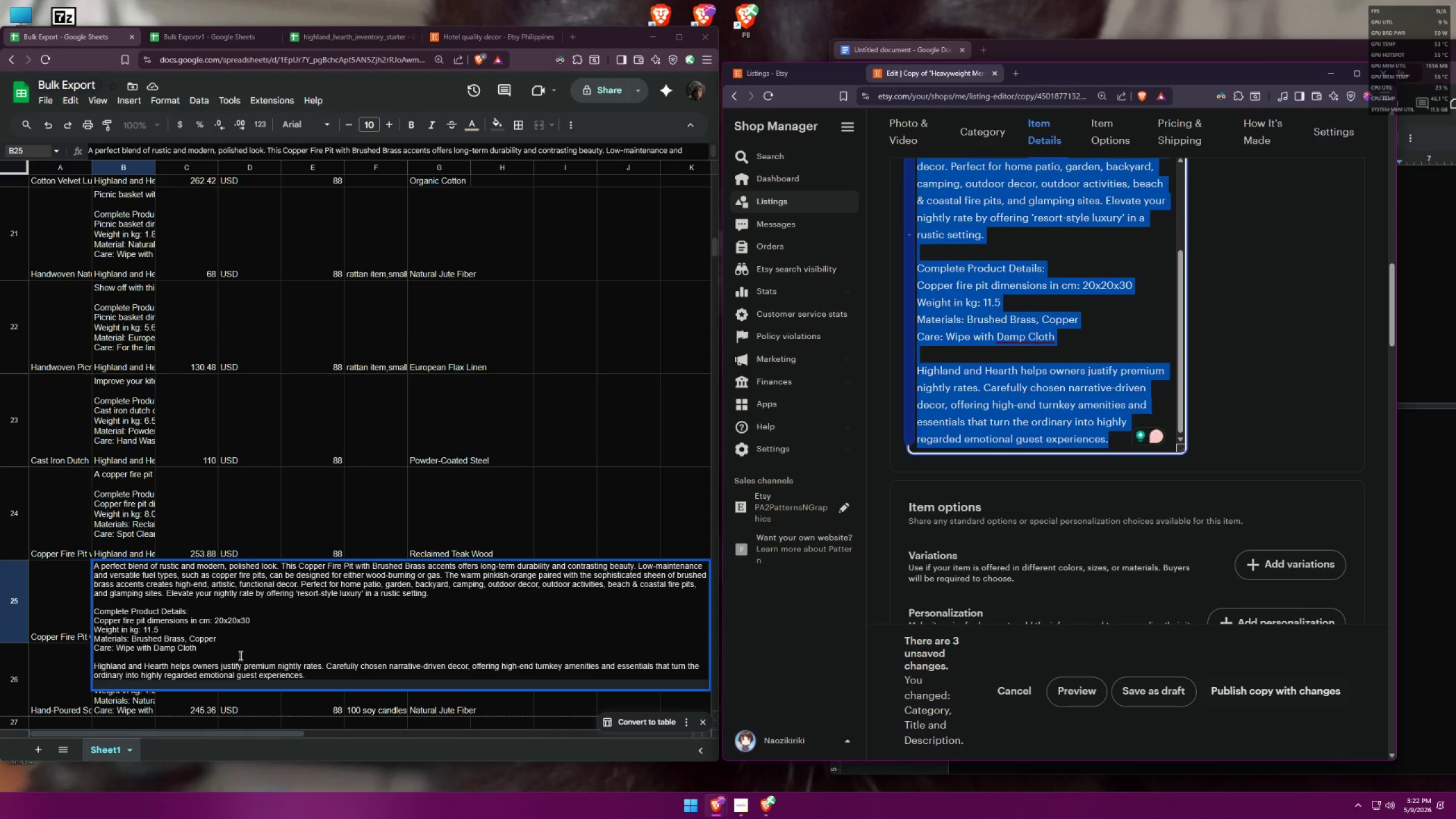 
key(Control+A)
 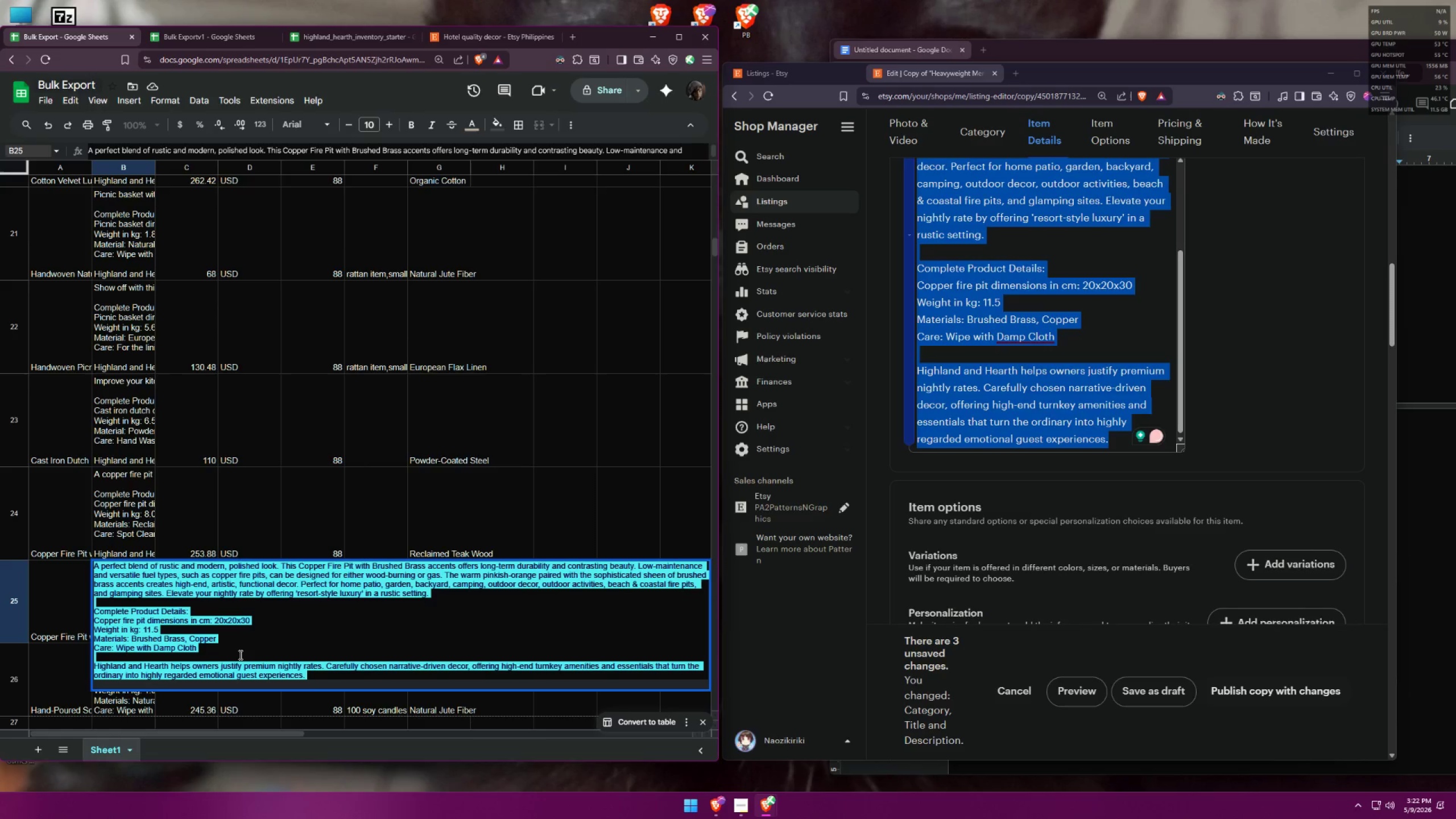 
key(Control+V)
 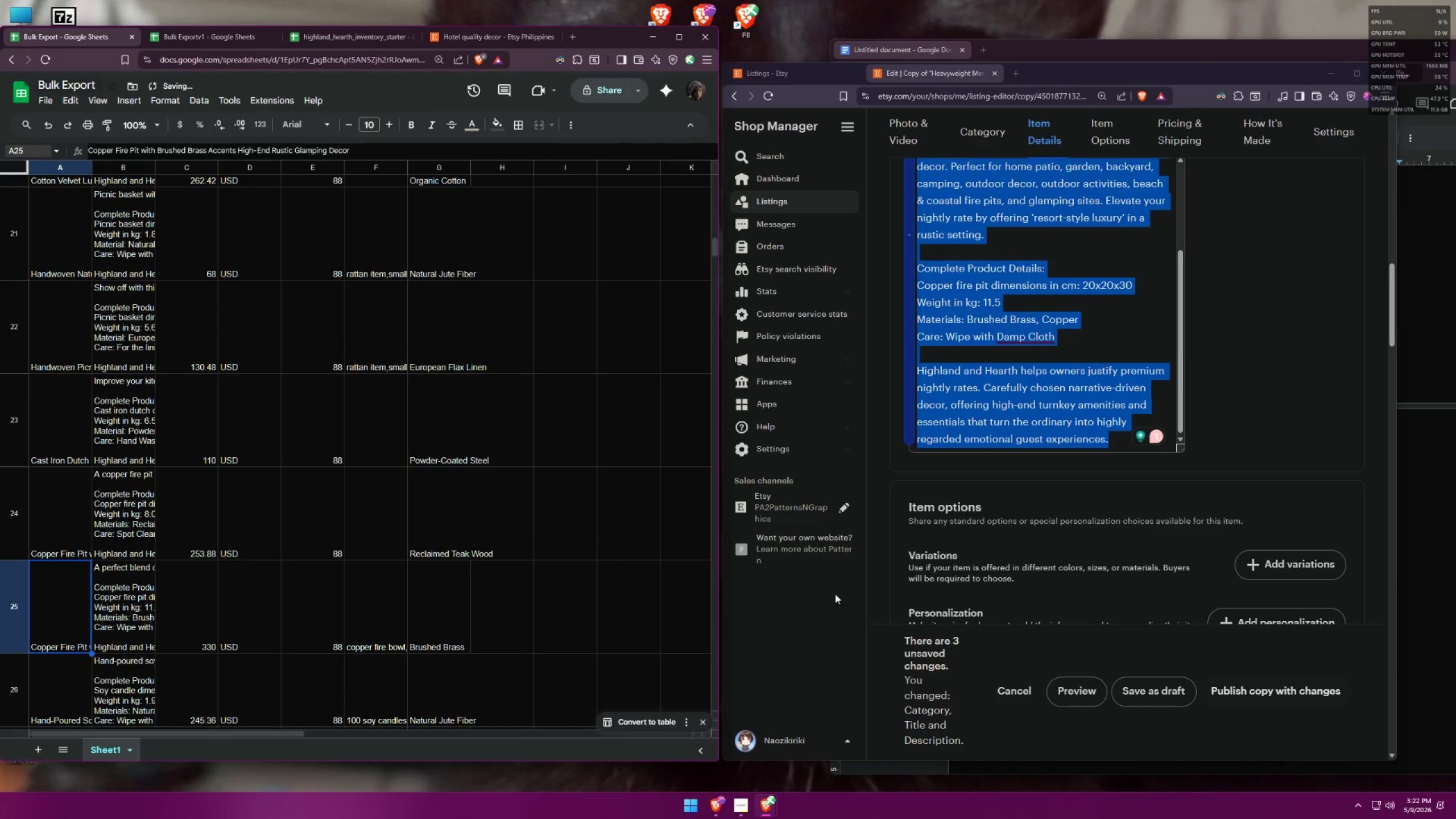 
scroll: coordinate [1216, 388], scroll_direction: up, amount: 7.0
 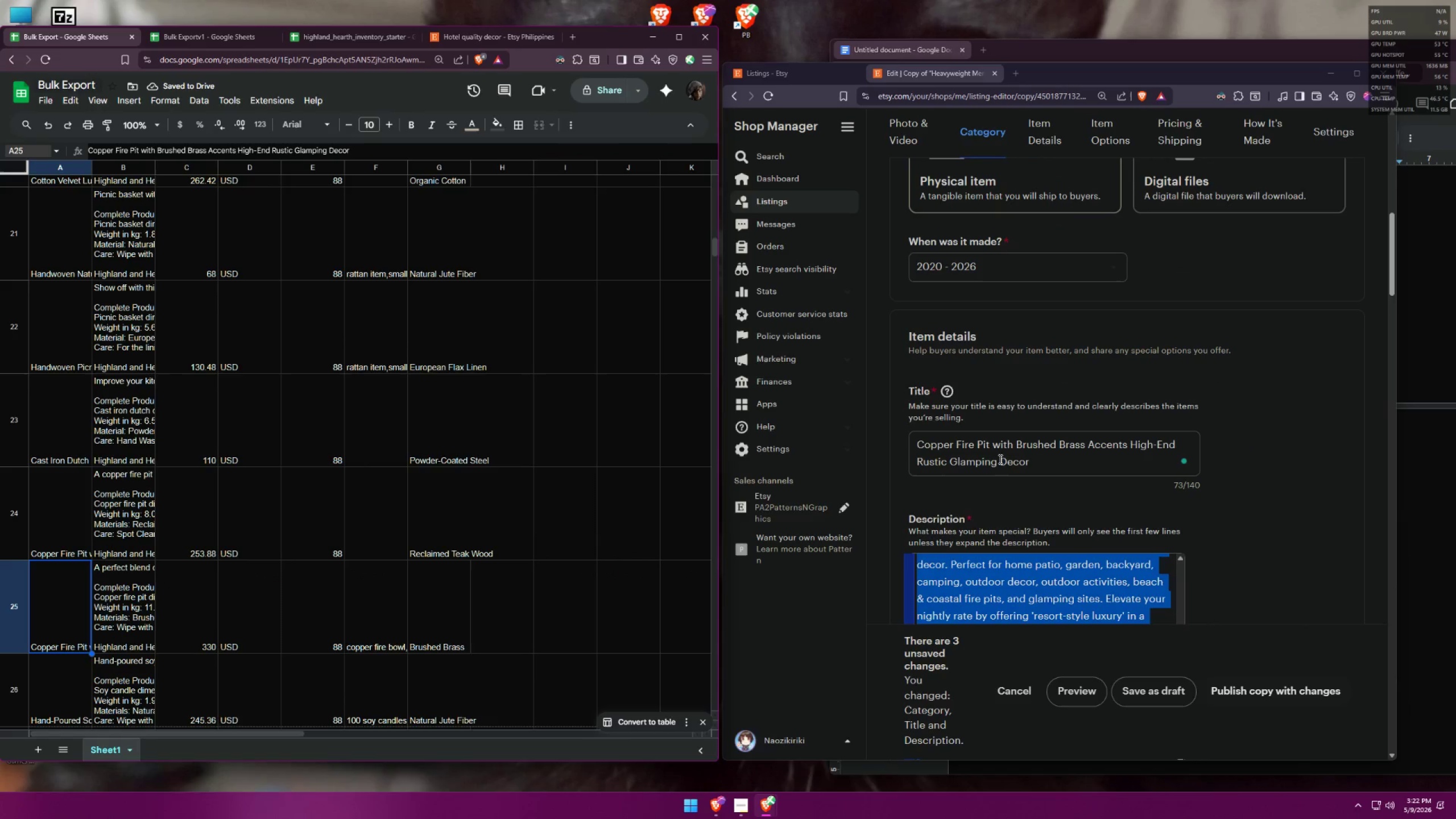 
type( Sites)
key(Backspace)
 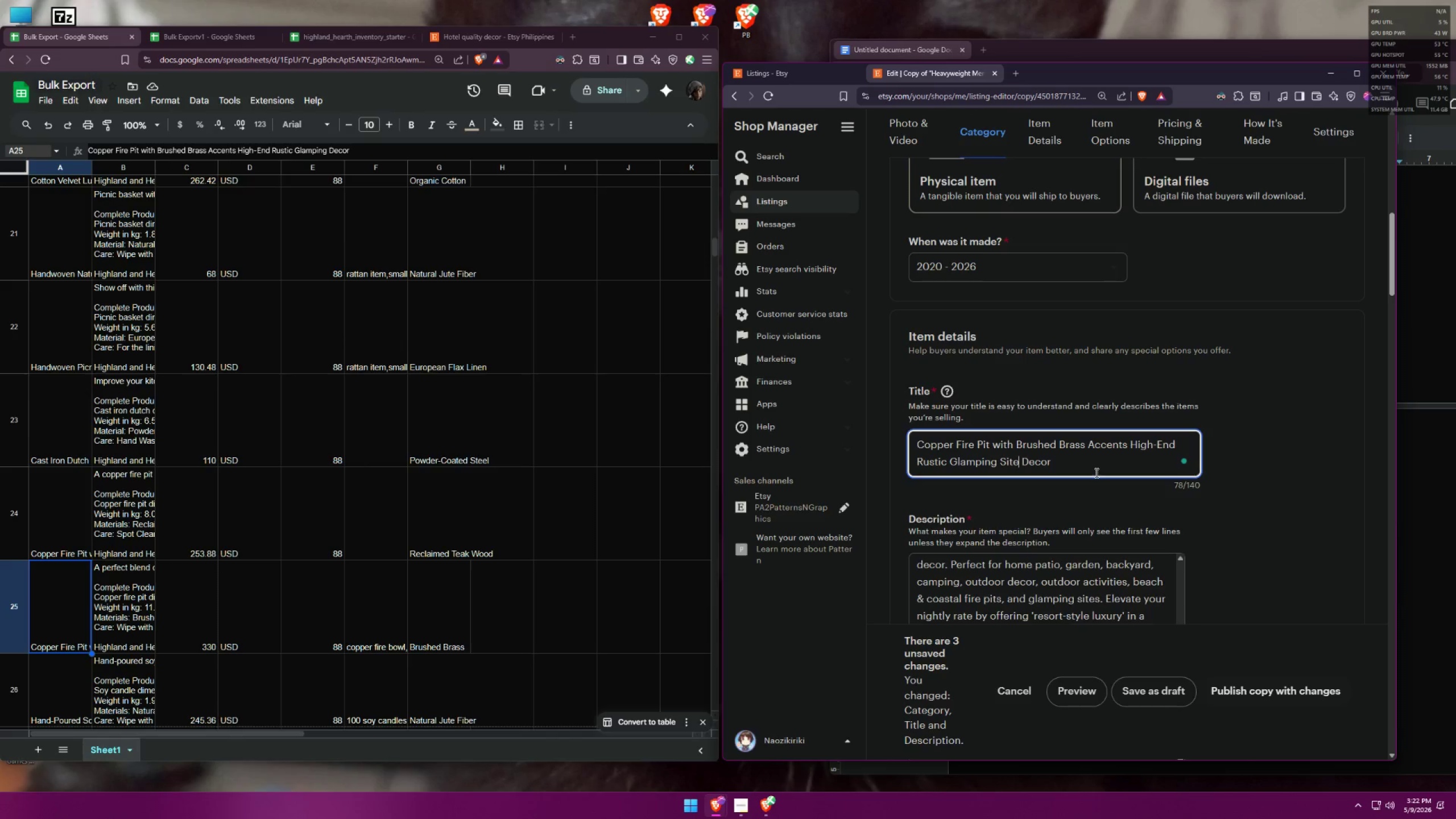 
left_click([1073, 458])
 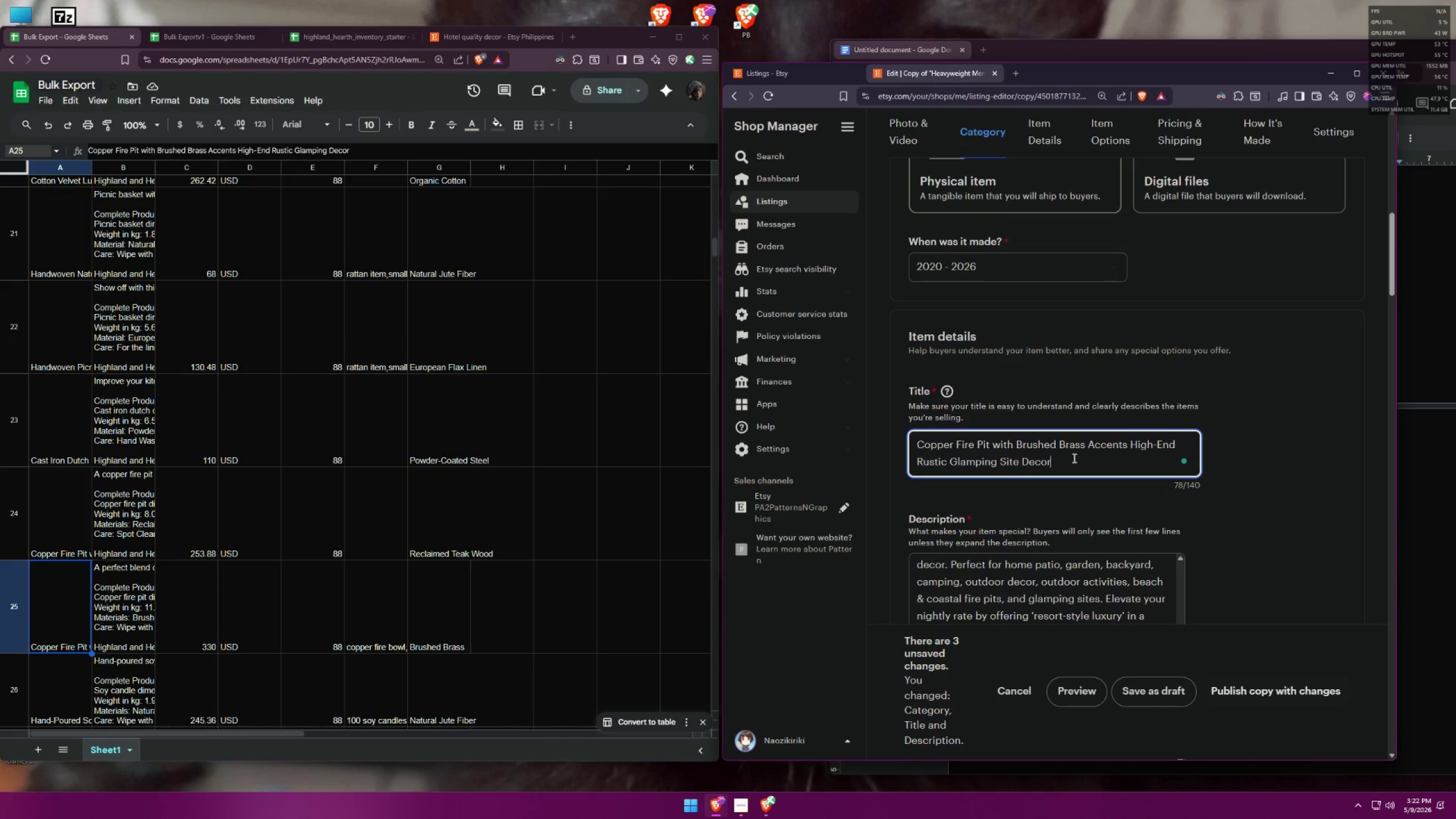 
key(Control+A)
 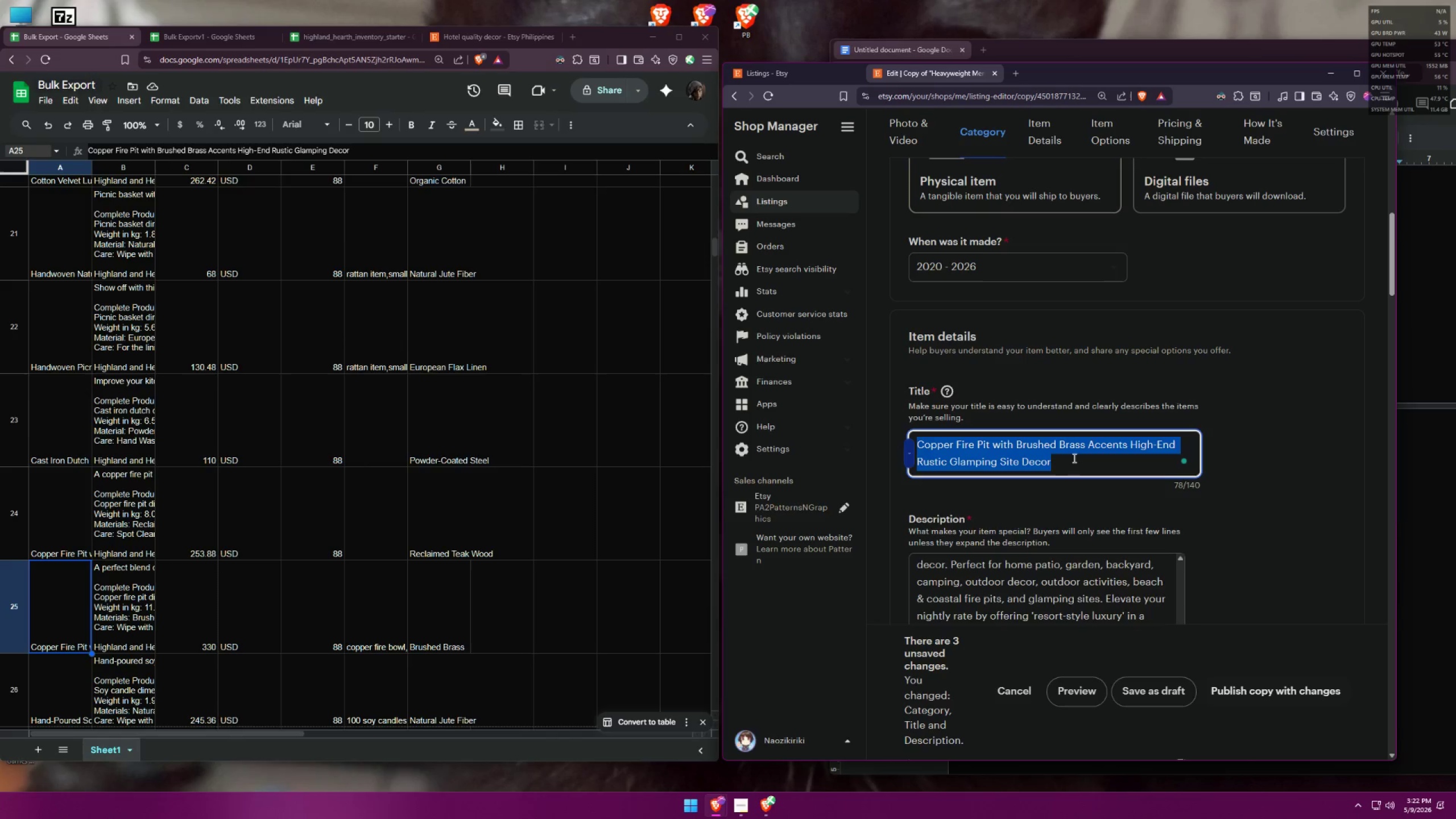 
key(Control+C)
 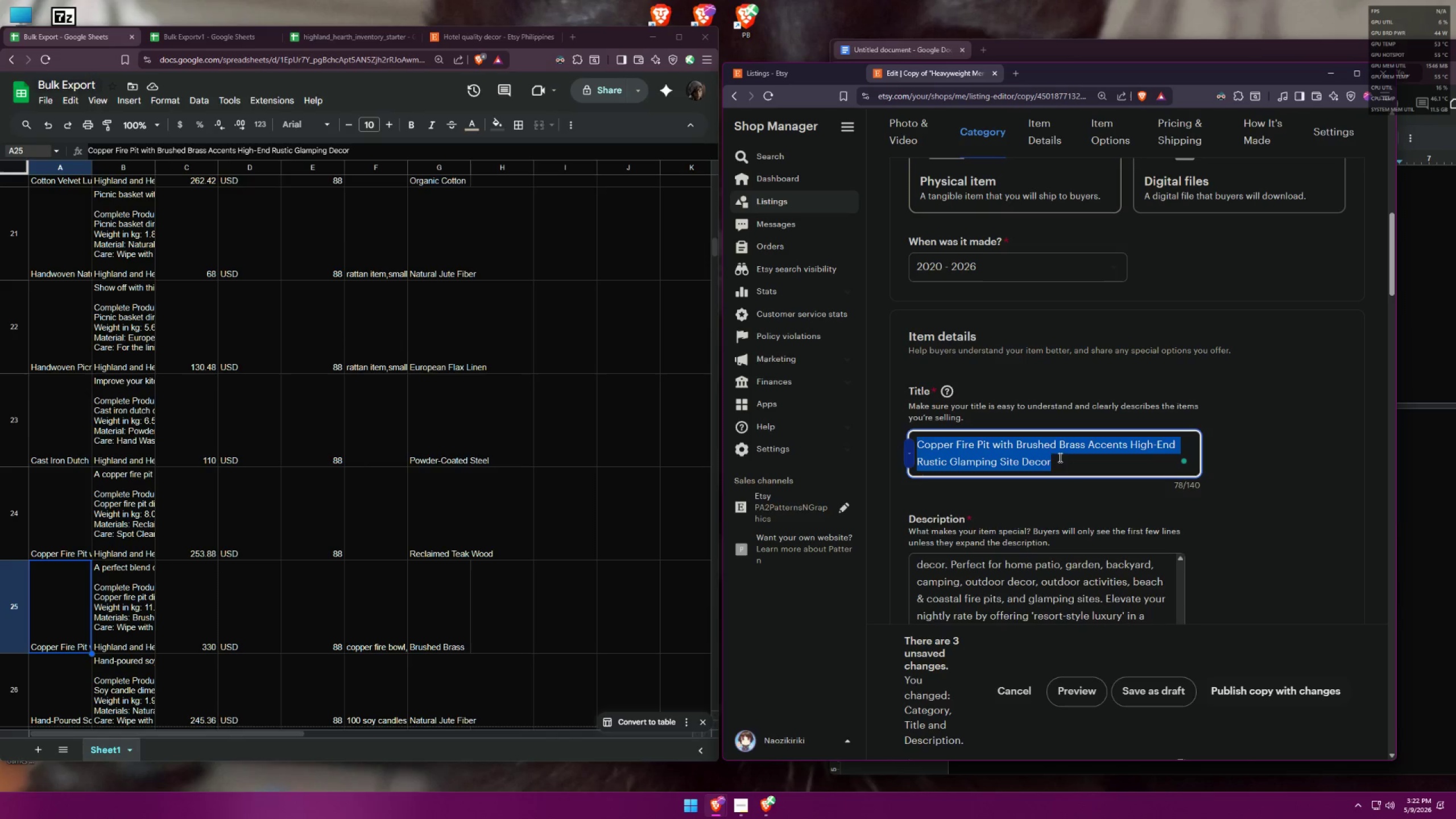 
key(Control+C)
 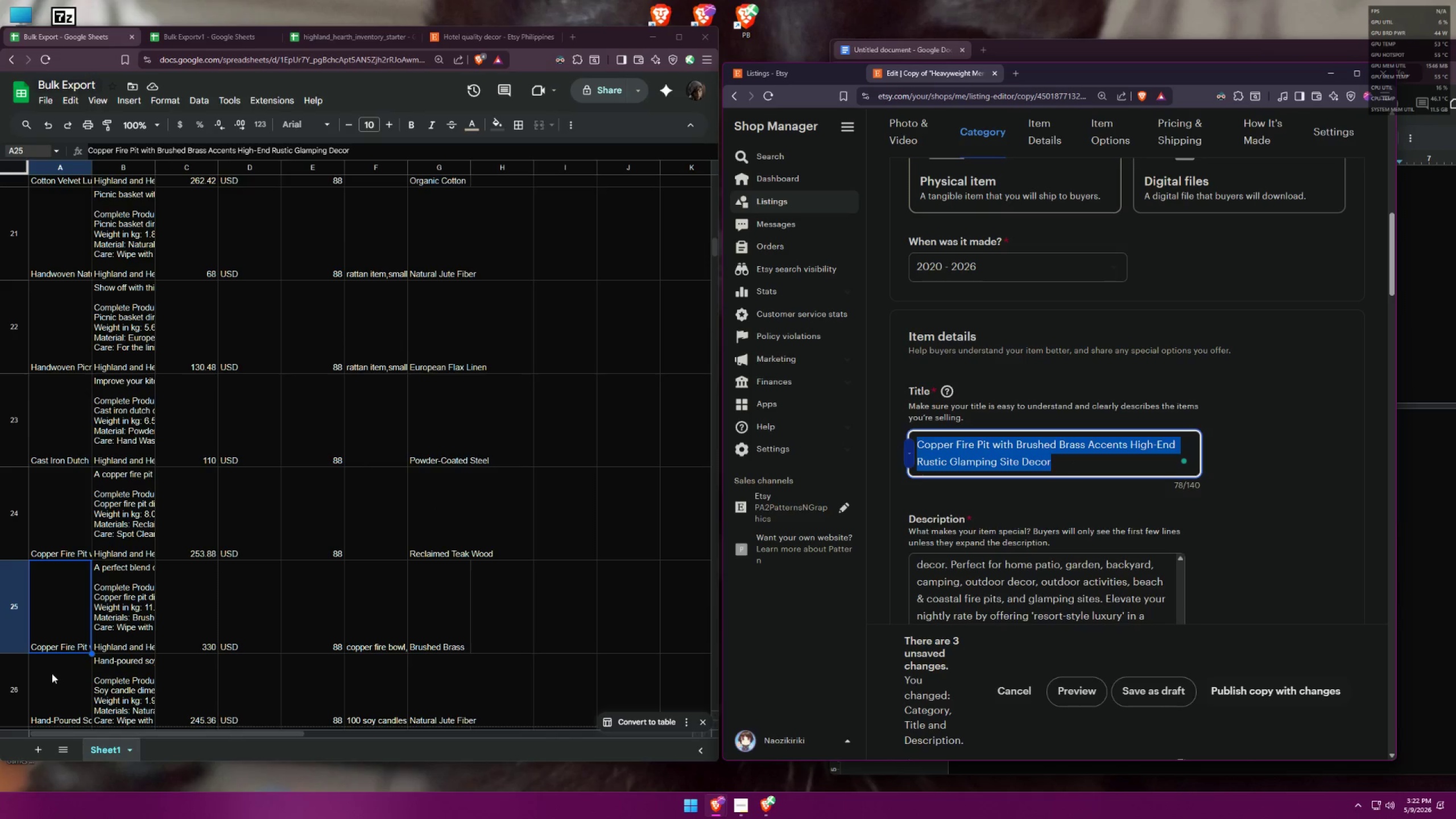 
double_click([60, 628])
 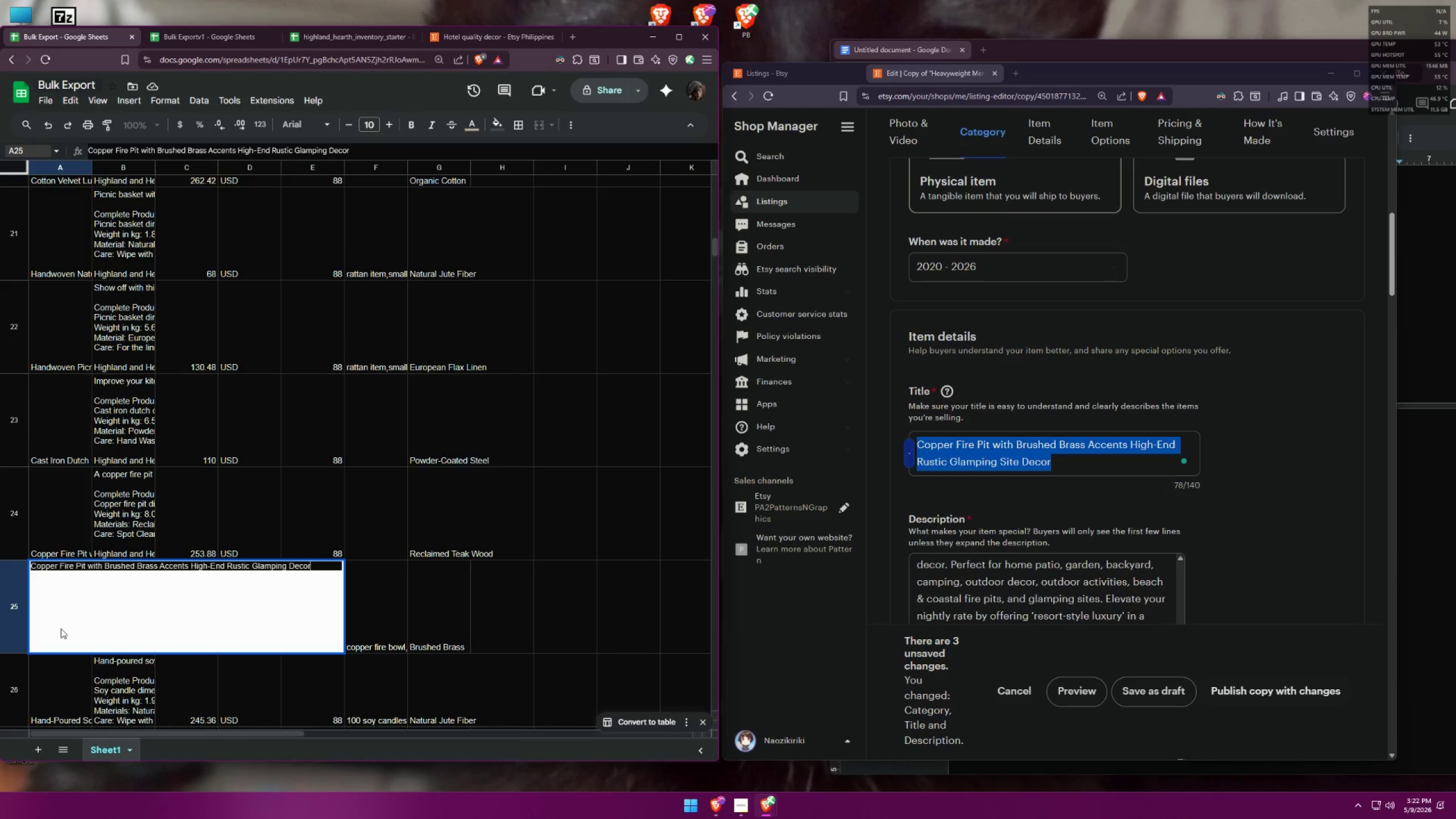 
key(Control+A)
 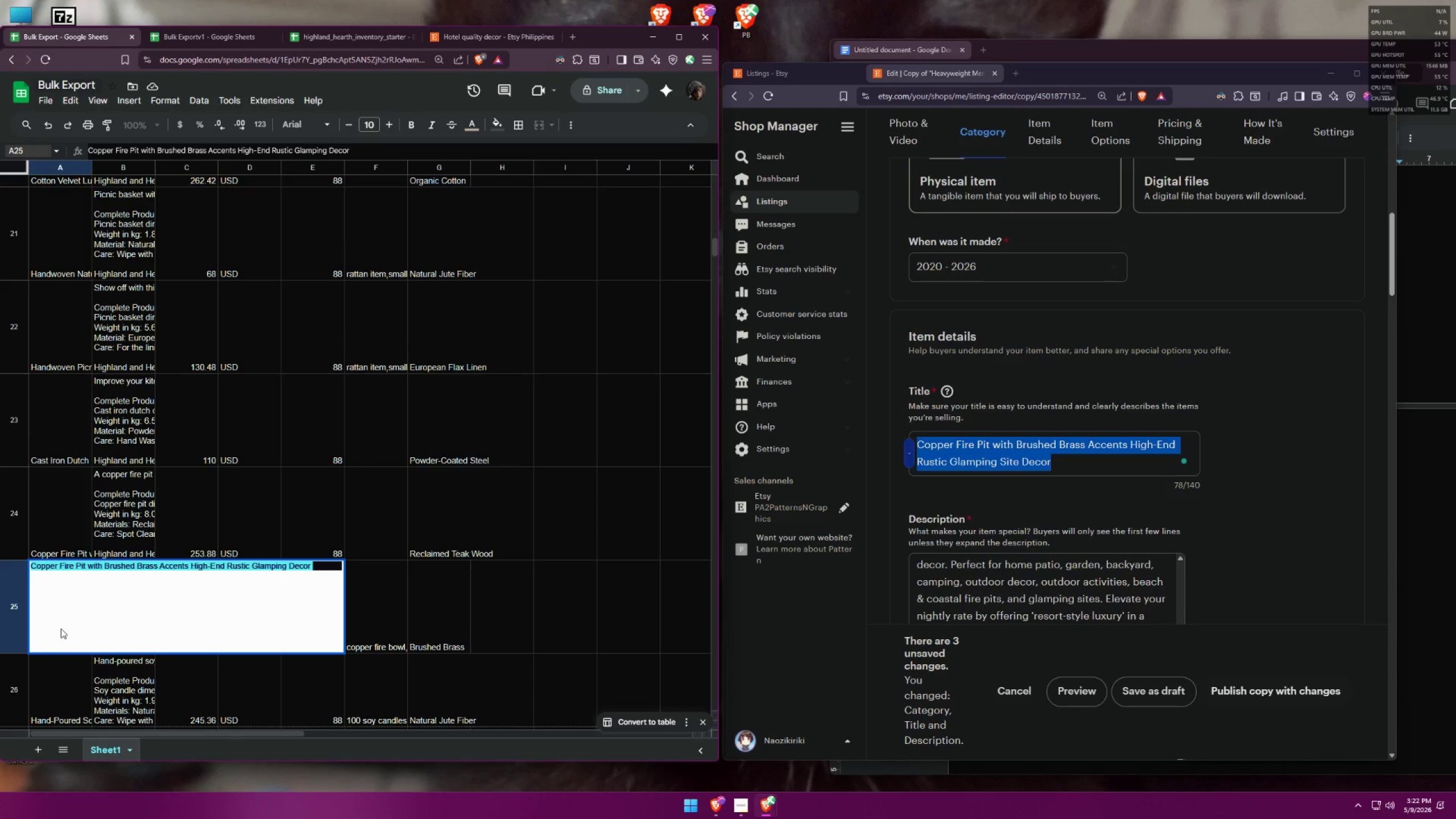 
key(Control+V)
 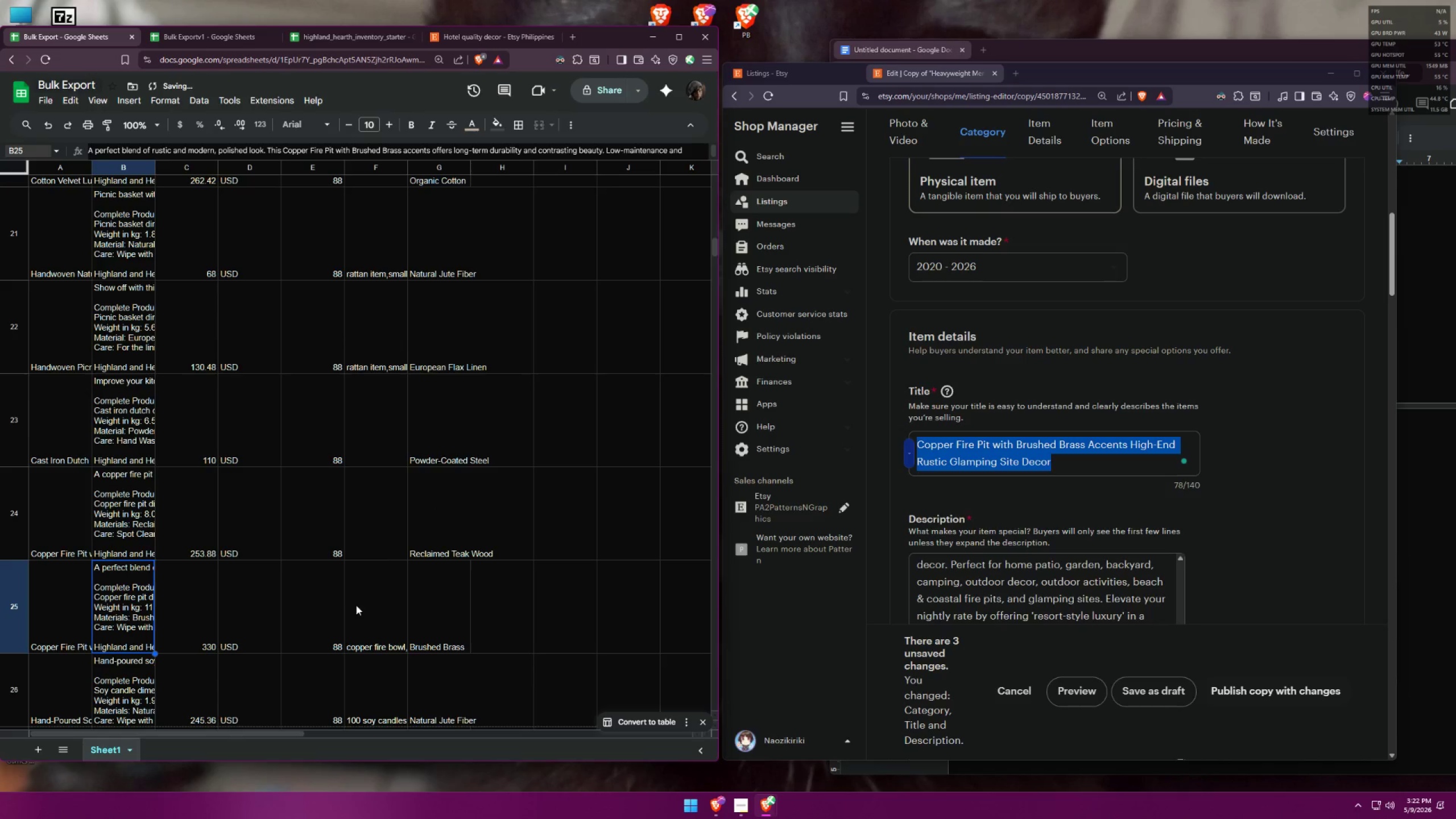 
left_click([366, 599])
 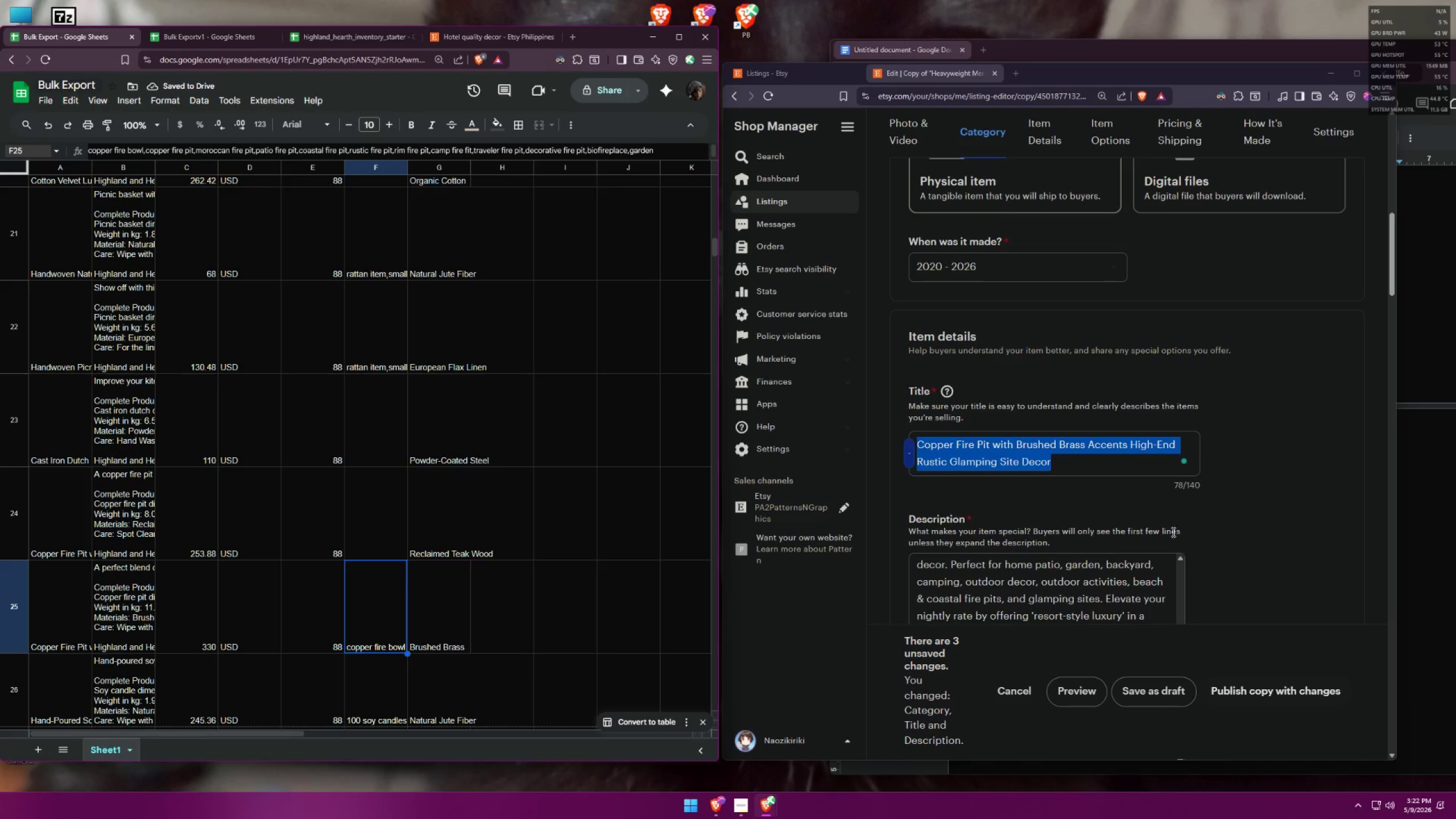 
scroll: coordinate [1232, 481], scroll_direction: down, amount: 15.0
 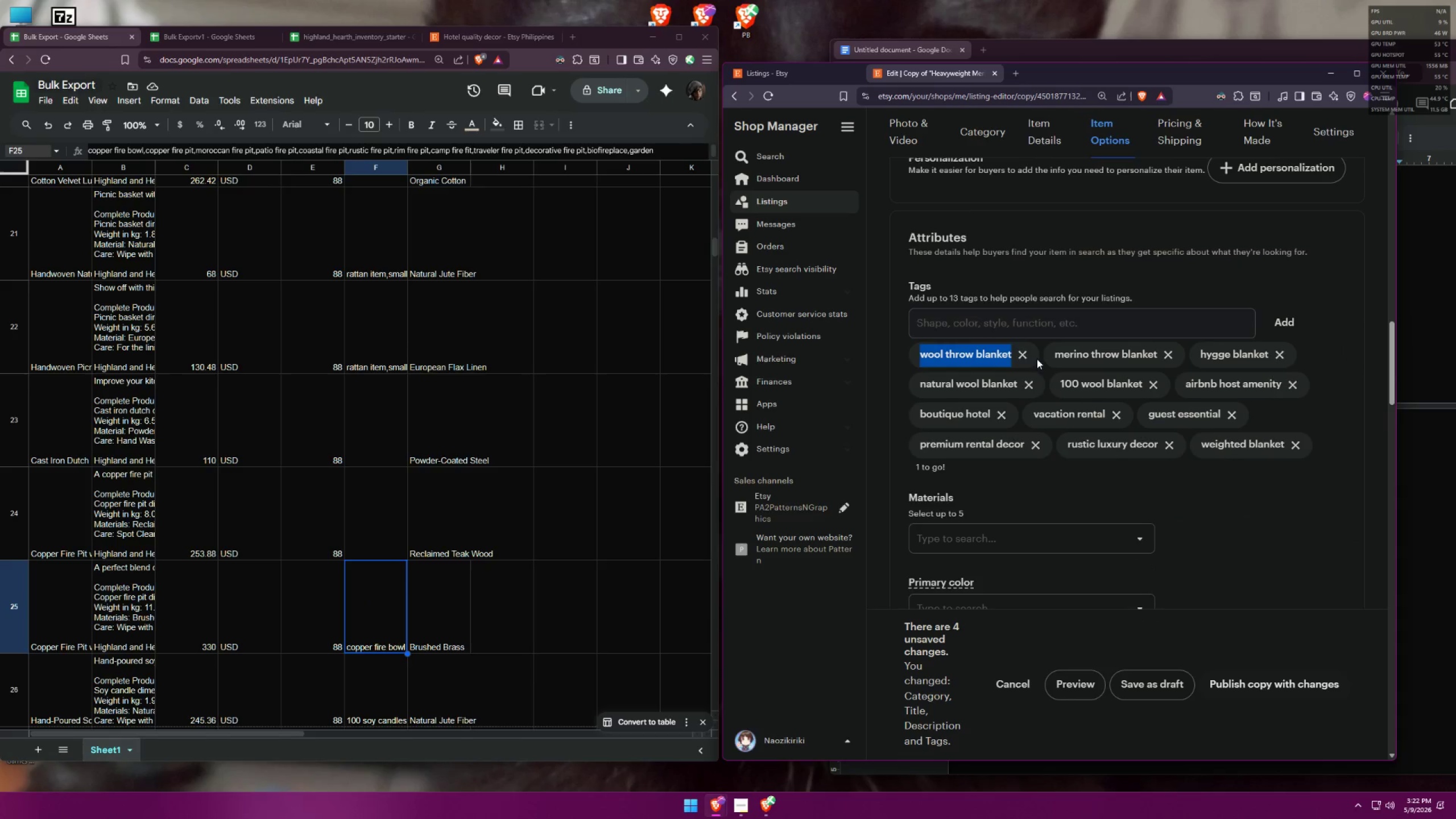 
triple_click([1017, 355])
 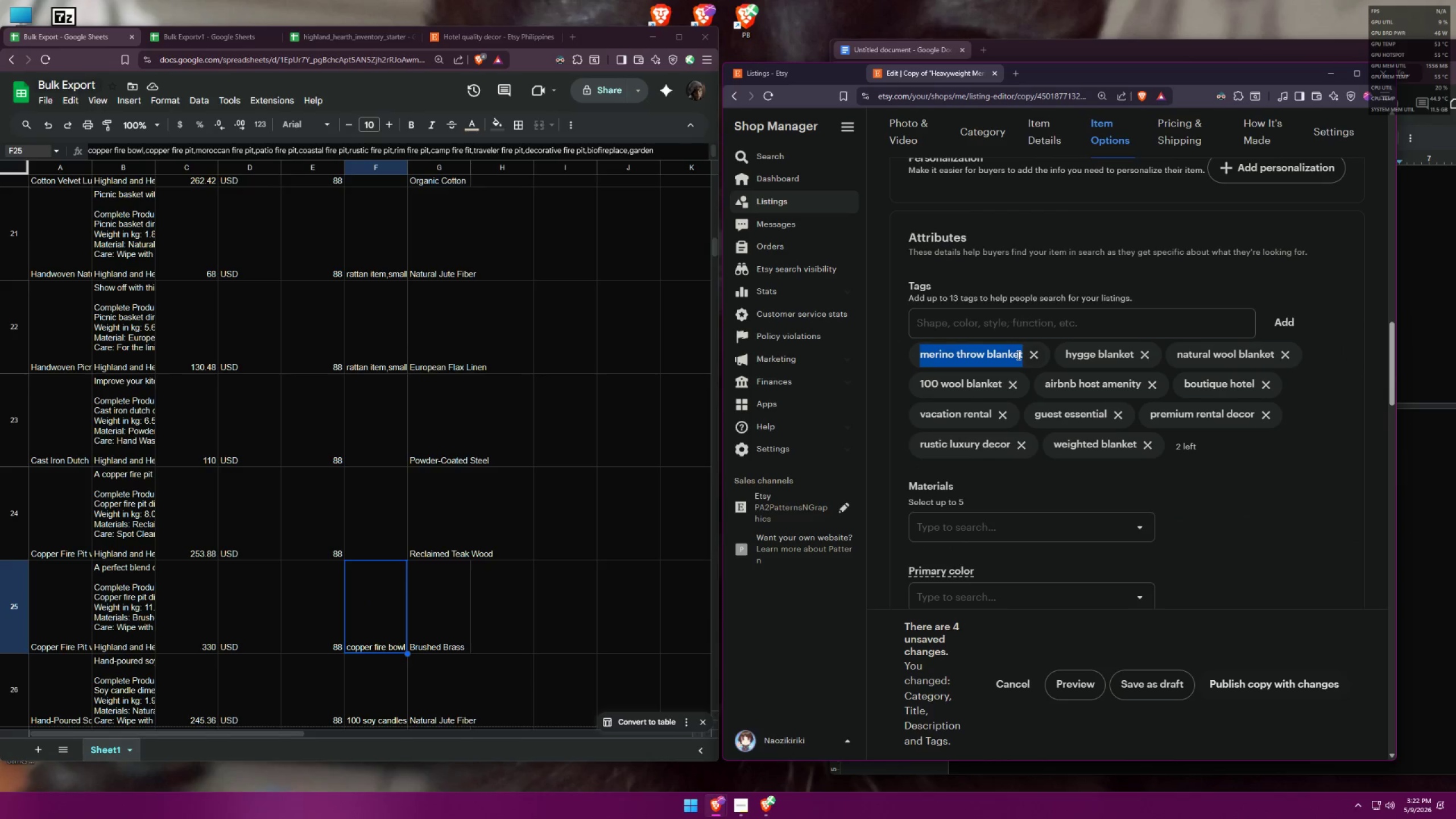 
triple_click([1017, 355])
 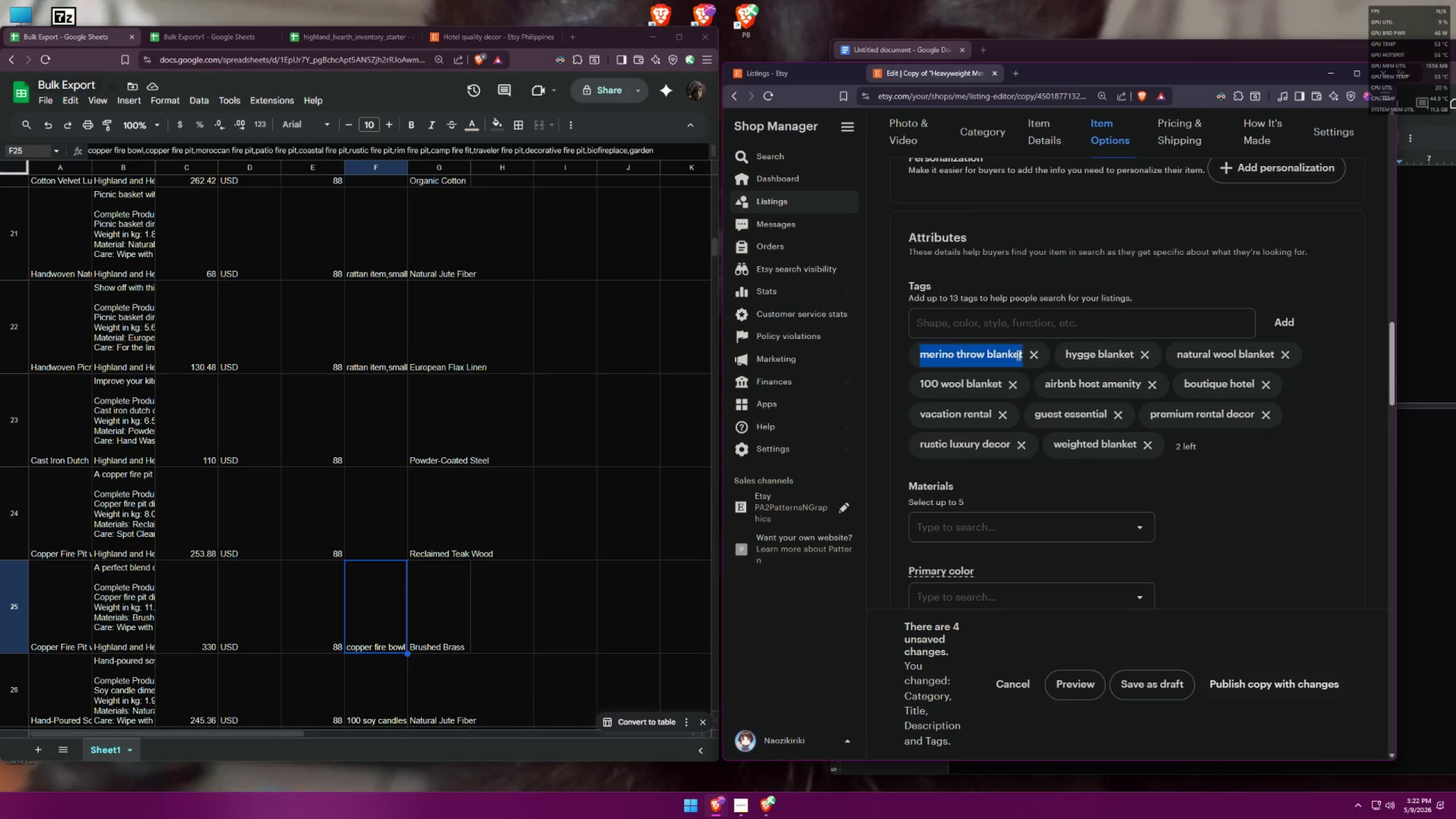 
triple_click([1031, 353])
 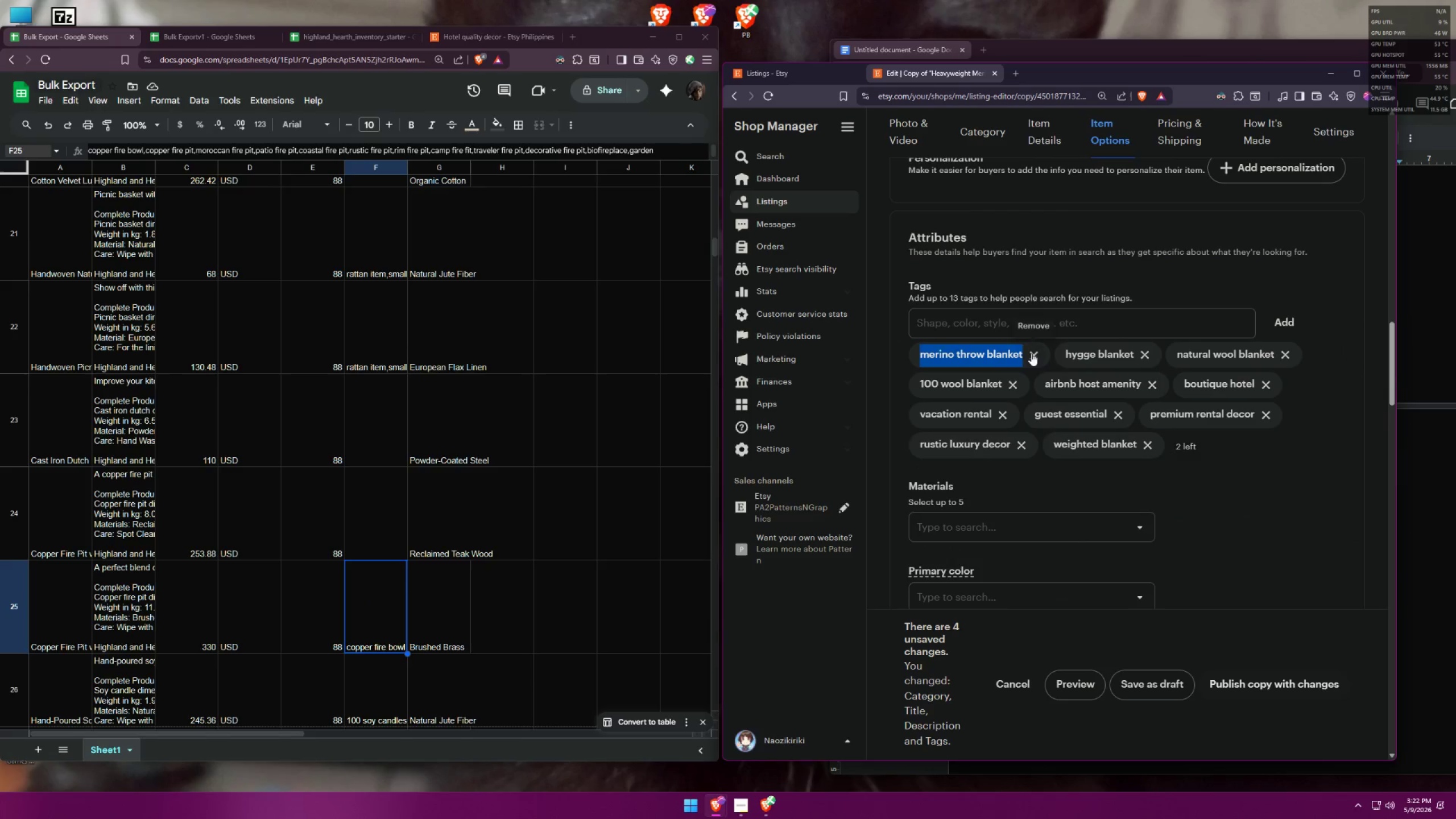 
triple_click([1031, 353])
 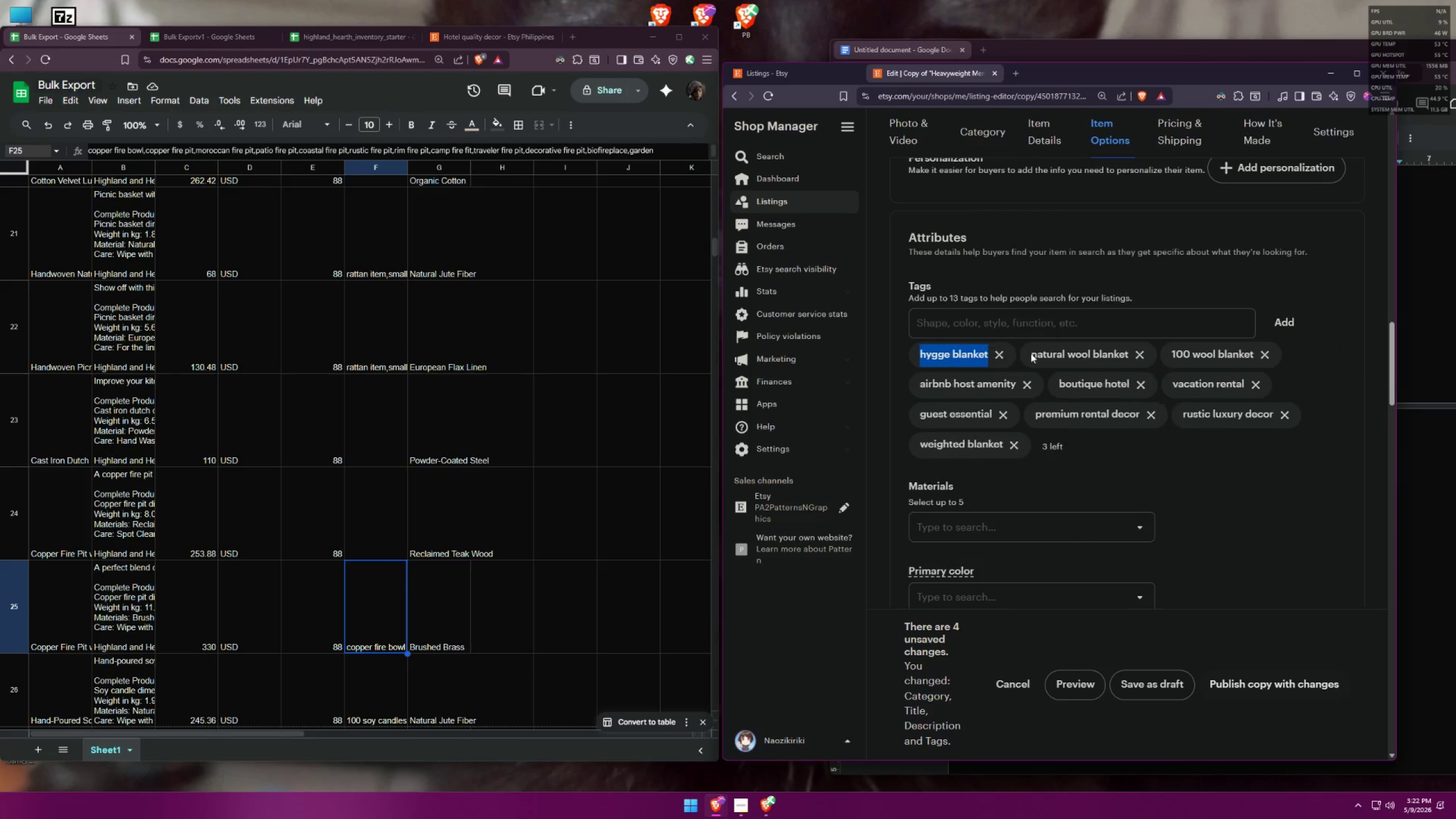 
left_click_drag(start_coordinate=[1029, 353], to_coordinate=[1023, 353])
 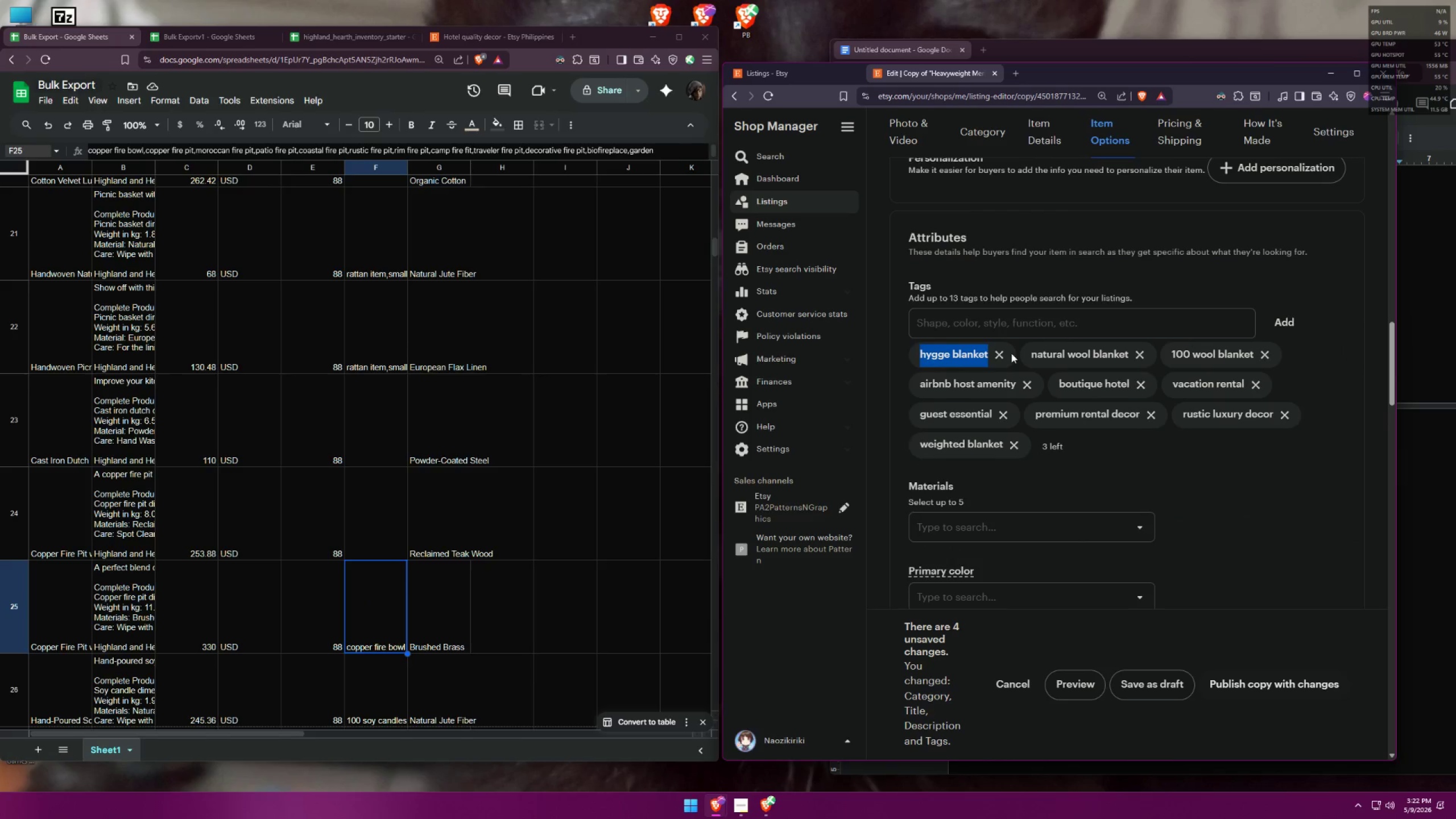 
triple_click([1011, 353])
 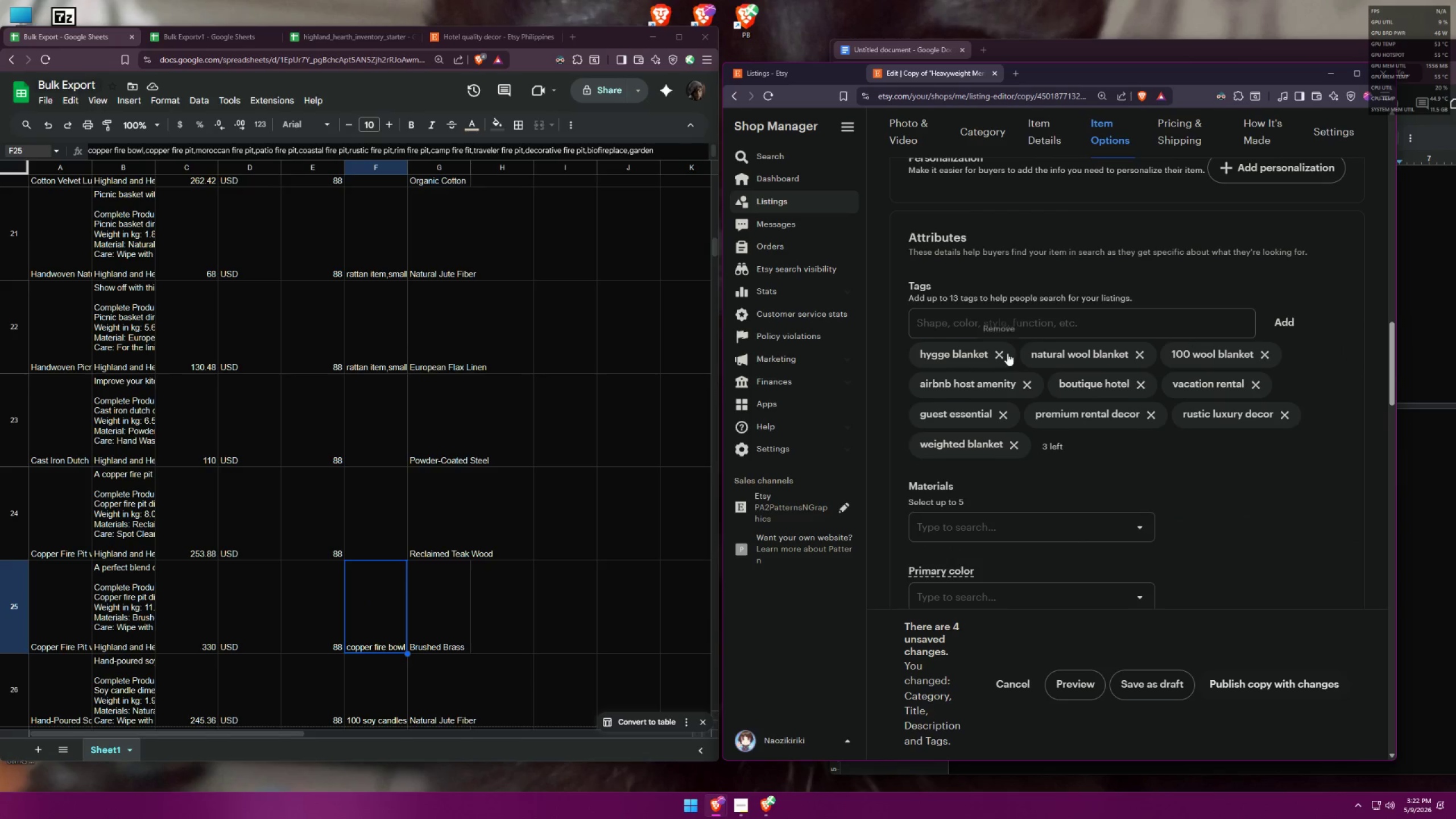 
triple_click([1007, 353])
 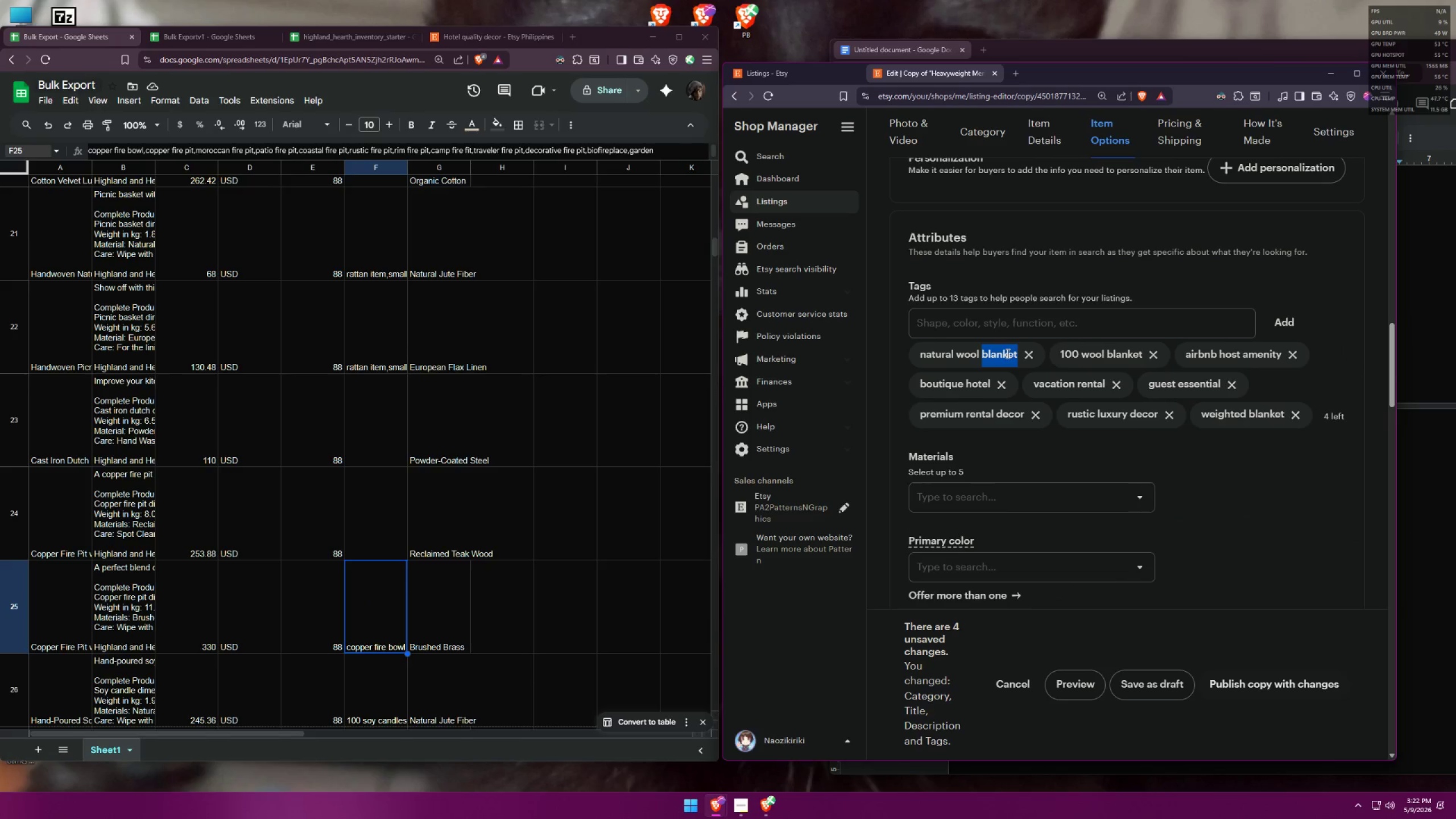 
triple_click([1025, 350])
 